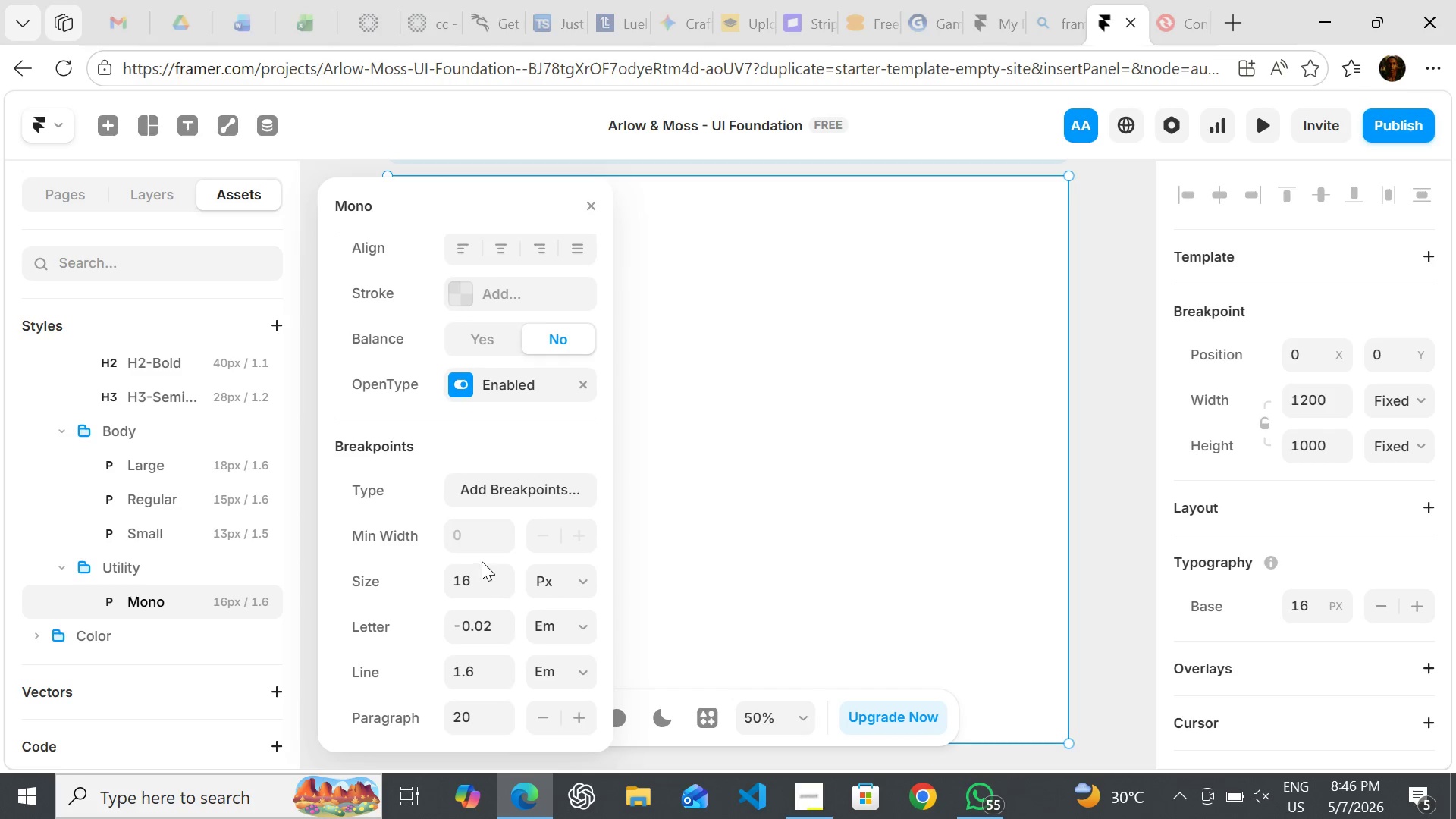 
left_click([477, 670])
 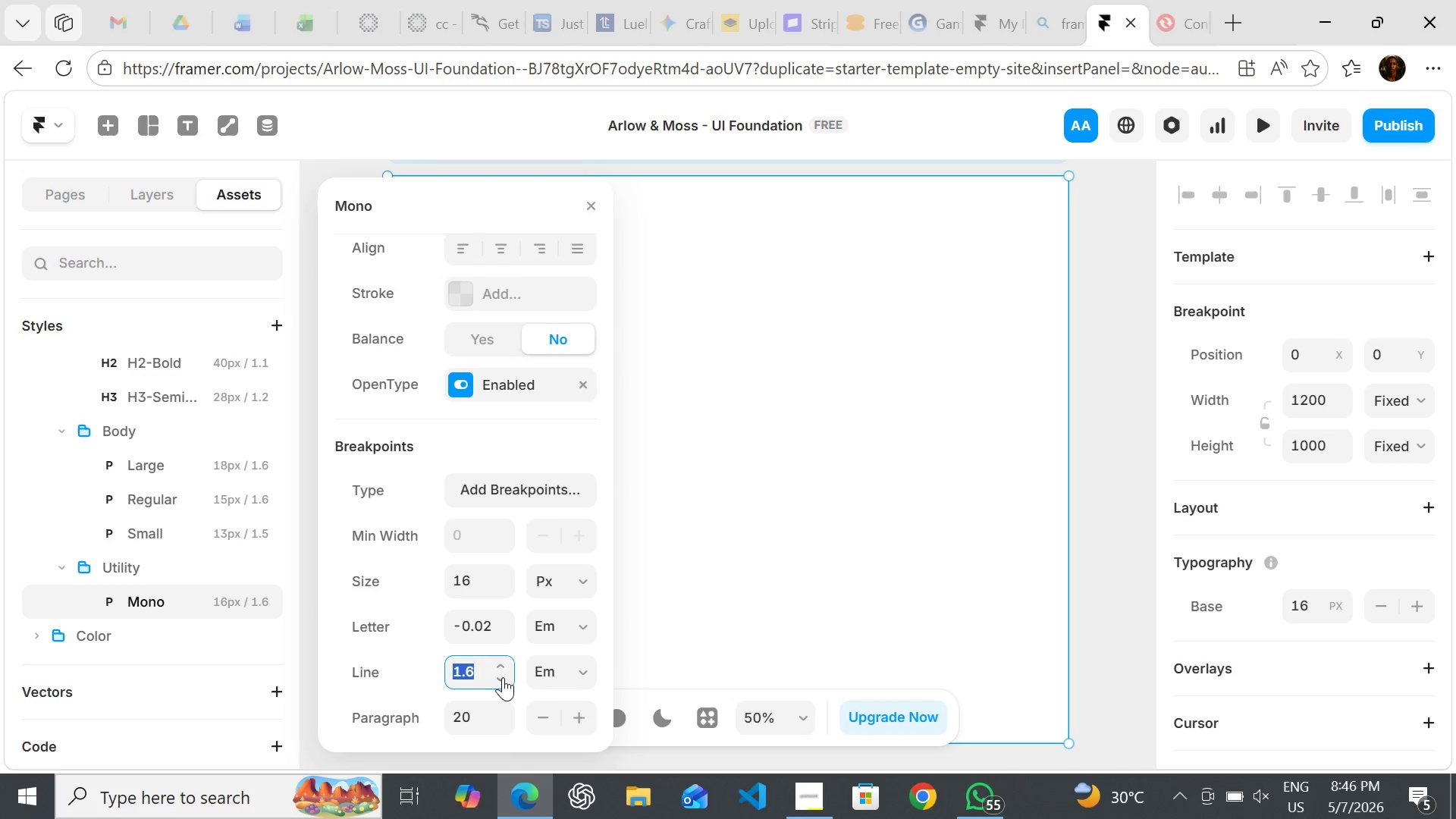 
double_click([500, 677])
 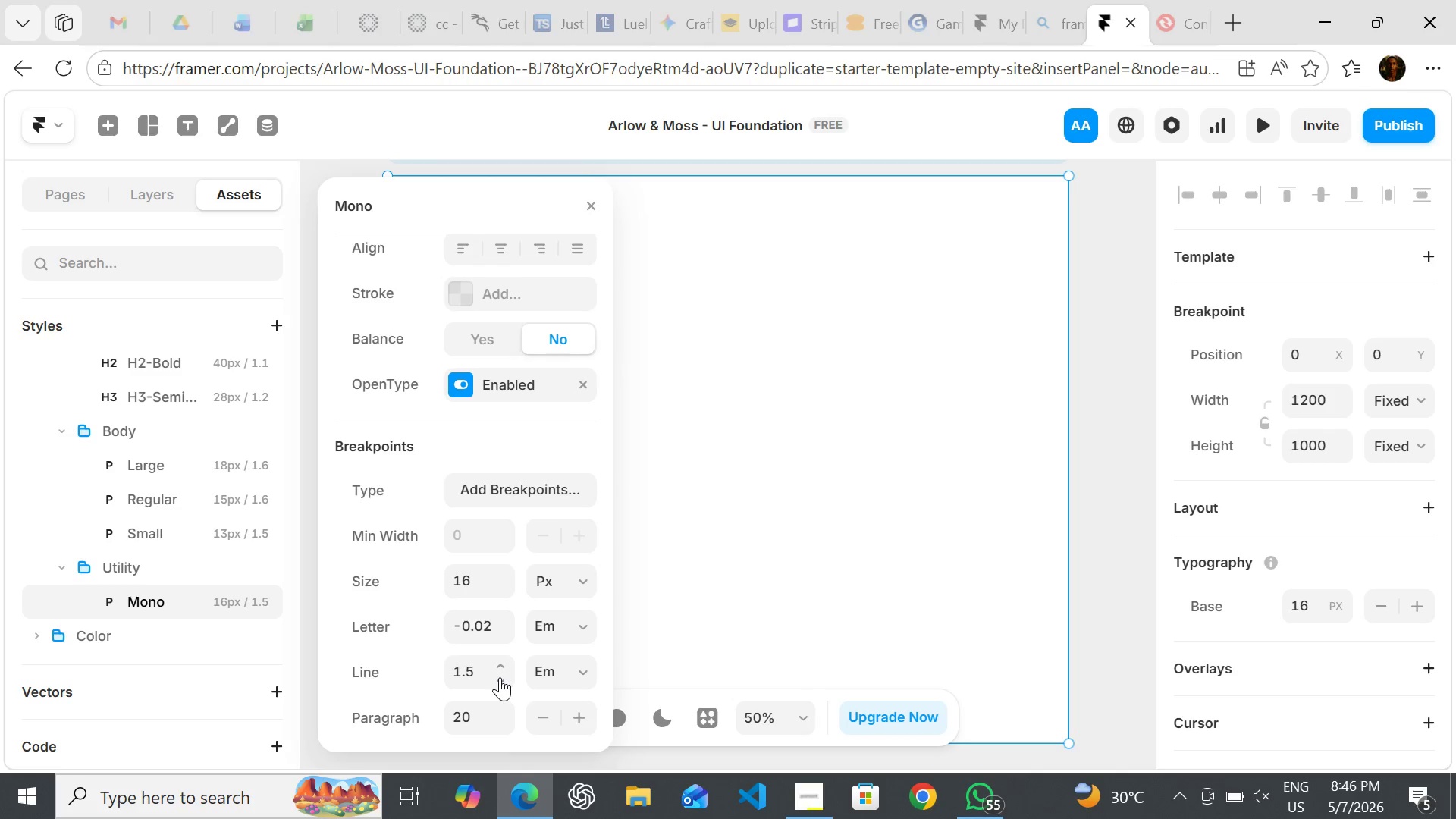 
triple_click([500, 677])
 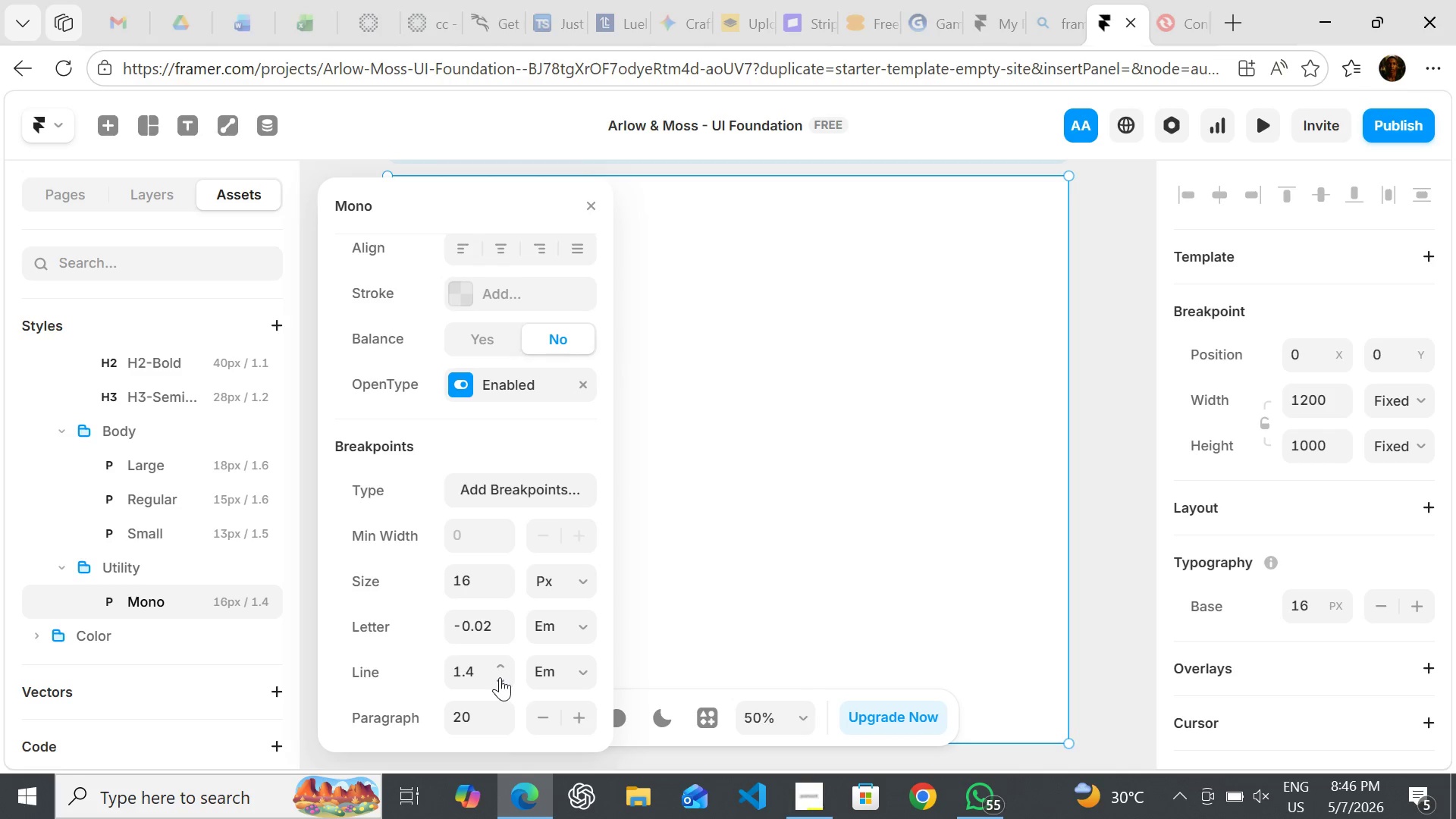 
triple_click([500, 677])
 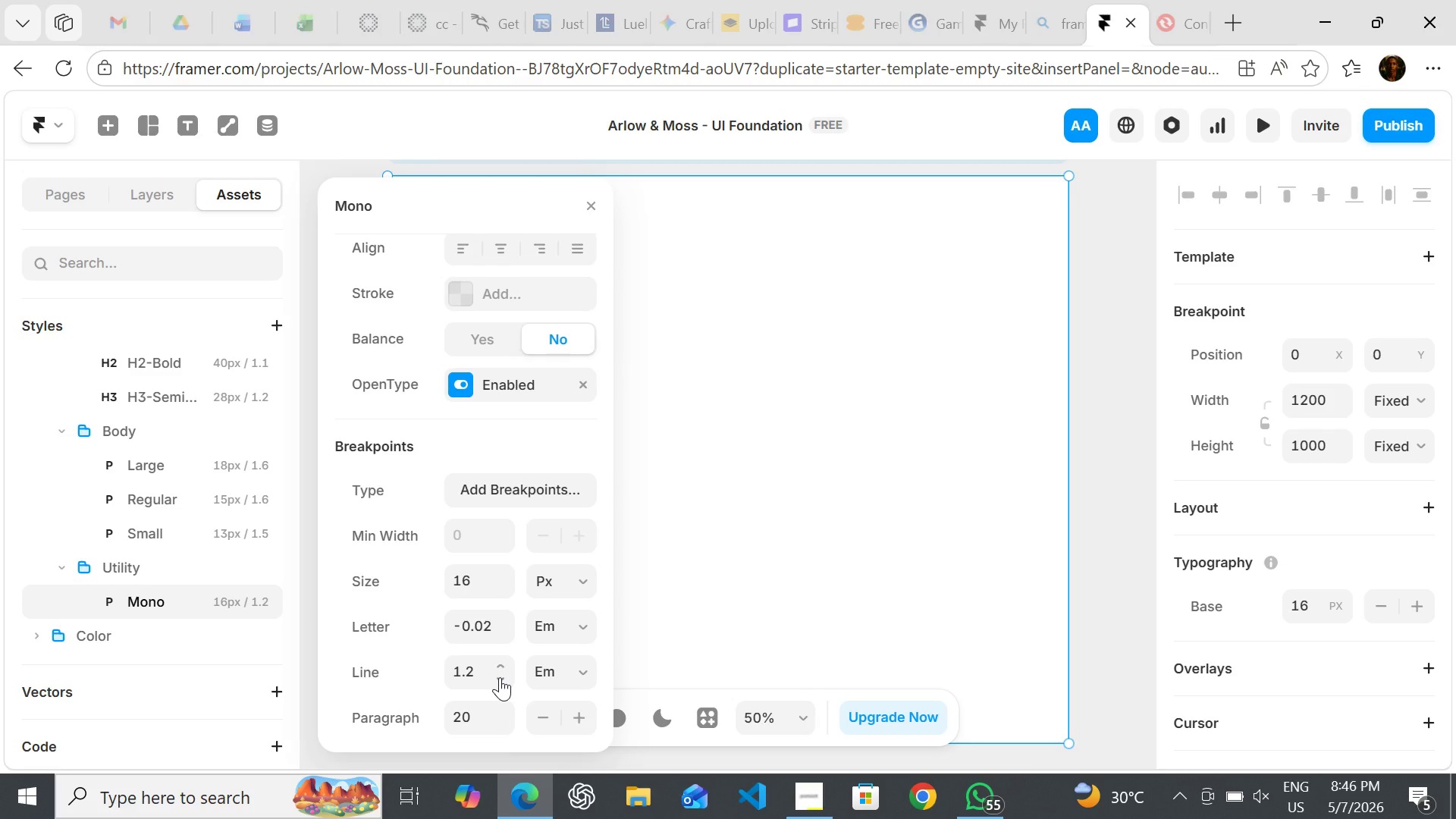 
wait(10.2)
 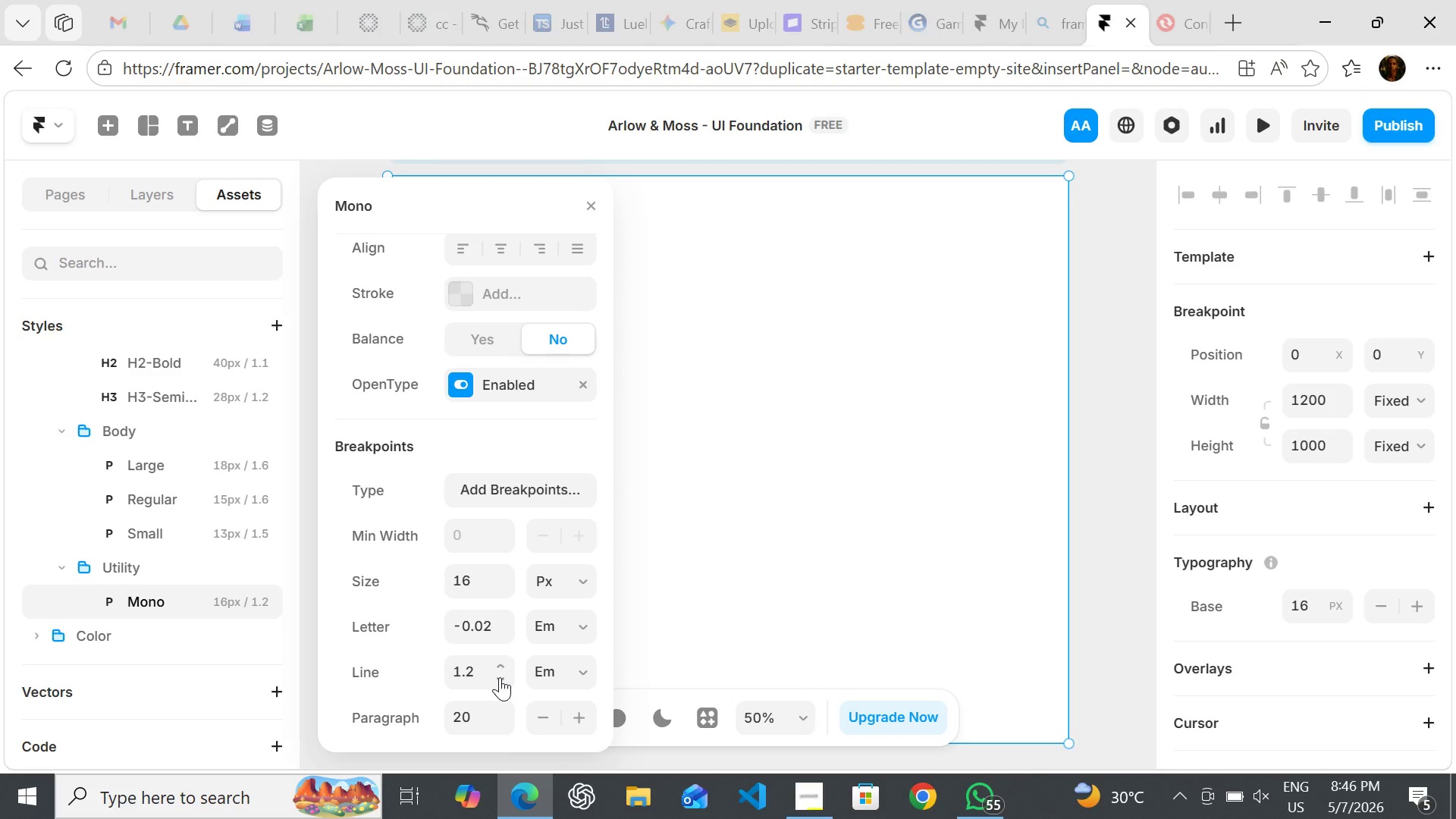 
left_click([500, 660])
 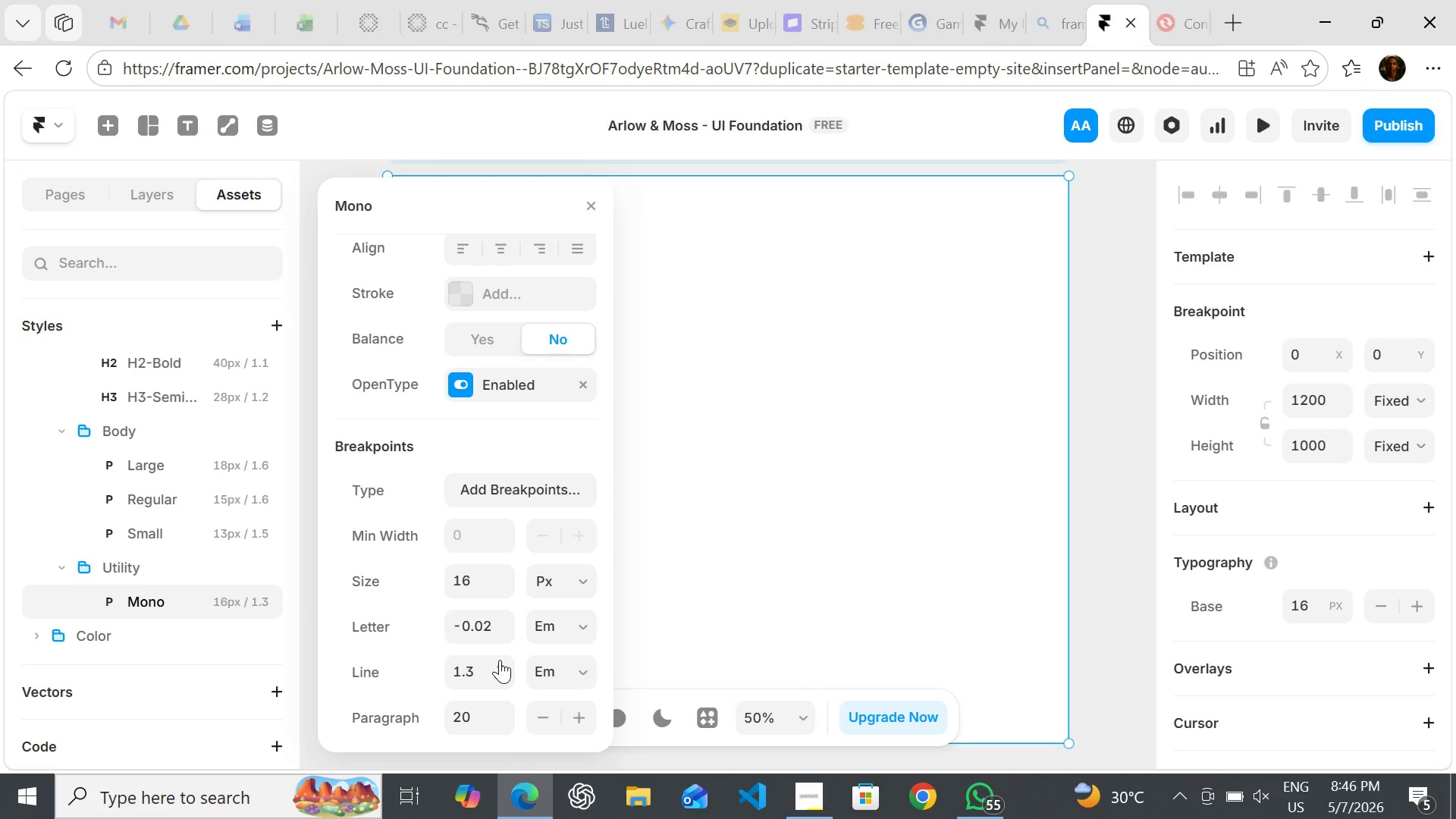 
left_click([500, 660])
 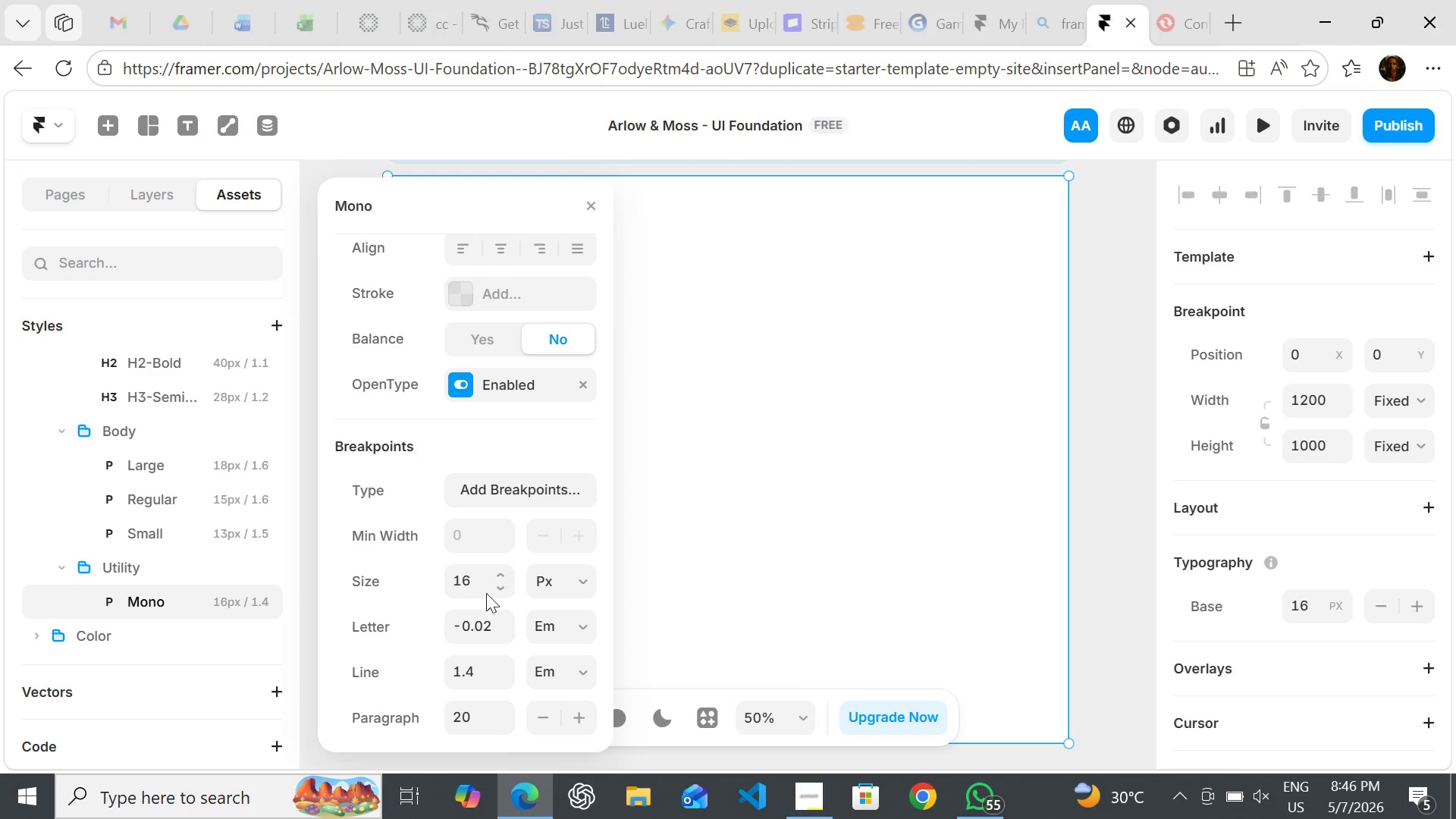 
wait(7.69)
 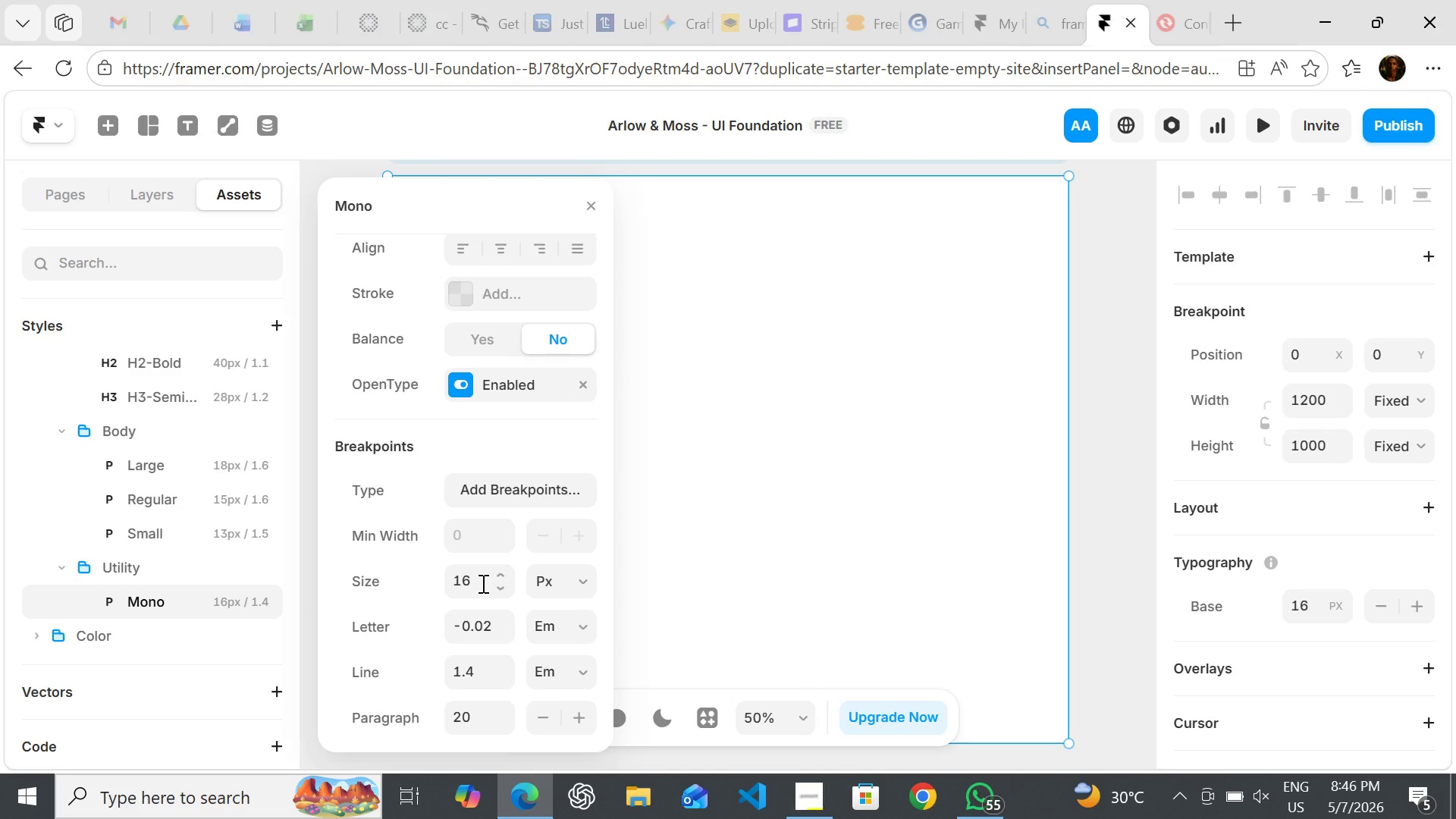 
double_click([500, 591])
 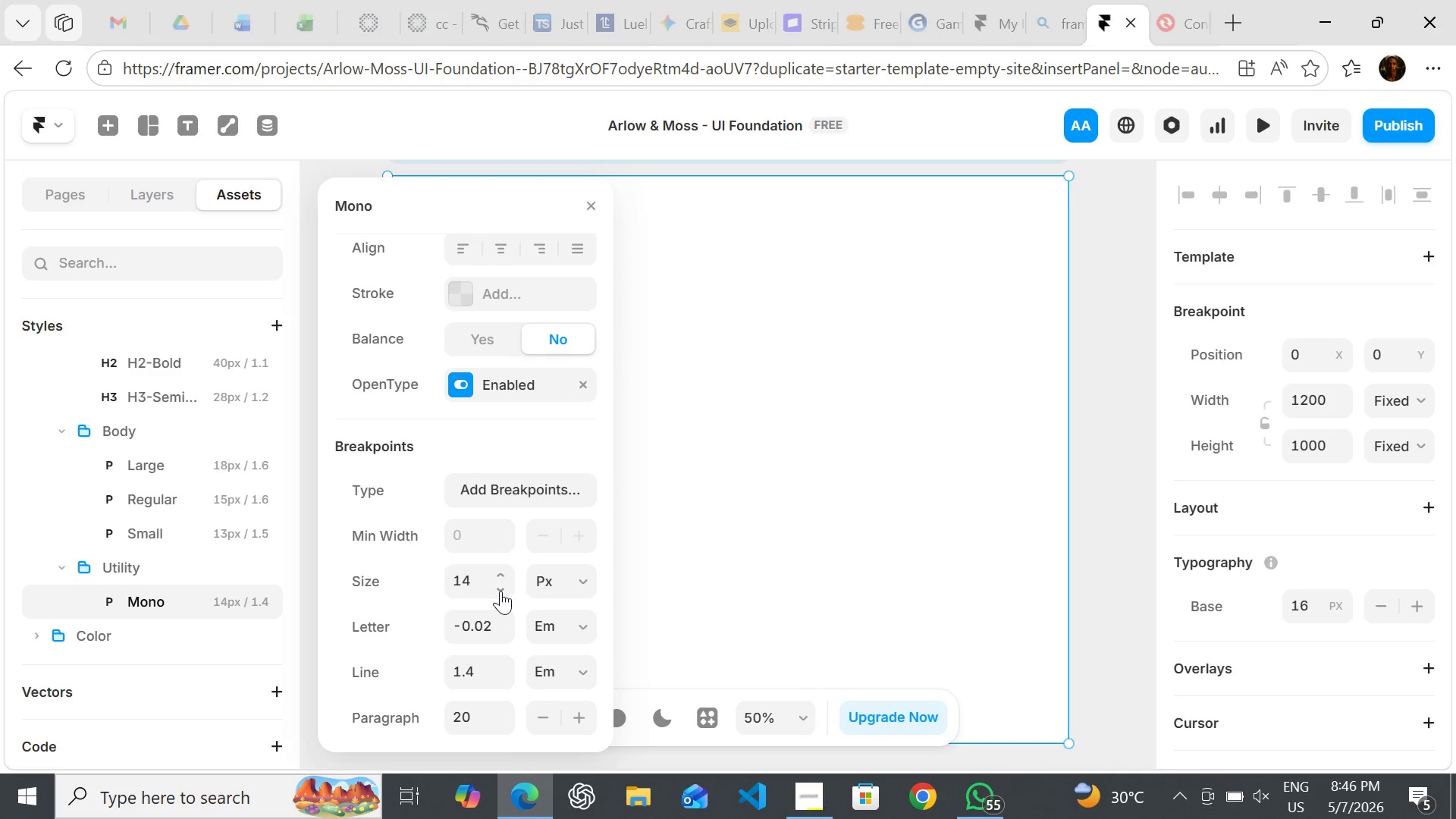 
double_click([500, 591])
 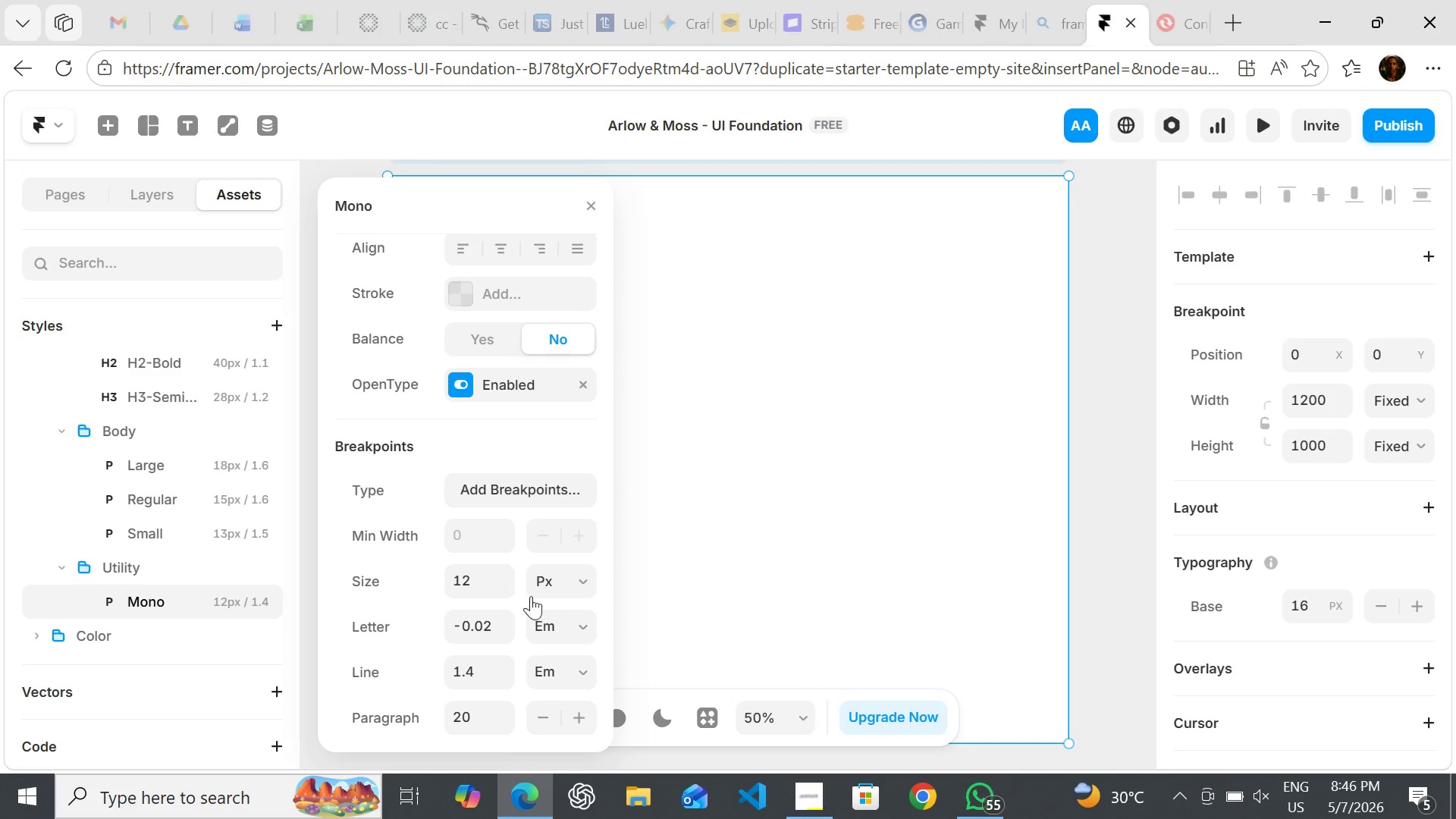 
wait(11.61)
 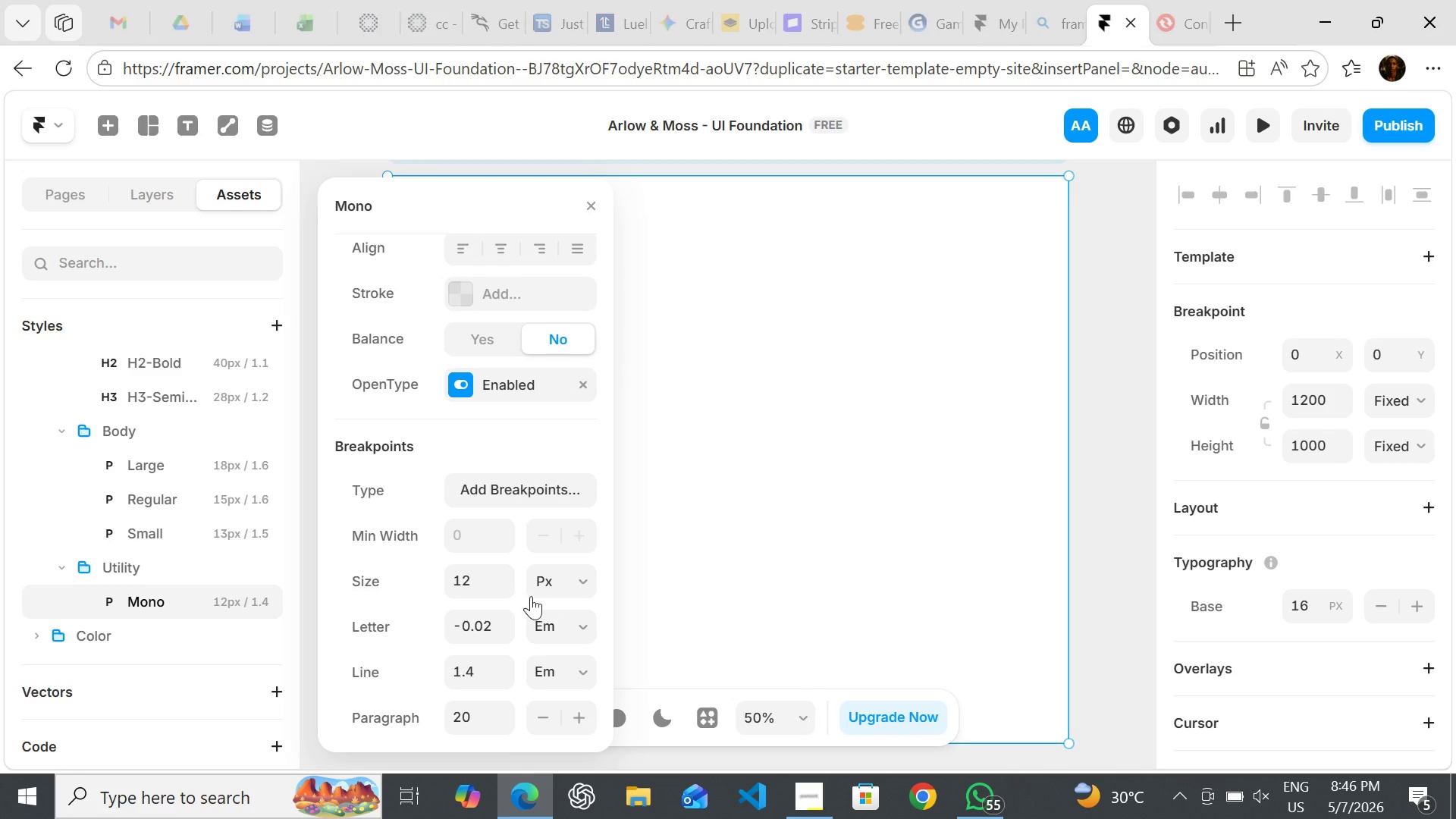 
left_click([290, 634])
 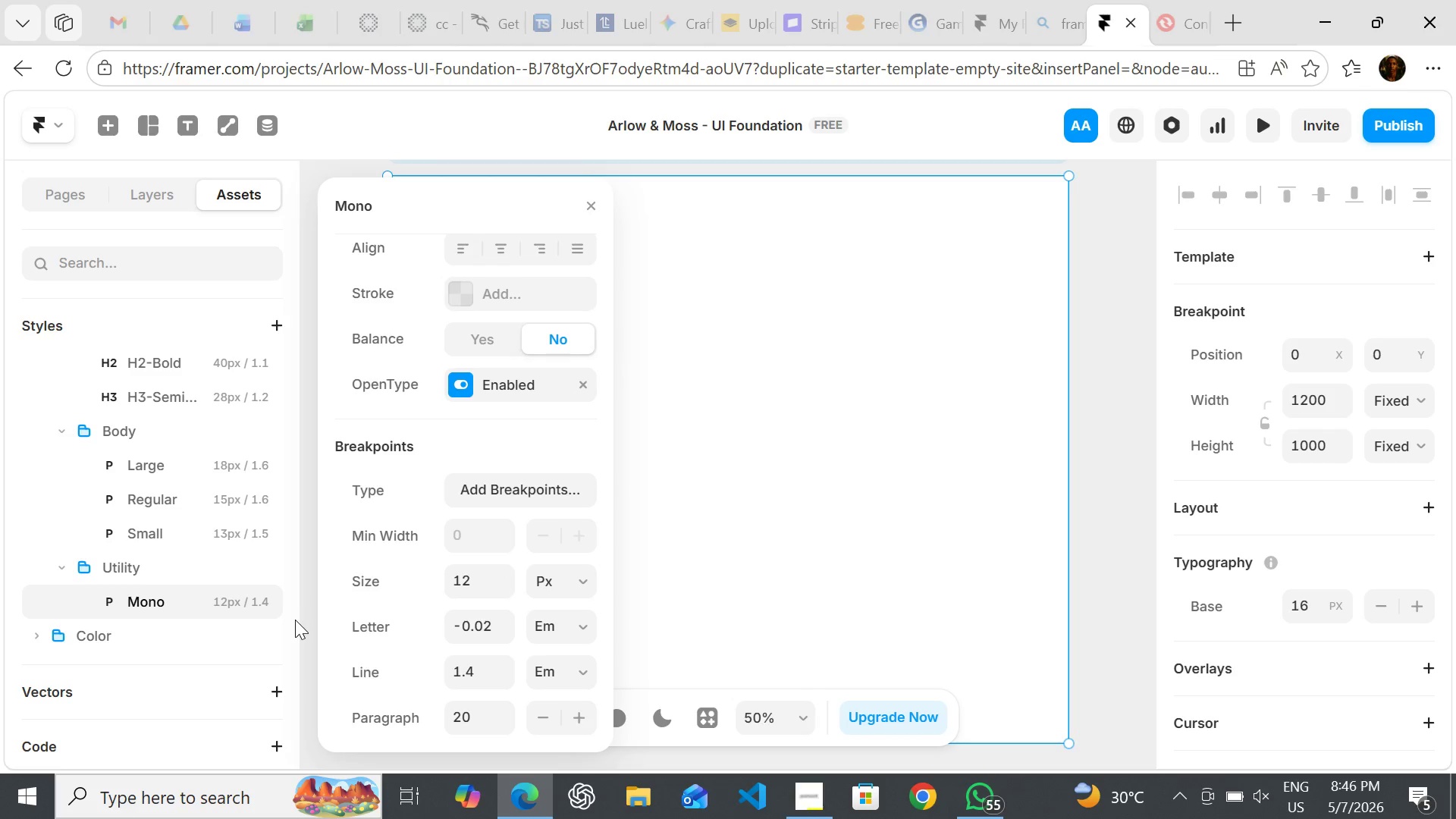 
left_click([294, 623])
 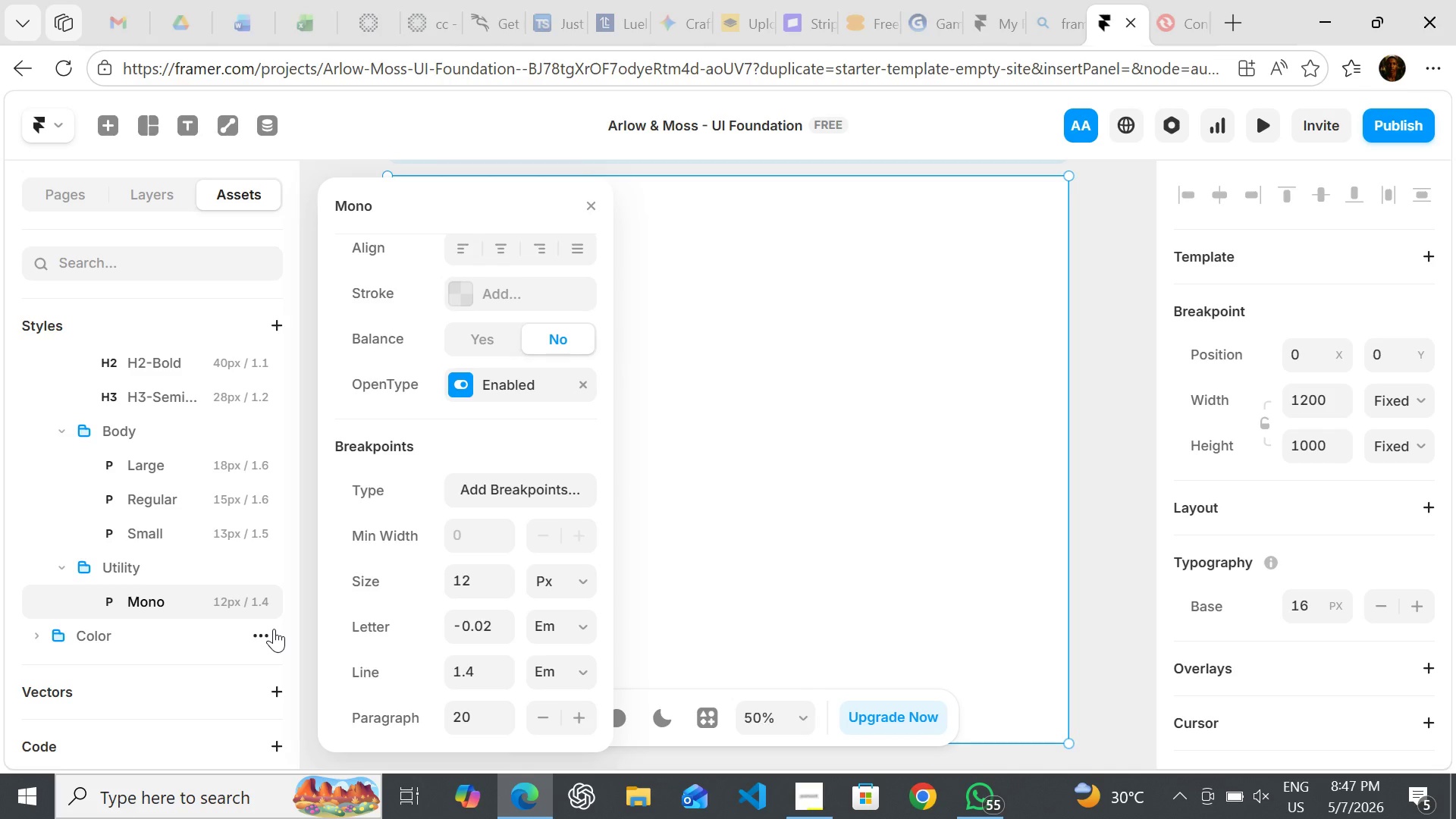 
wait(28.16)
 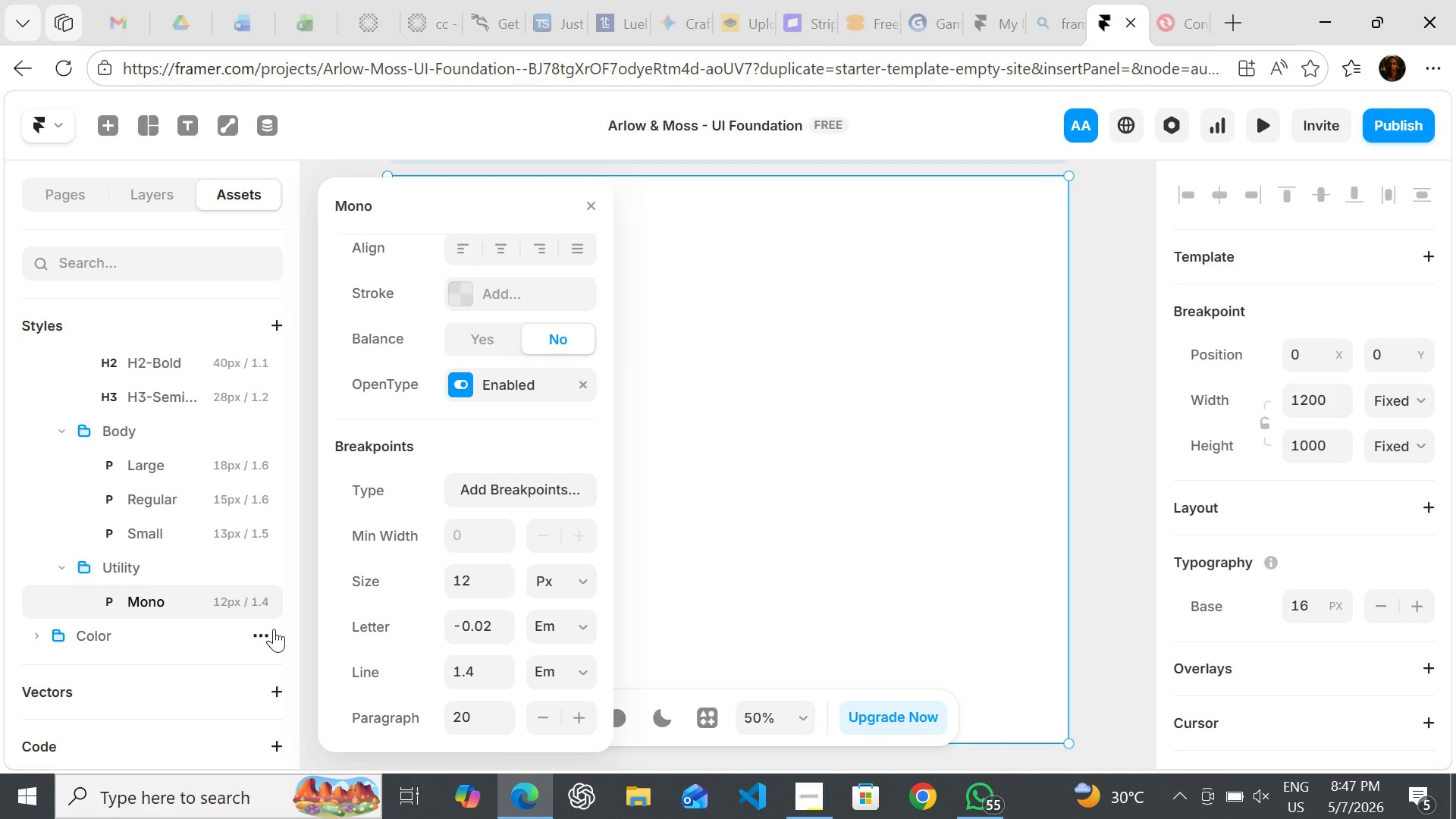 
left_click([590, 199])
 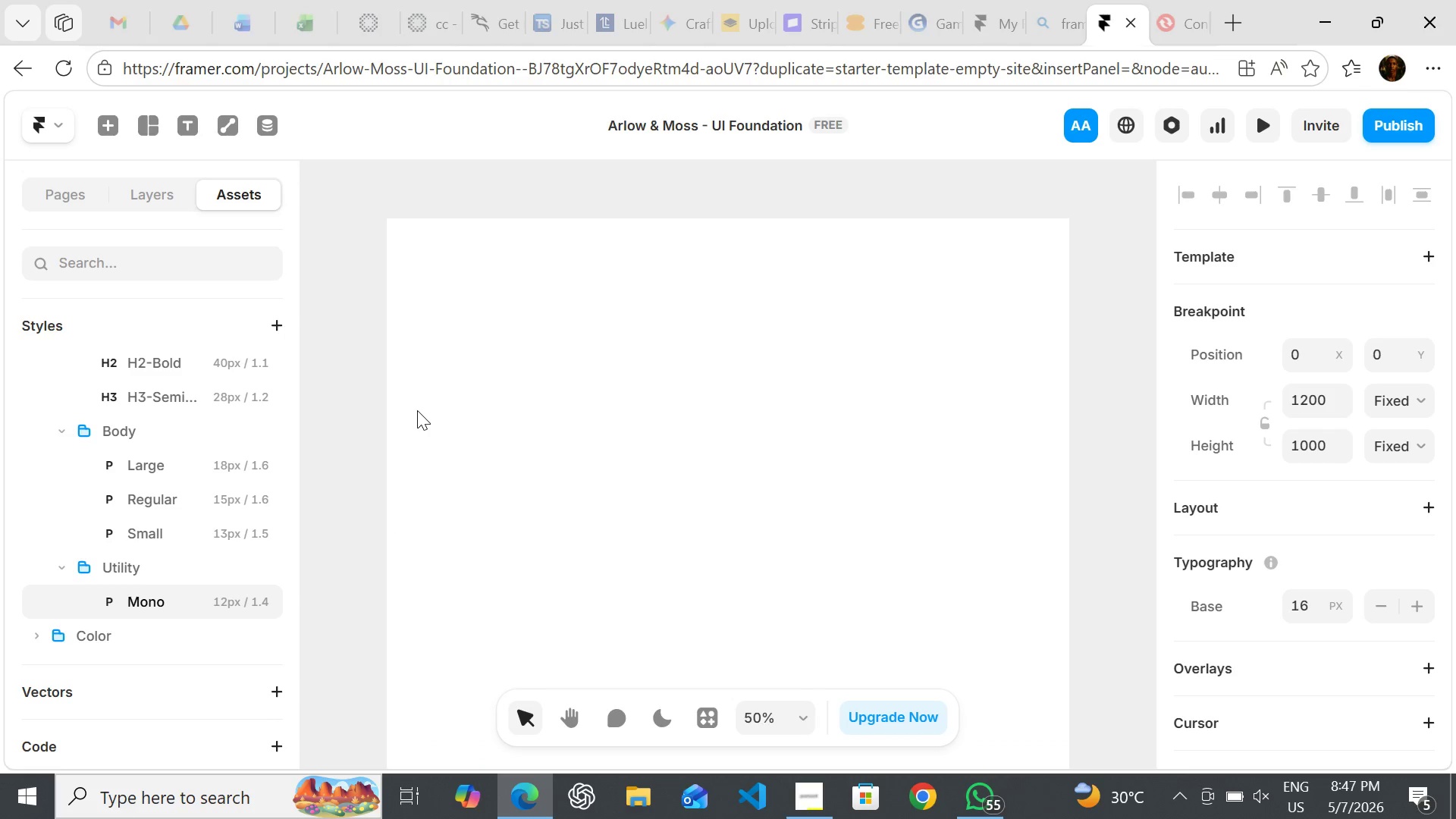 
mouse_move([214, 375])
 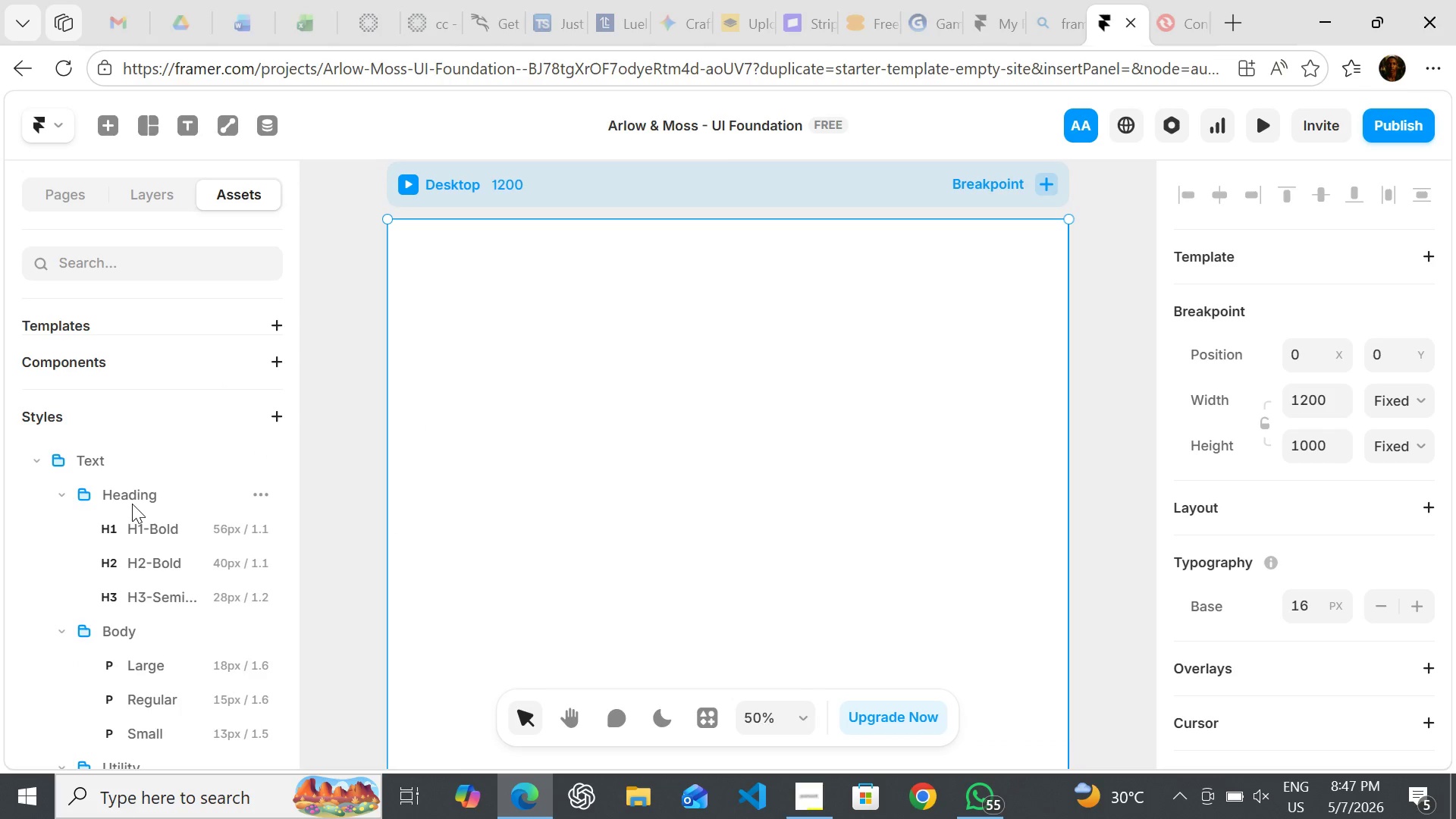 
mouse_move([129, 521])
 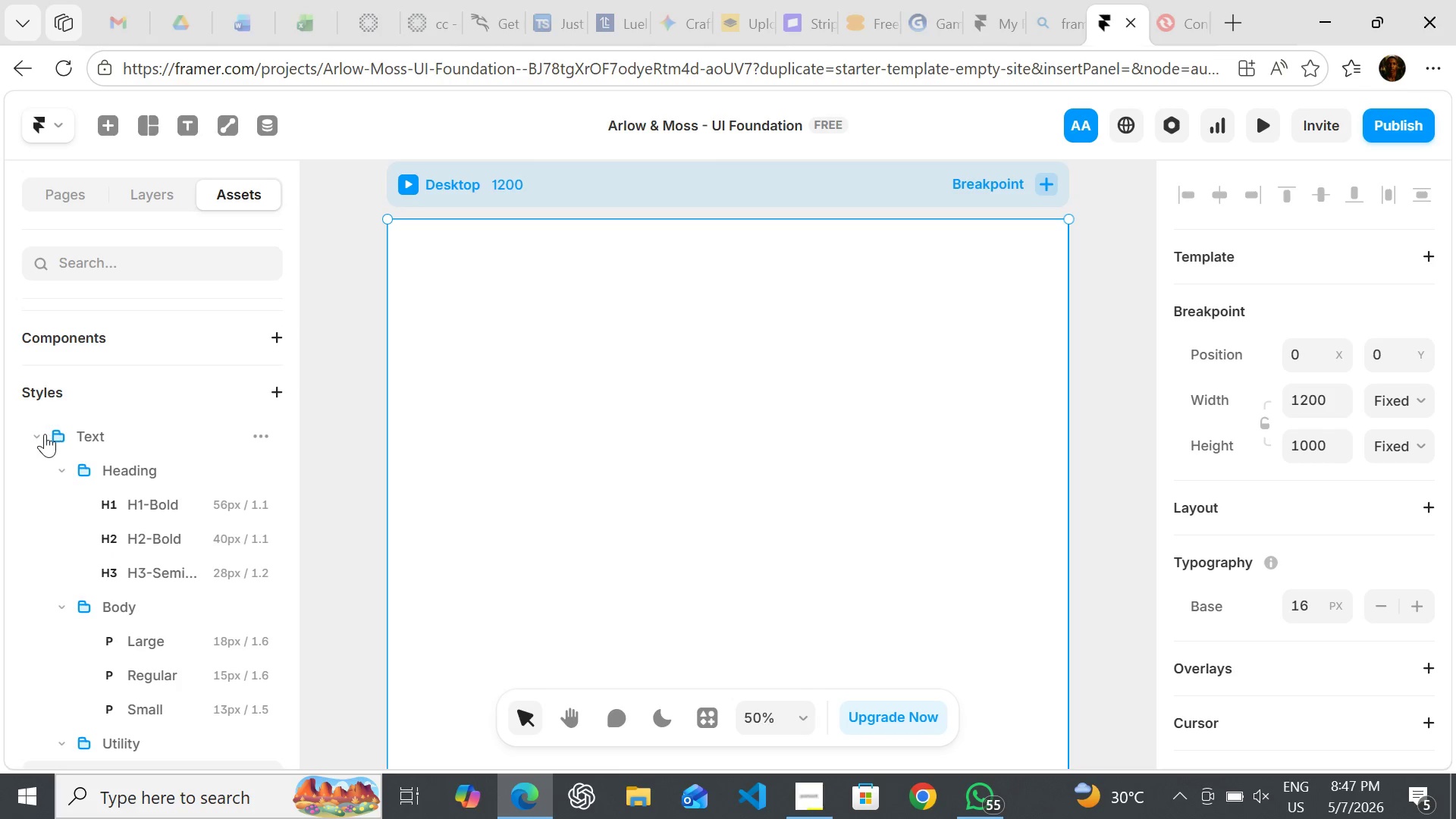 
left_click([40, 433])
 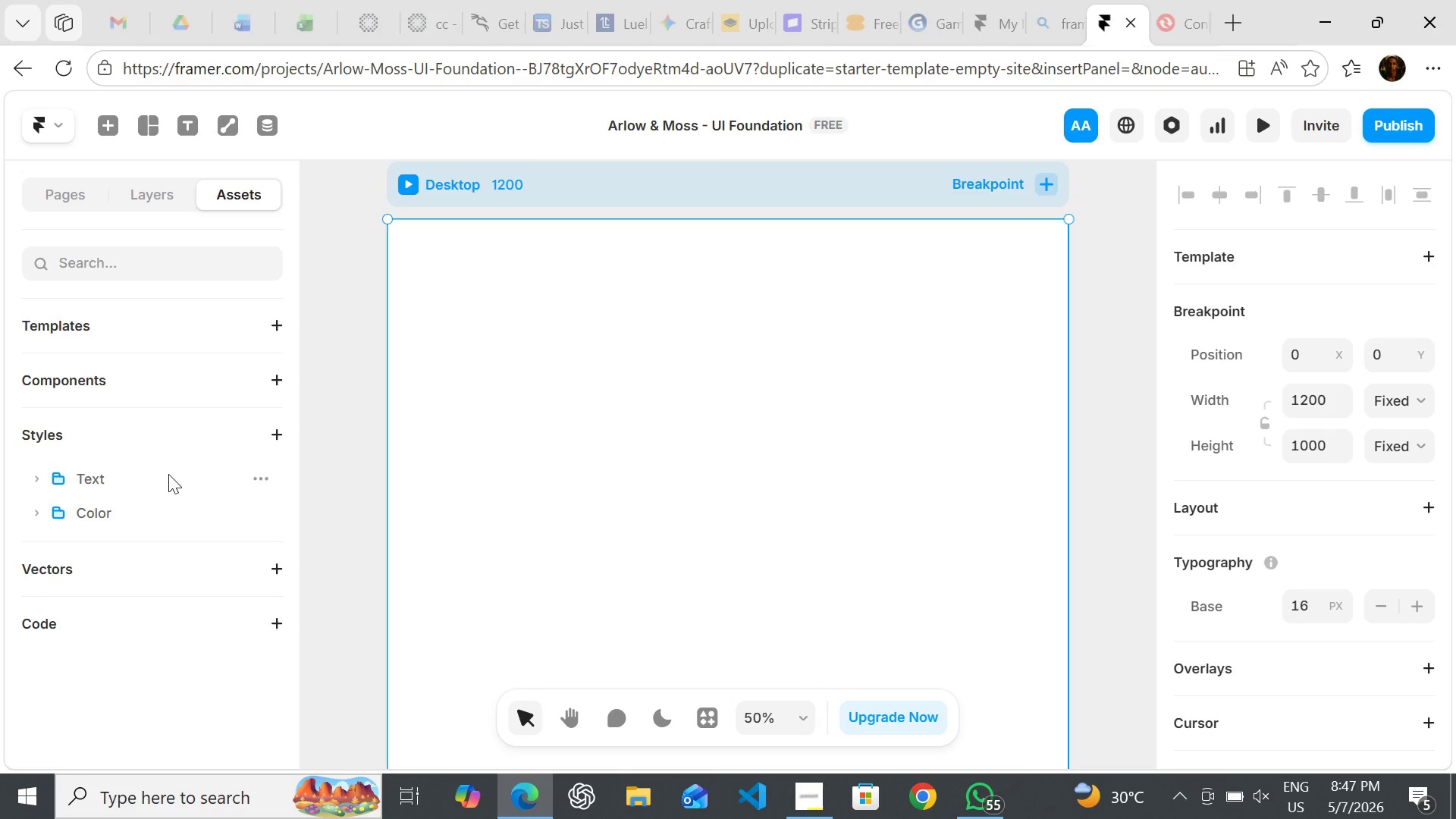 
wait(28.14)
 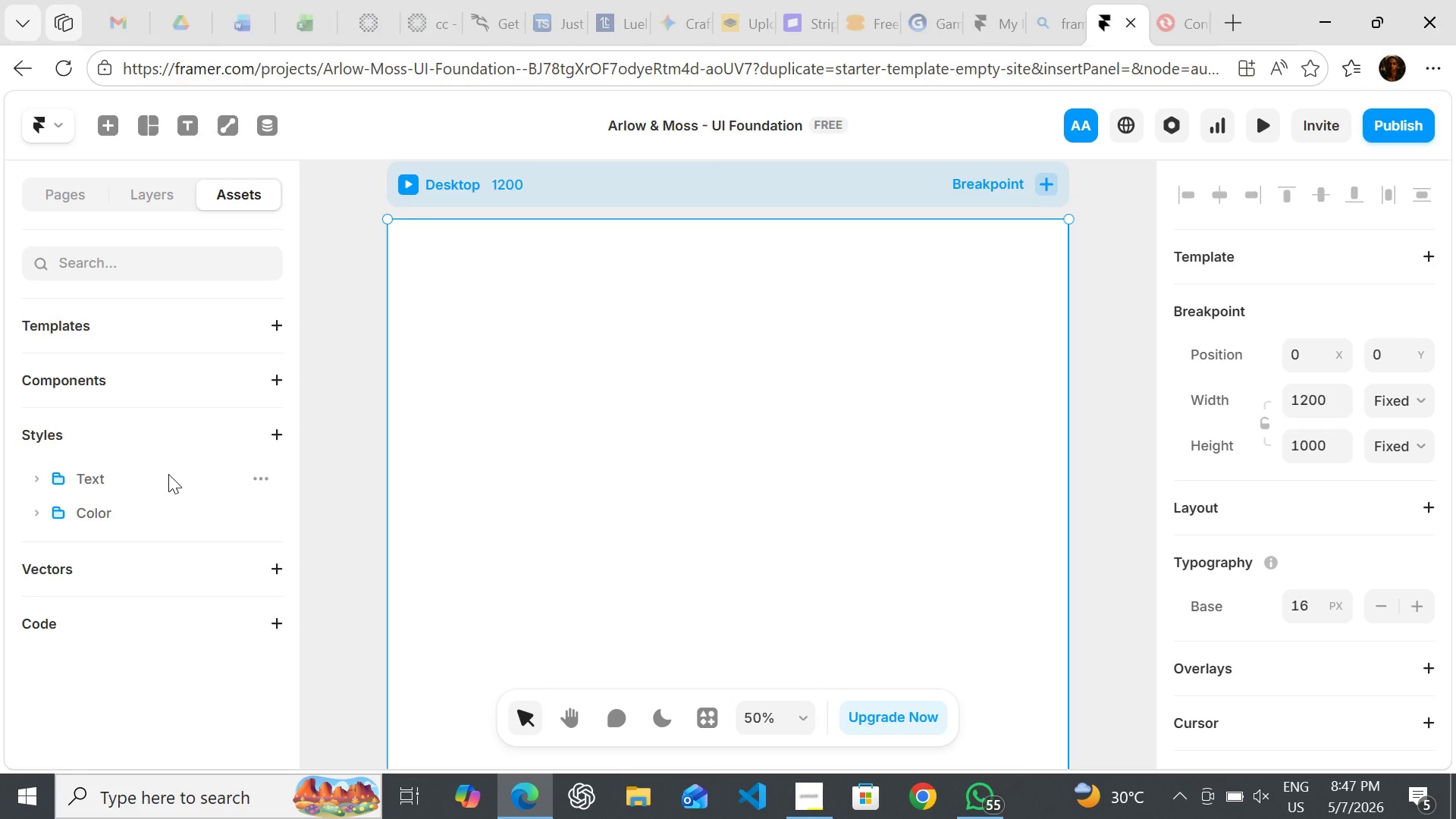 
left_click([533, 362])
 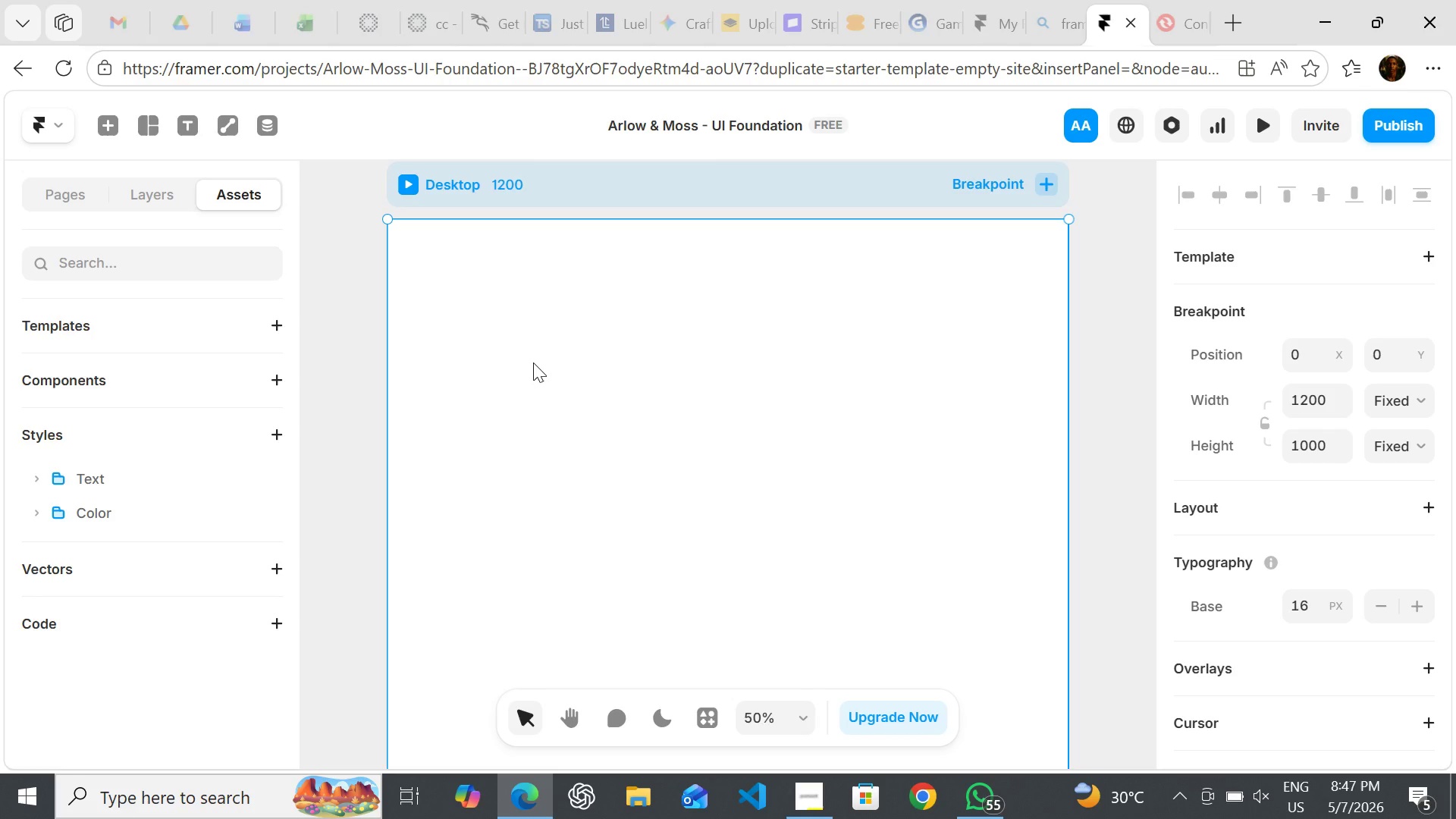 
type(fff)
 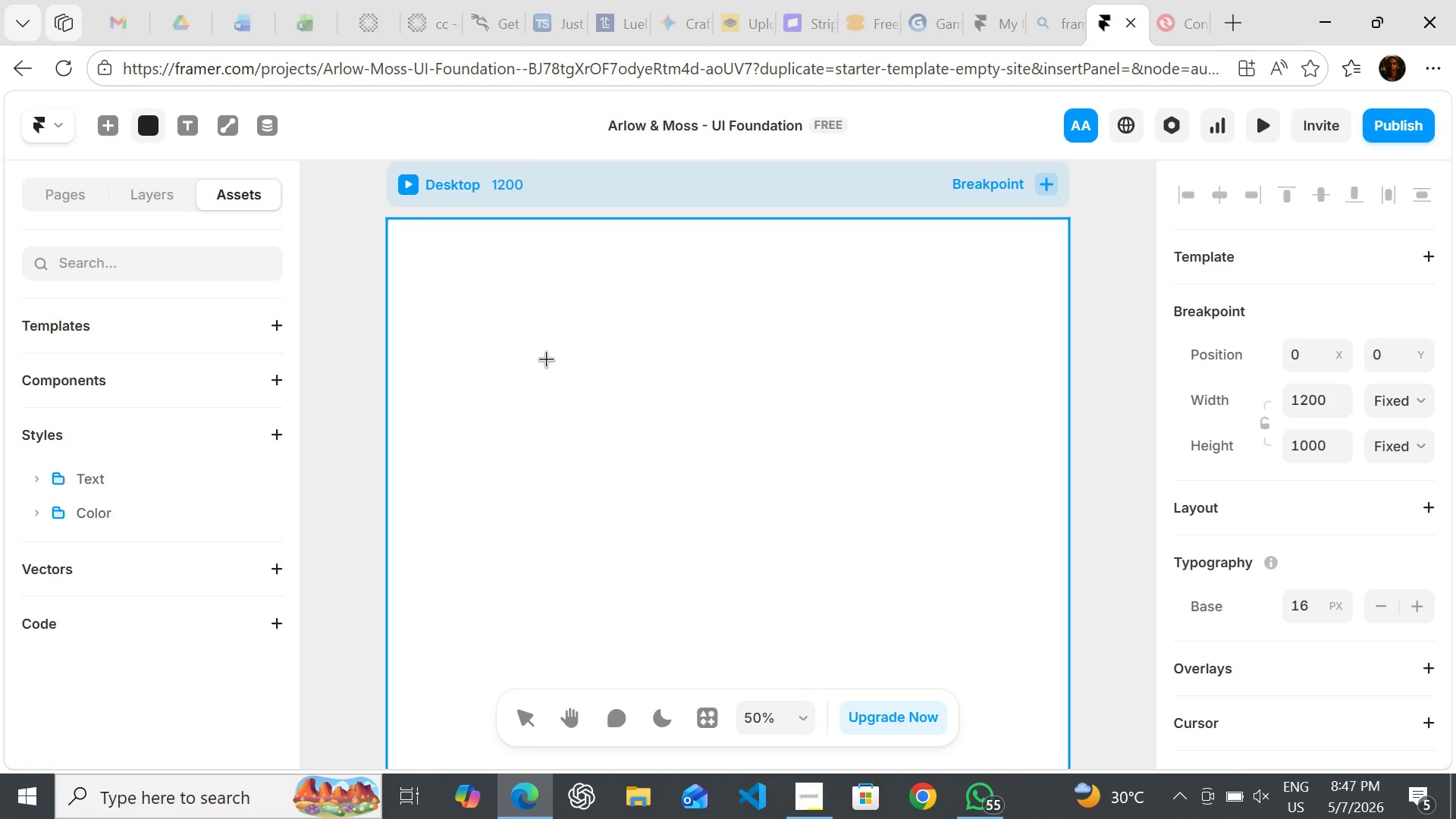 
left_click([546, 359])
 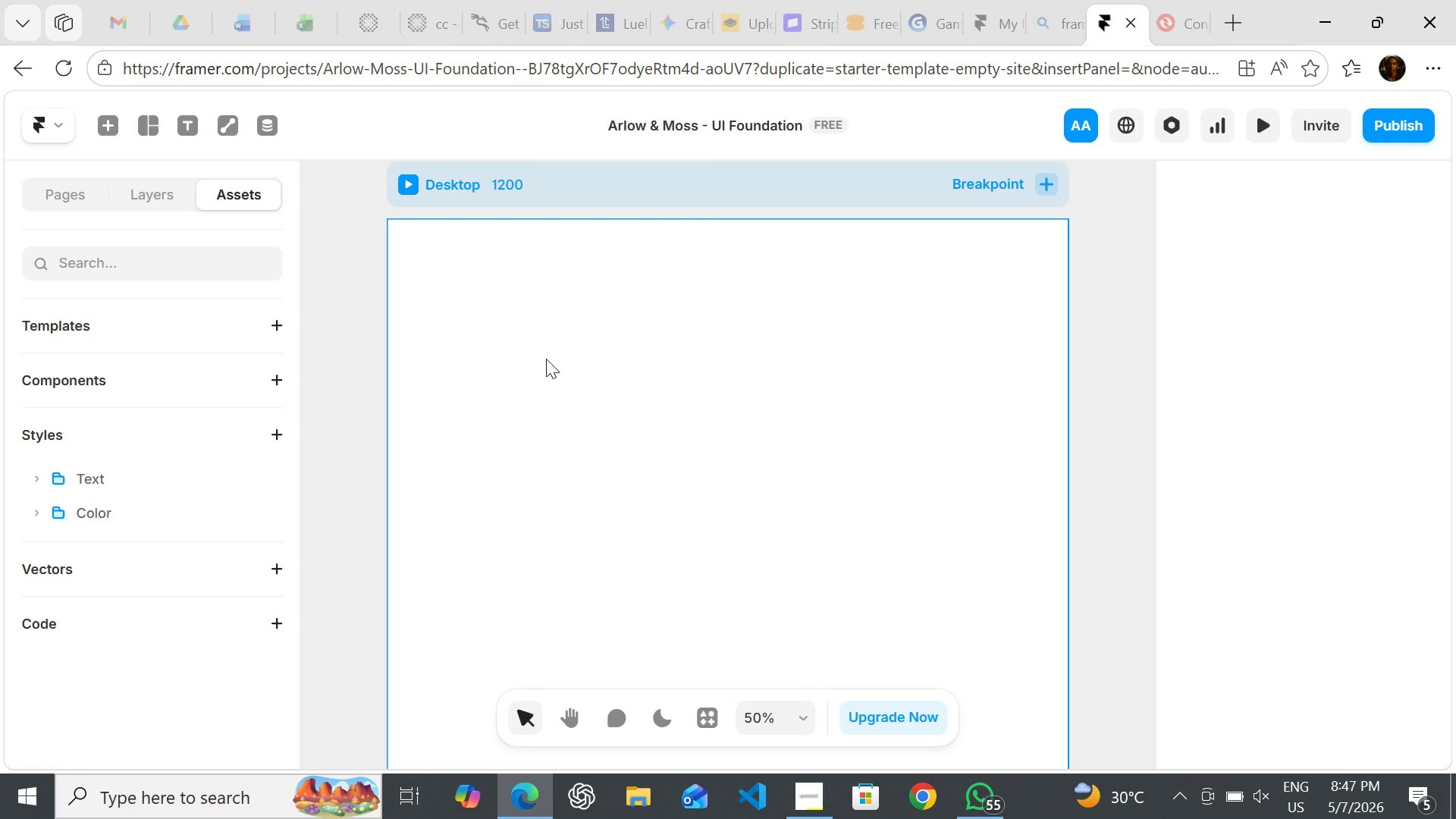 
key(F)
 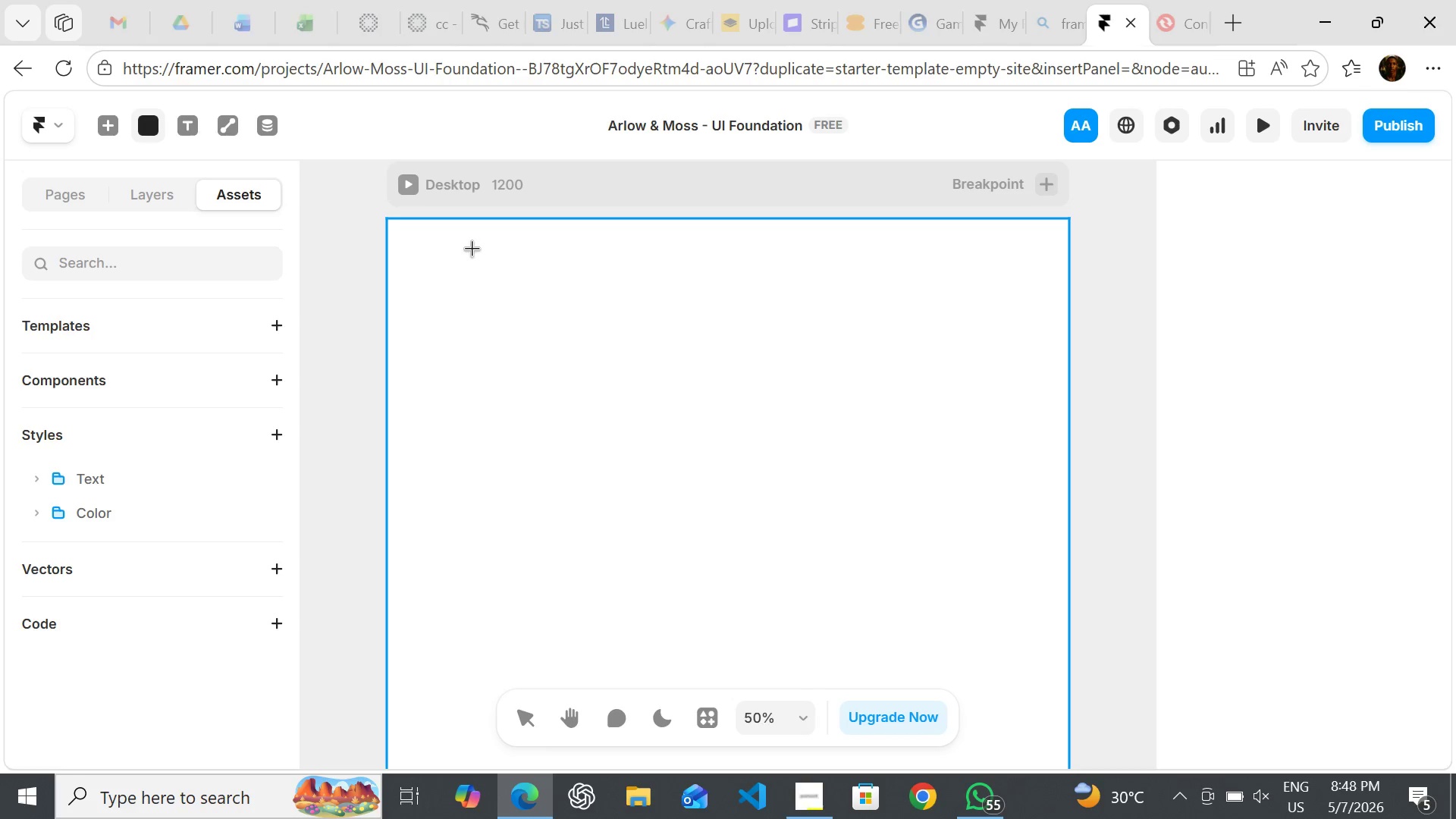 
wait(12.42)
 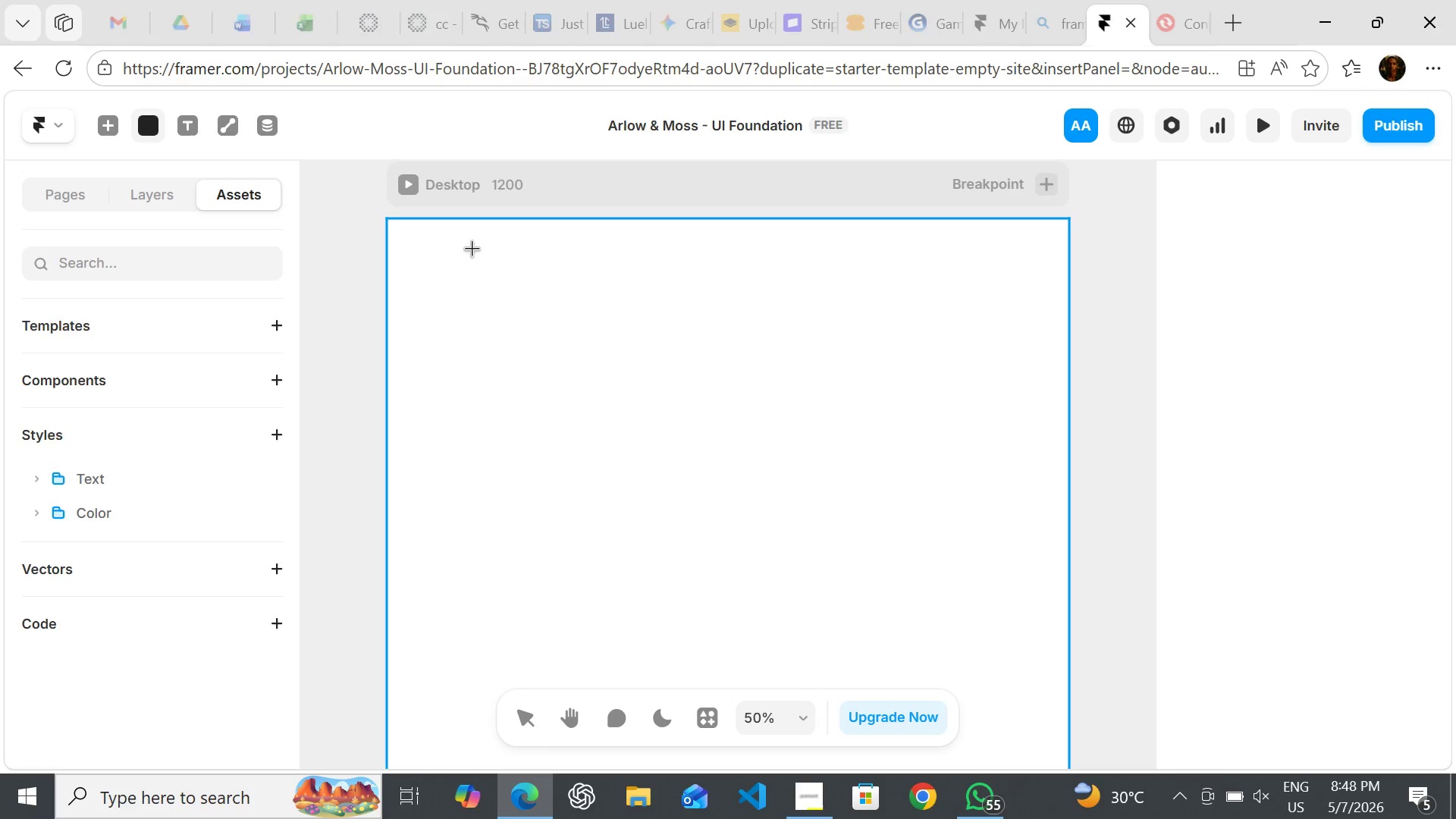 
left_click_drag(start_coordinate=[386, 218], to_coordinate=[1066, 617])
 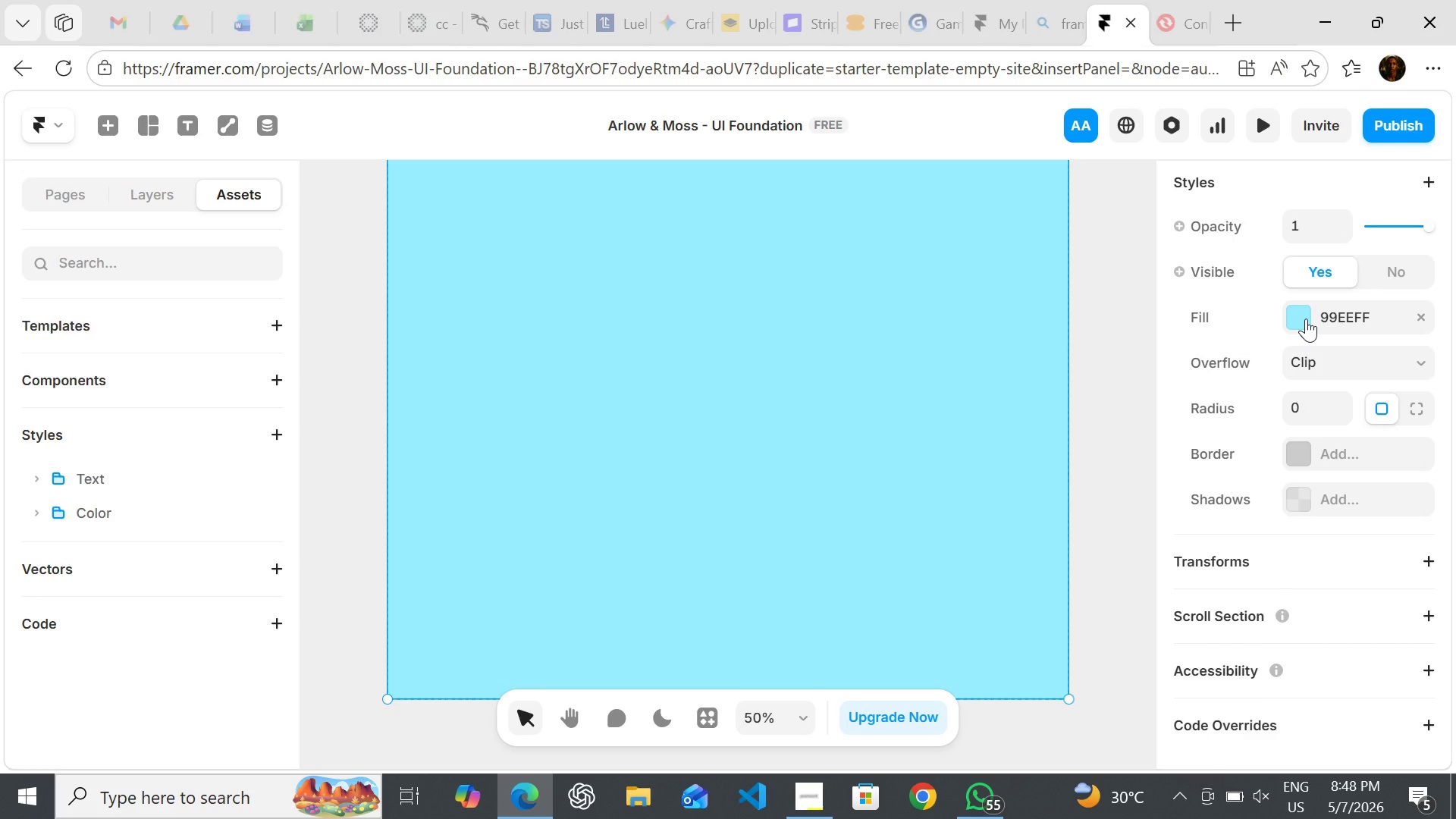 
wait(26.92)
 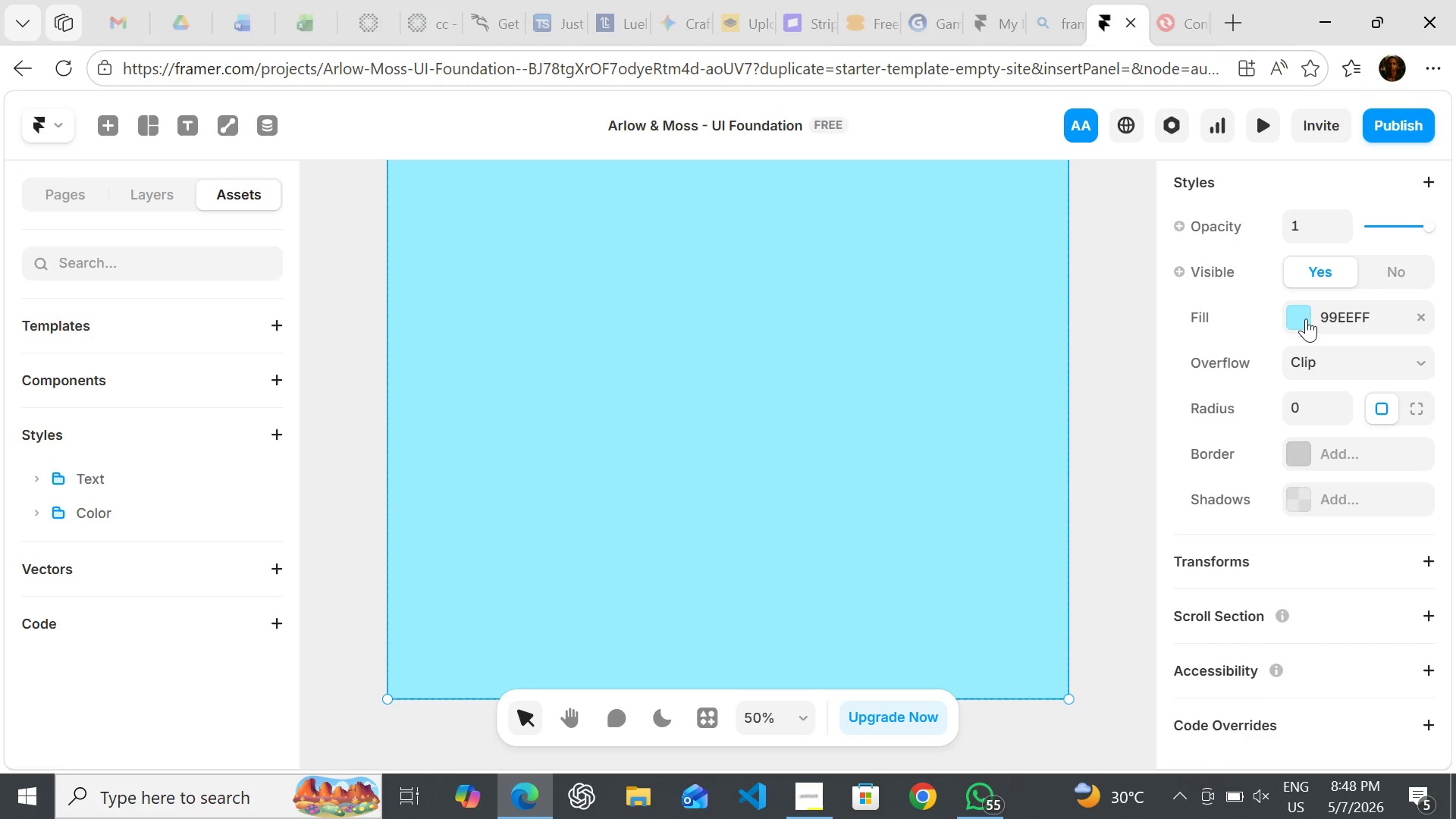 
left_click([1306, 318])
 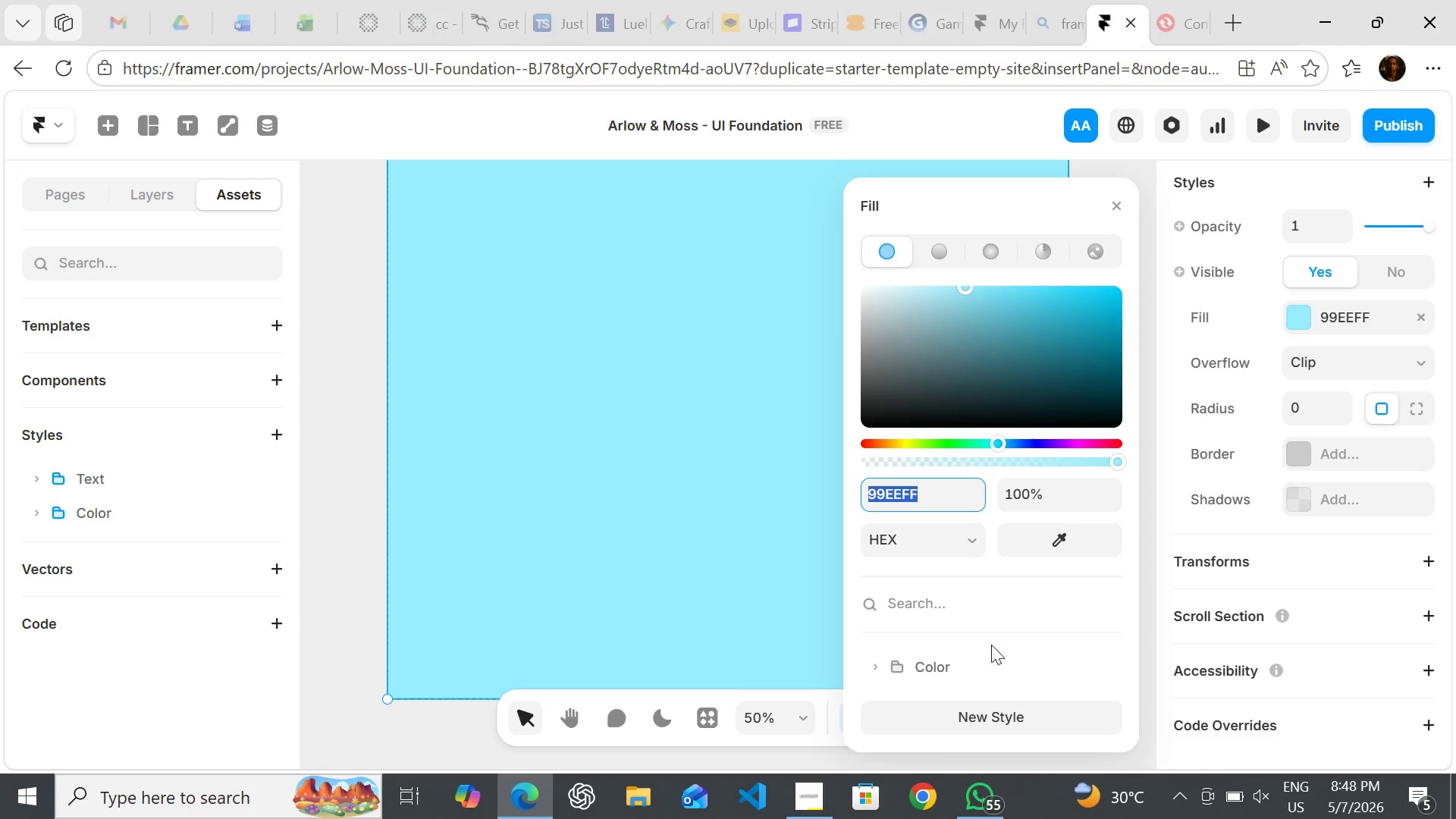 
left_click([924, 667])
 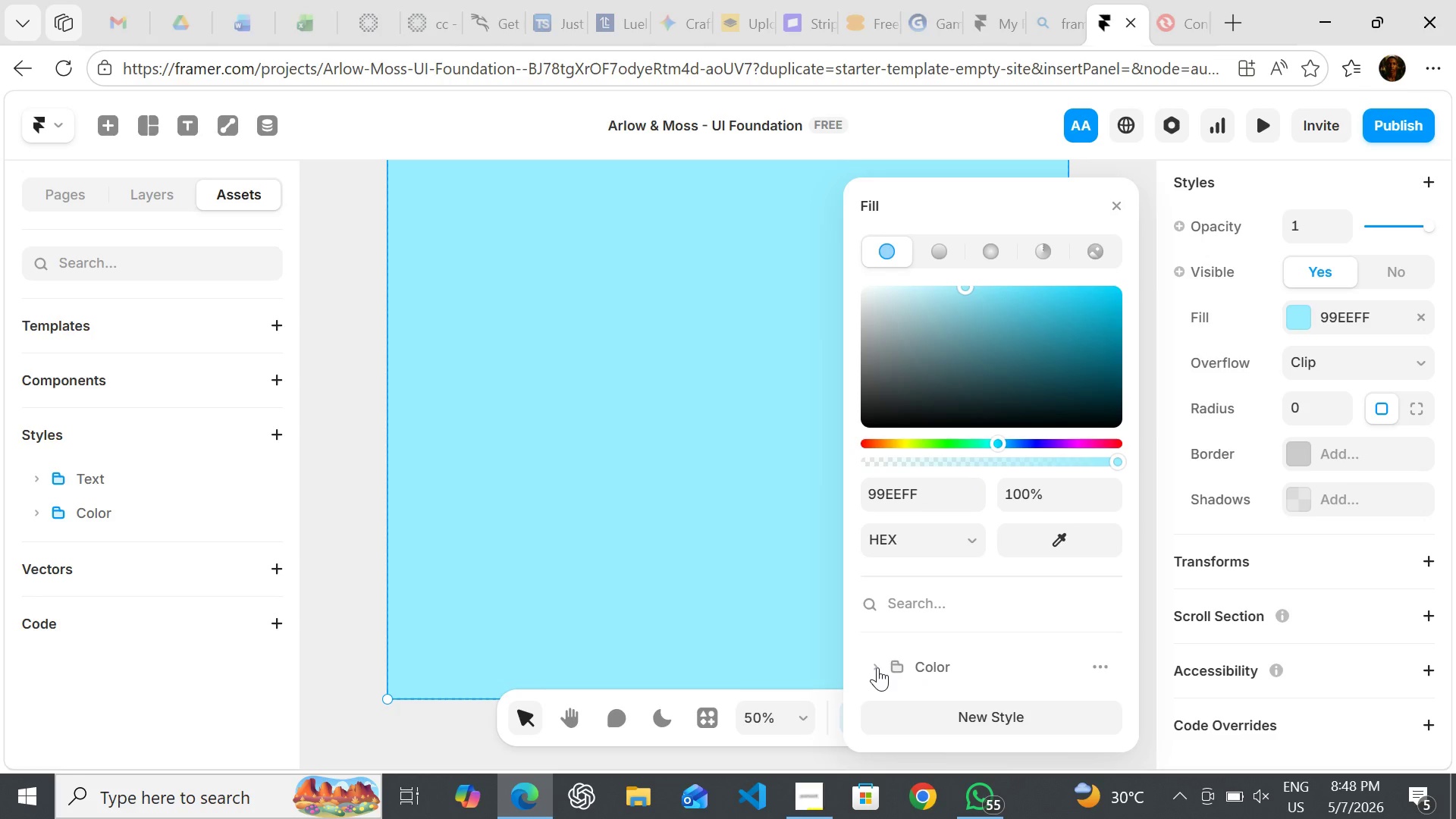 
left_click([876, 667])
 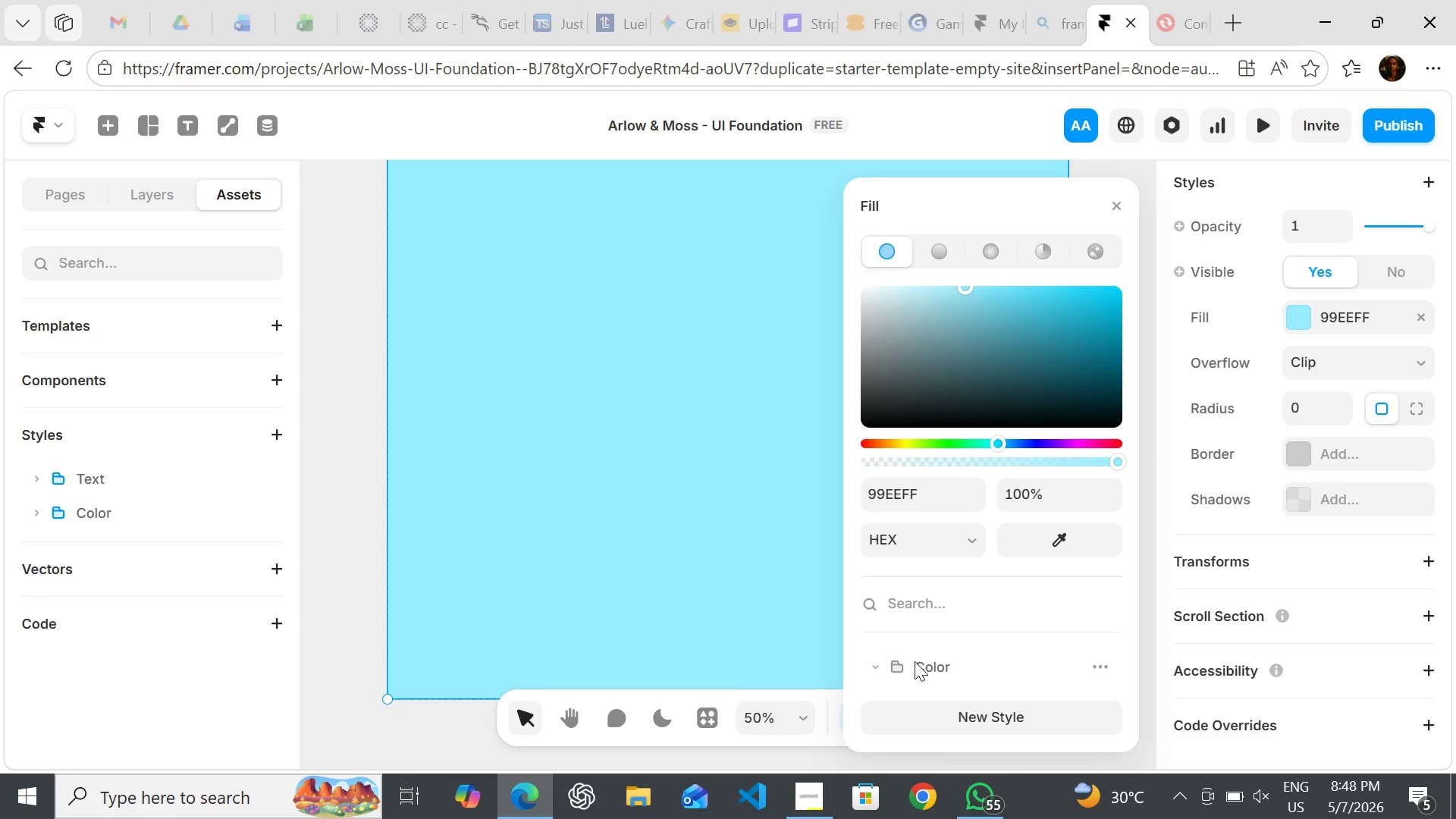 
mouse_move([949, 637])
 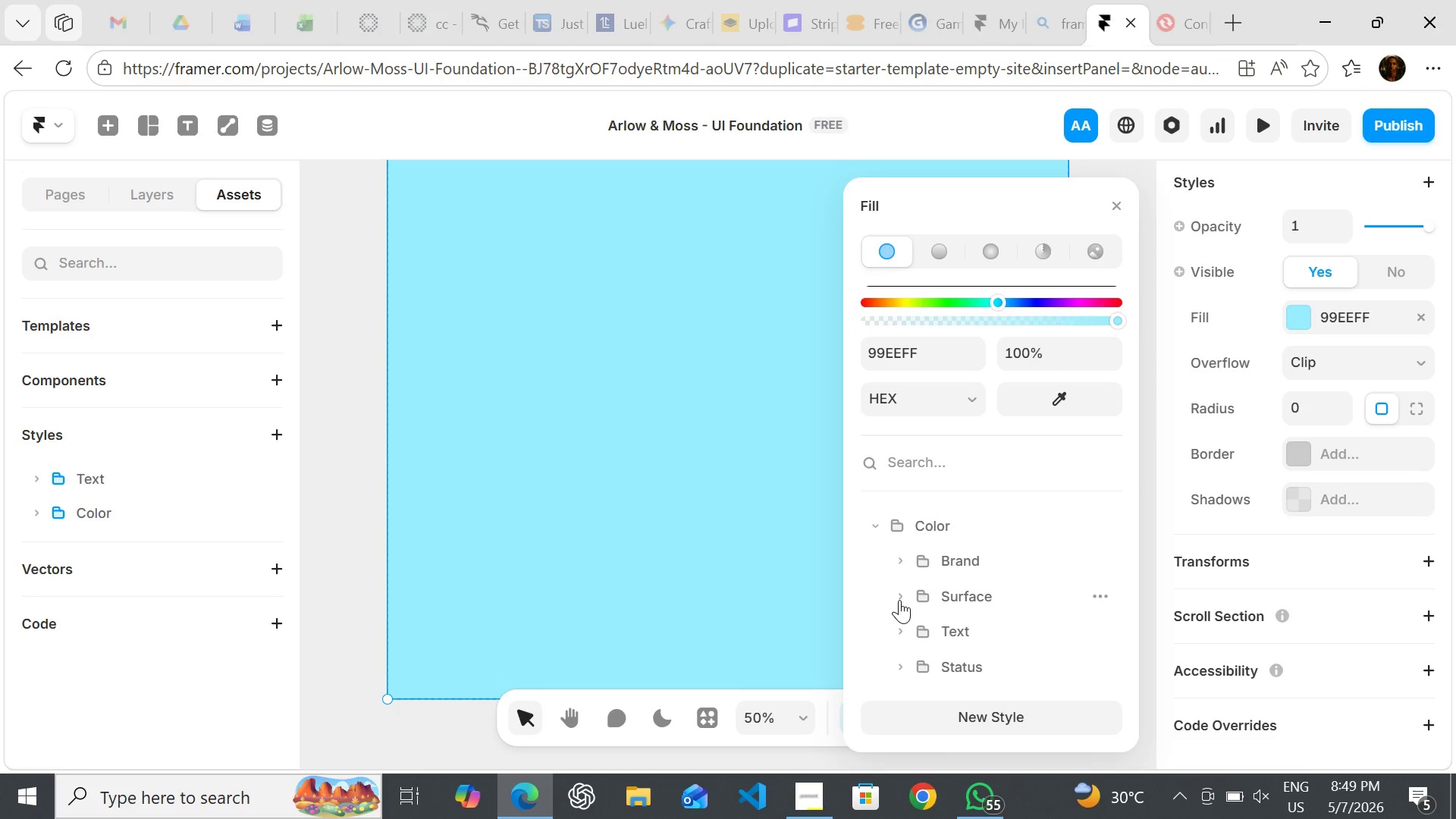 
left_click([899, 600])
 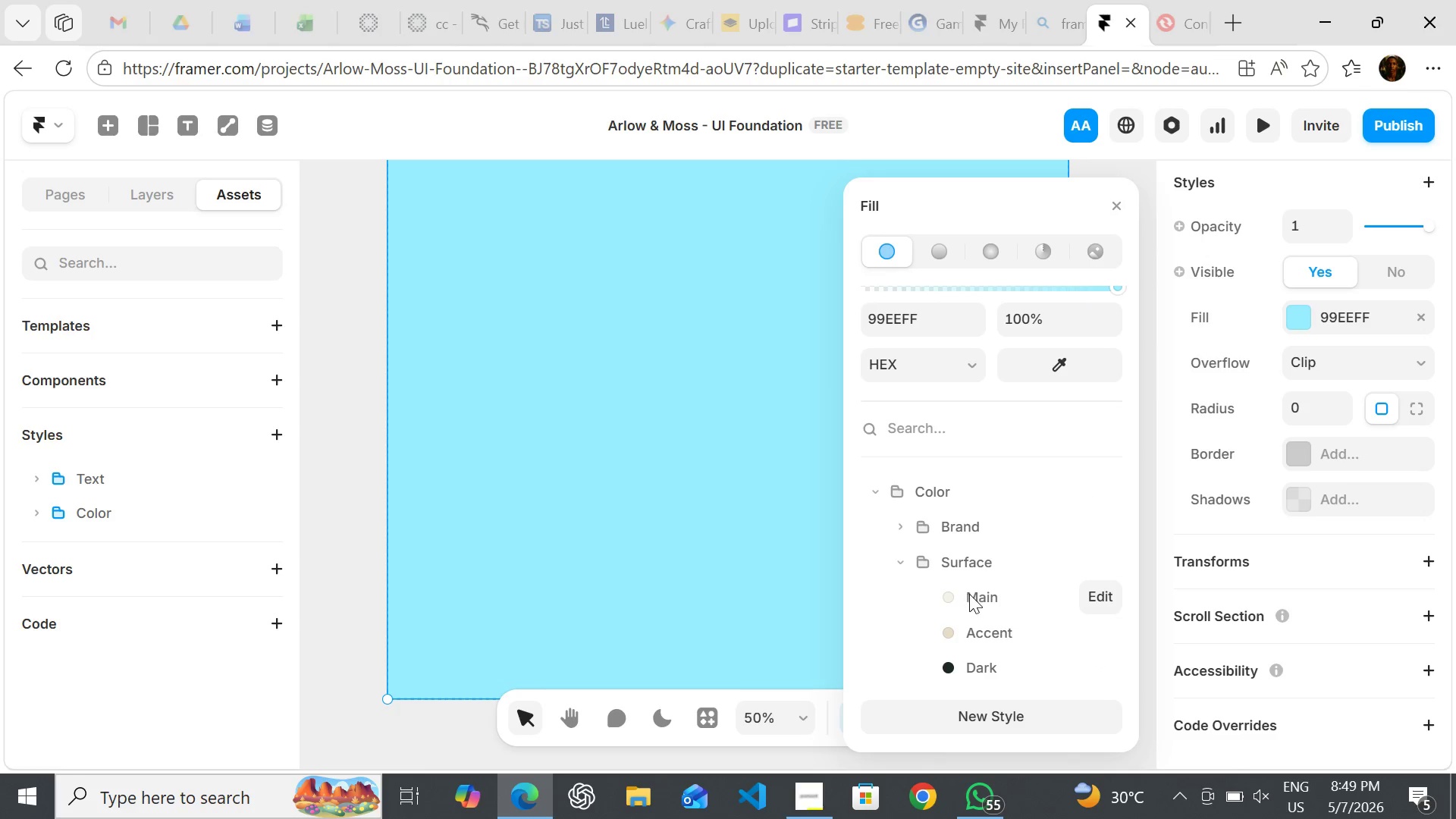 
left_click([969, 594])
 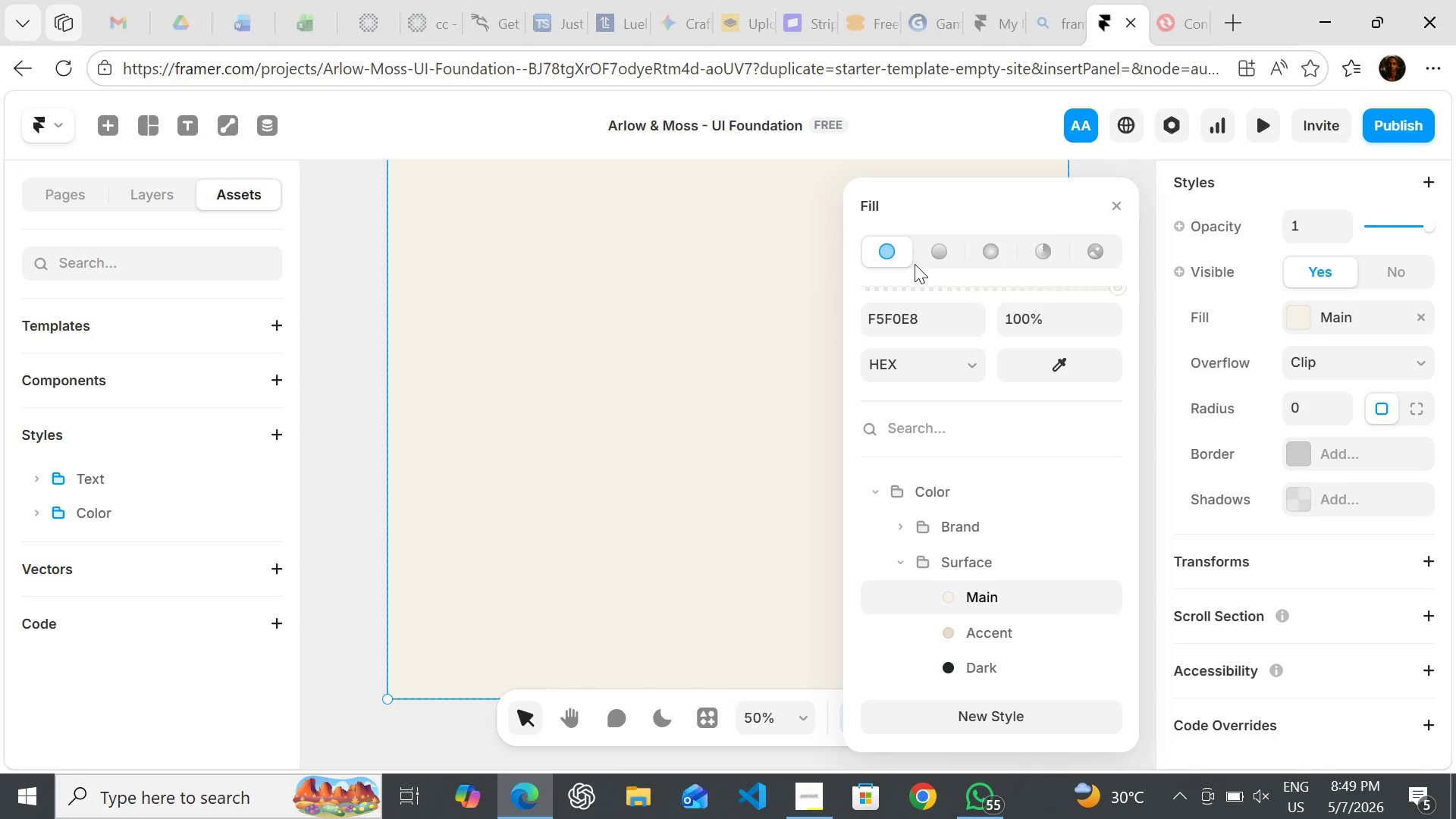 
wait(6.59)
 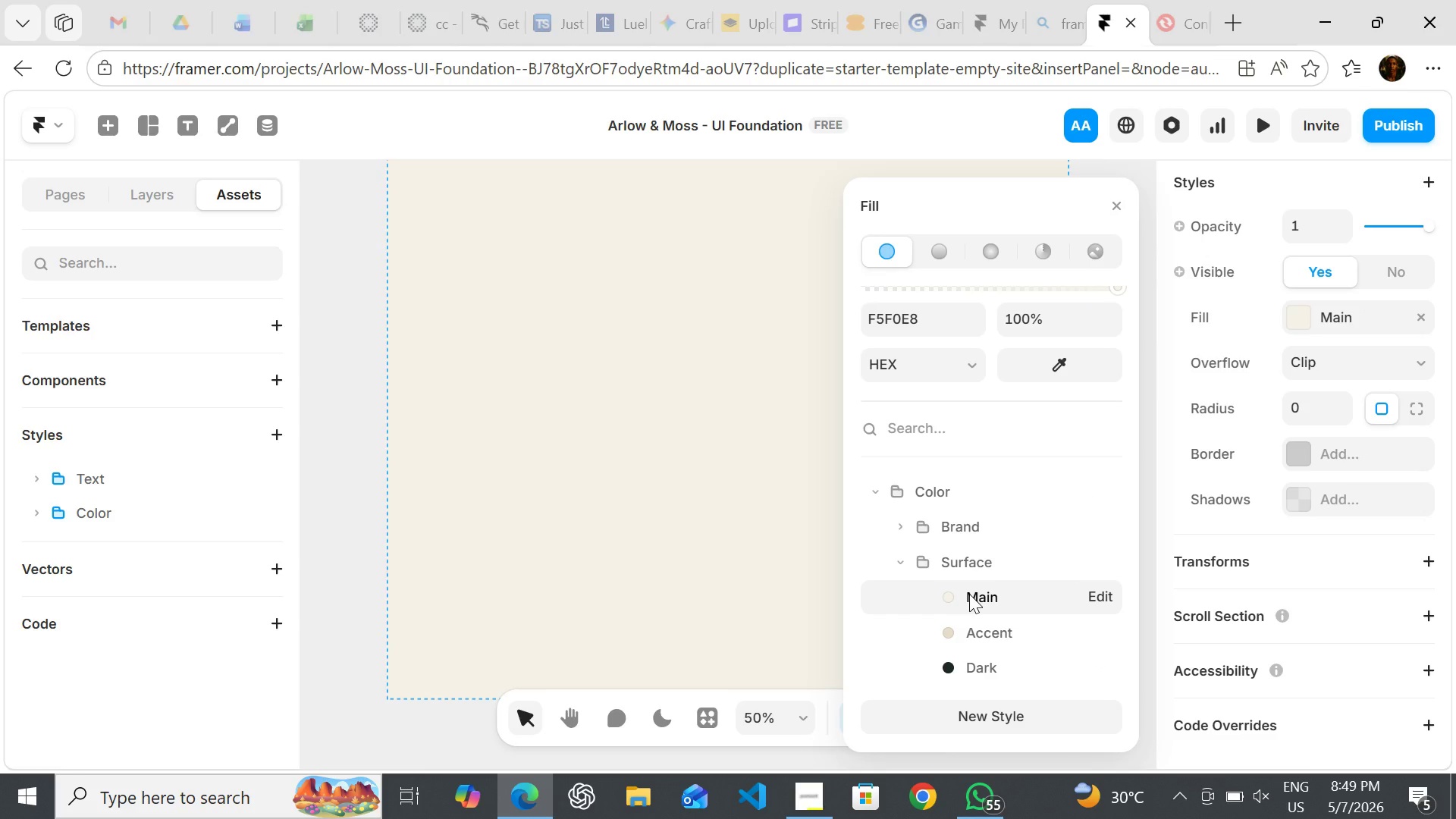 
left_click([1117, 206])
 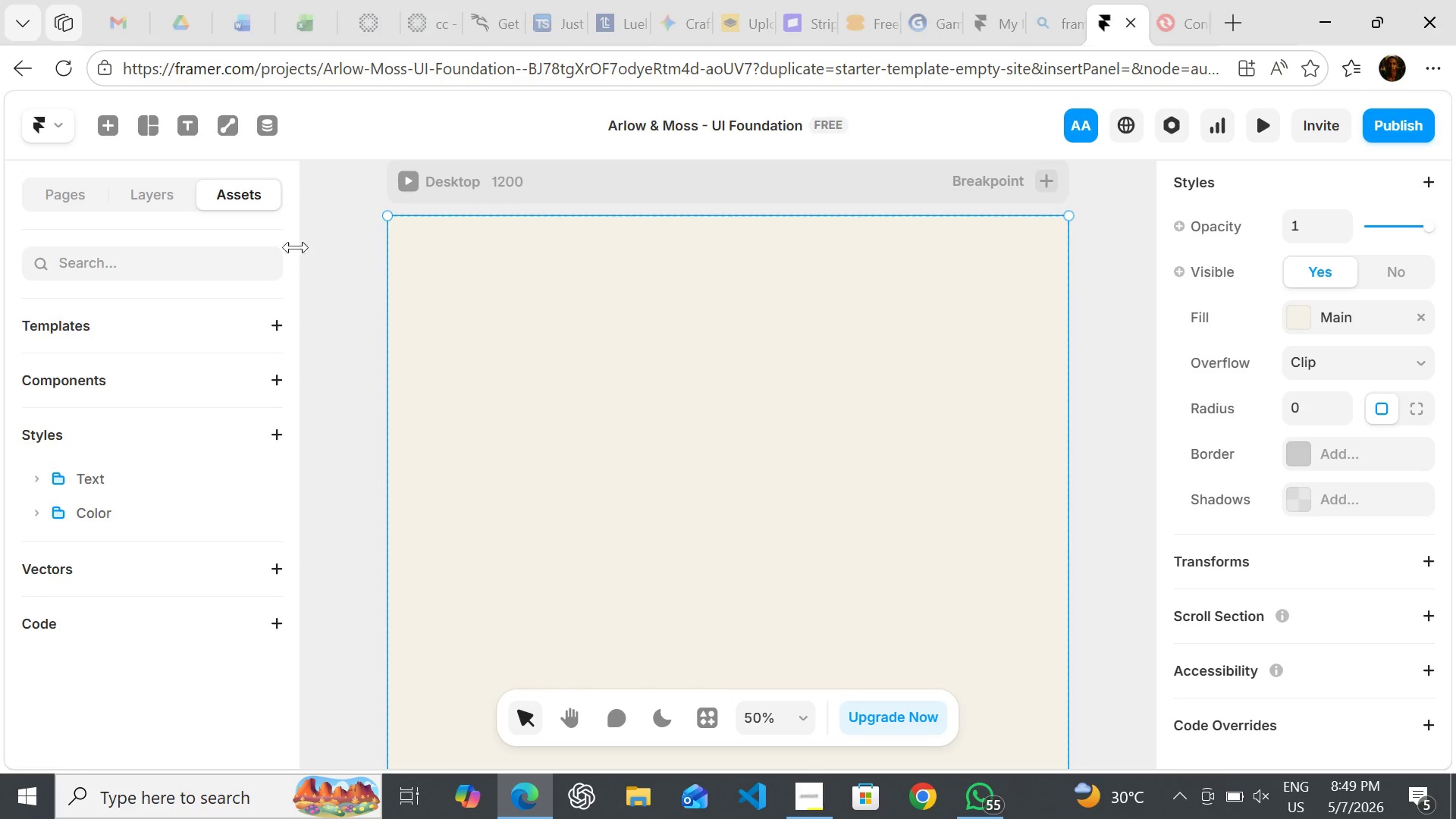 
left_click([165, 188])
 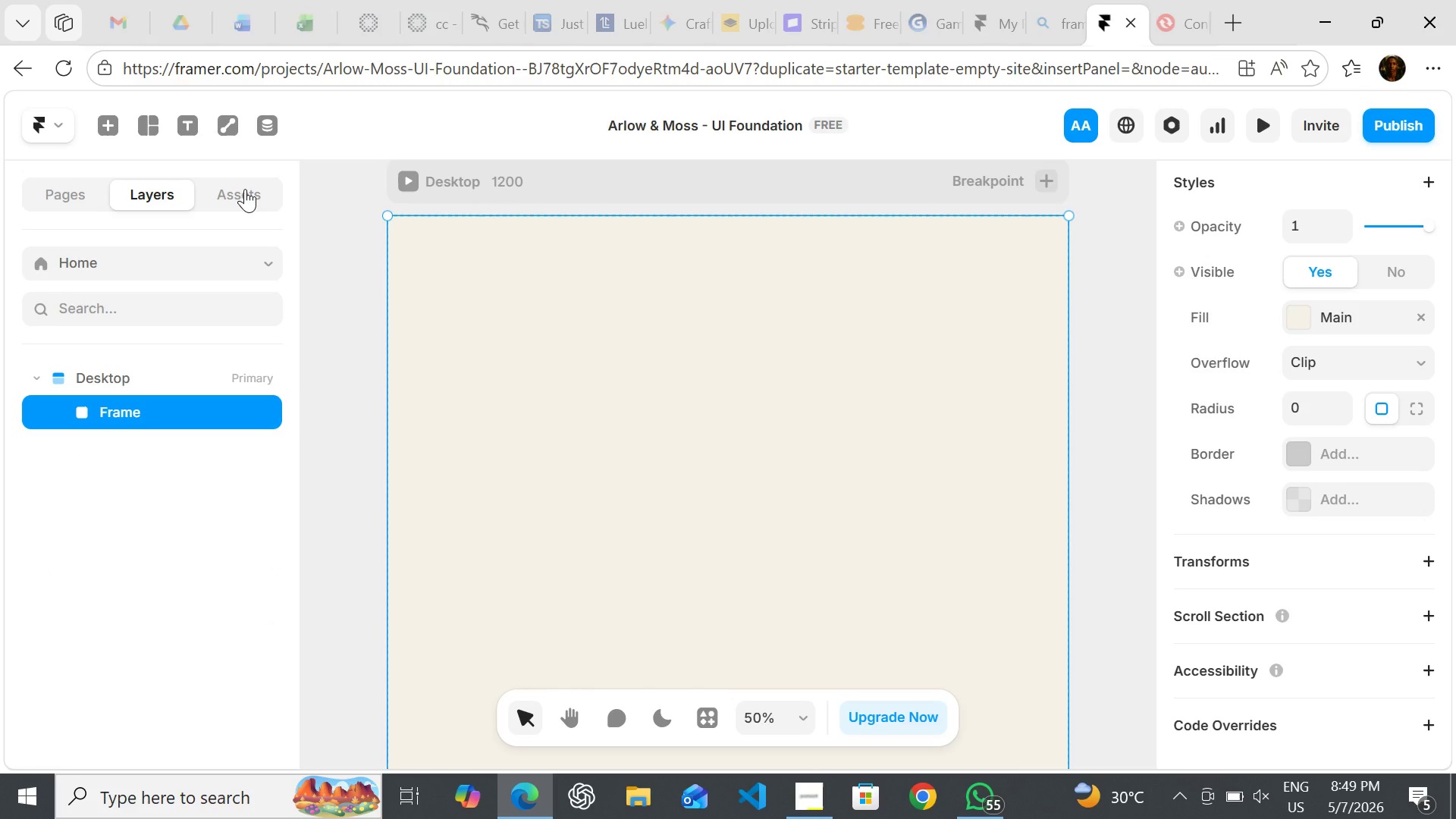 
left_click([245, 189])
 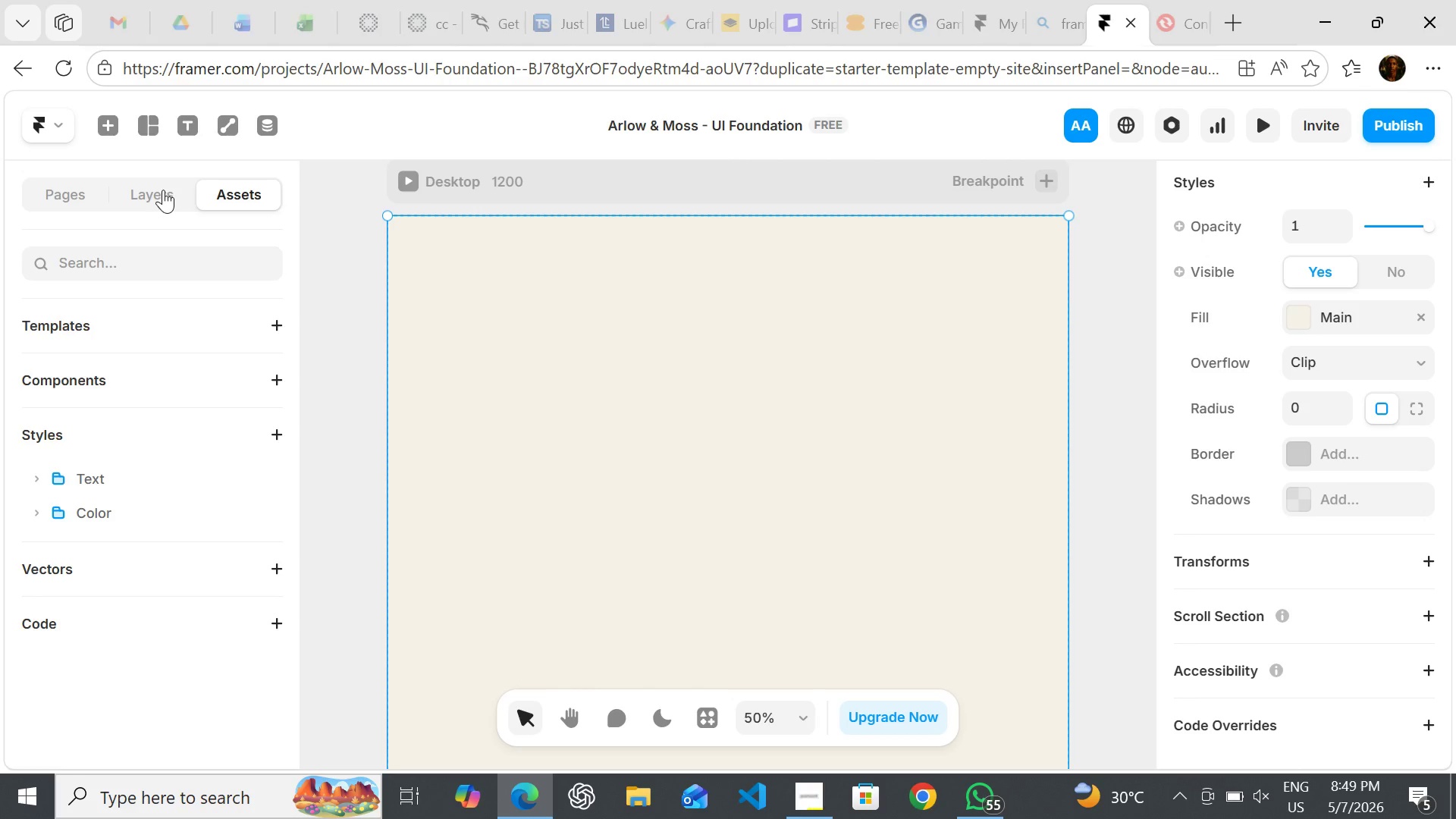 
left_click([163, 190])
 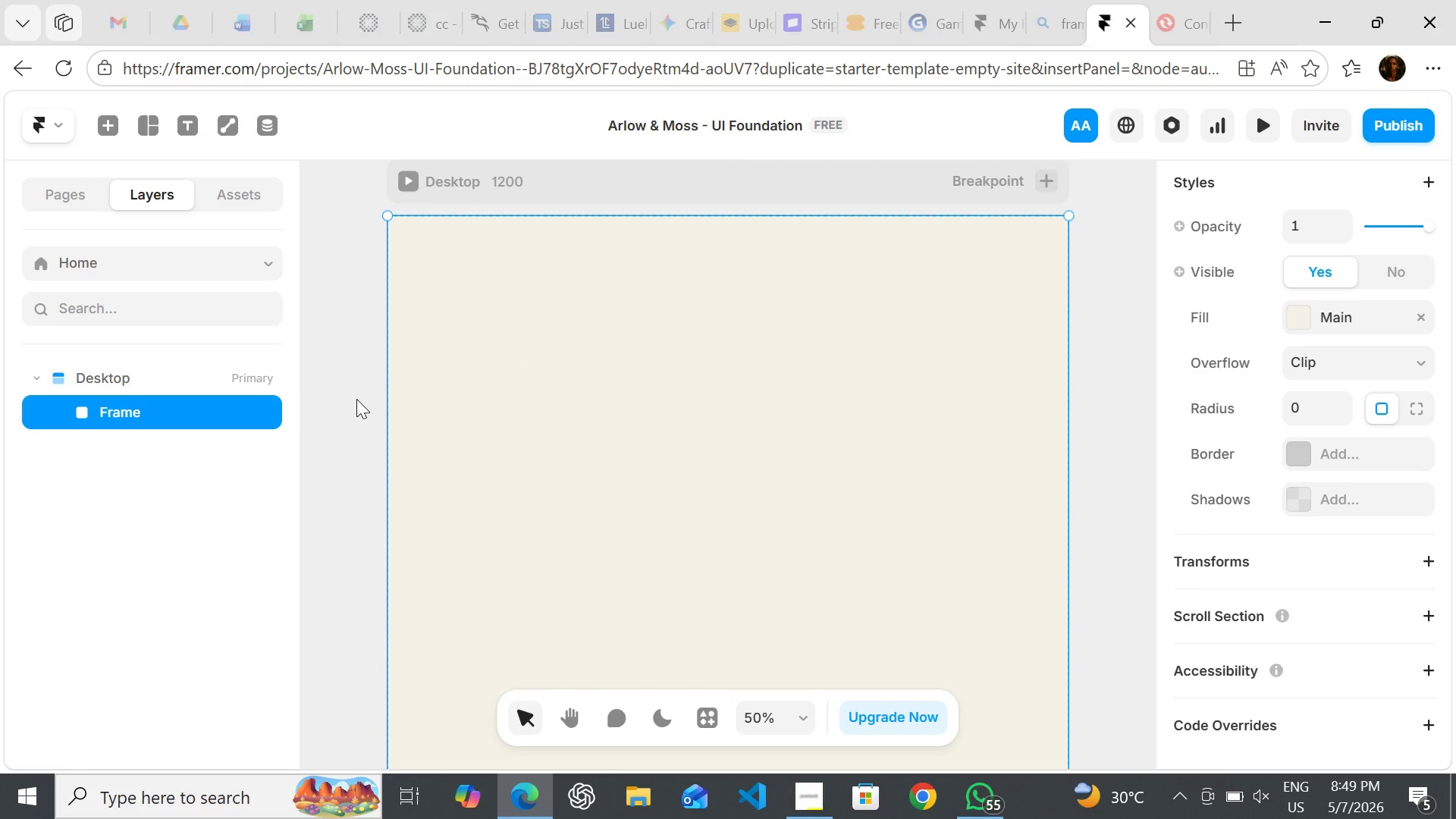 
wait(23.09)
 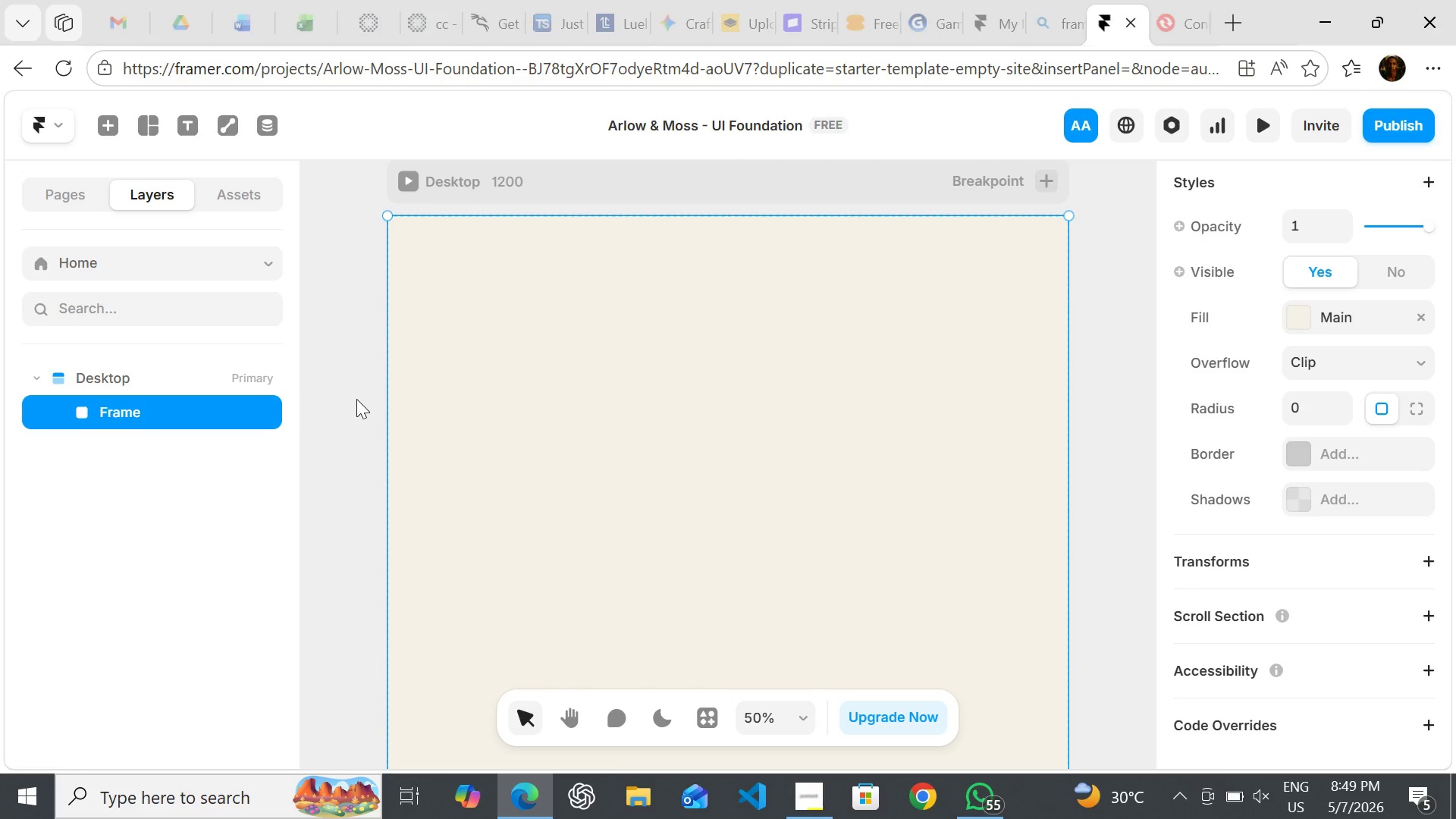 
double_click([123, 407])
 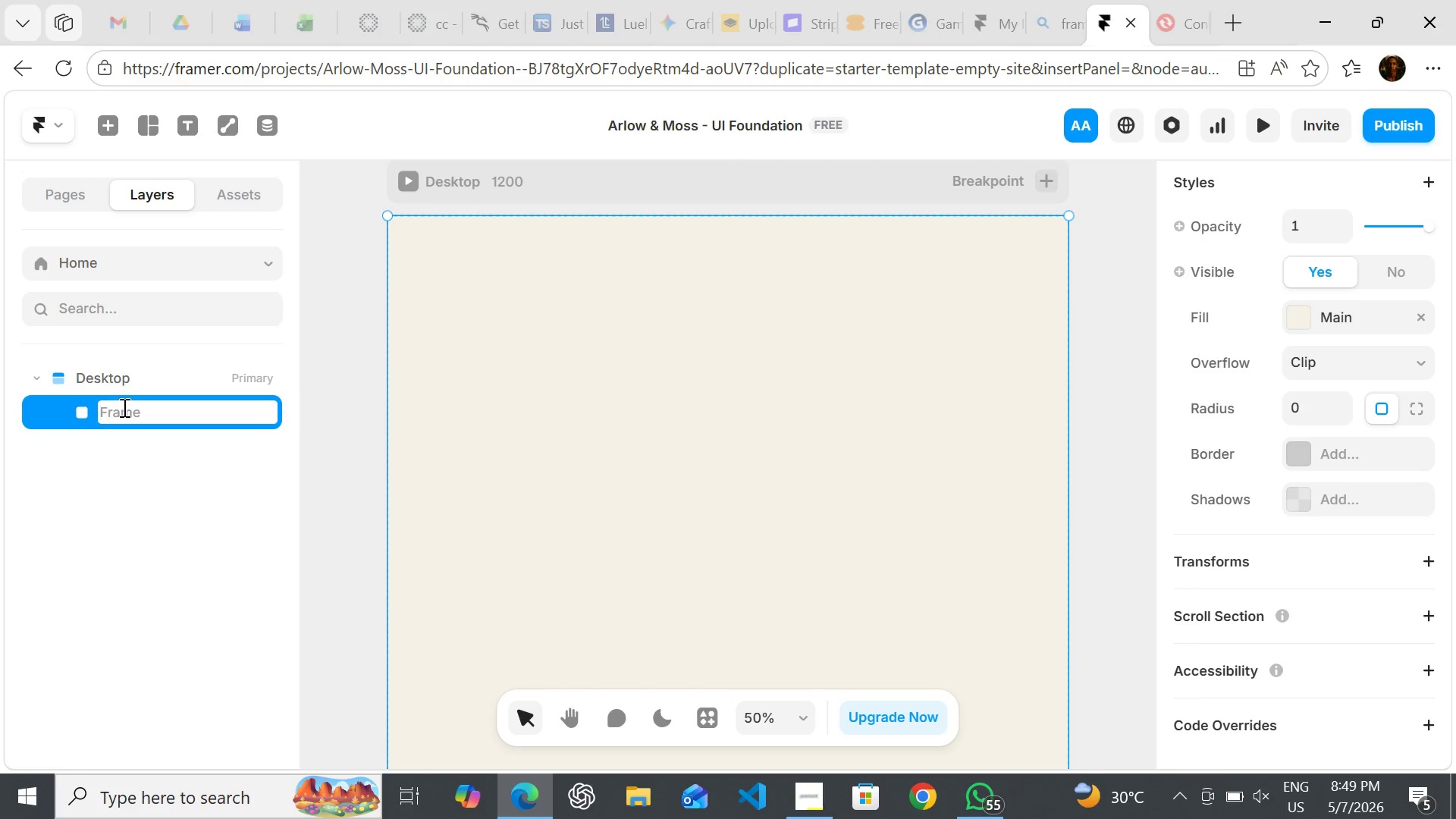 
type(Style Guide/Main Canvas)
 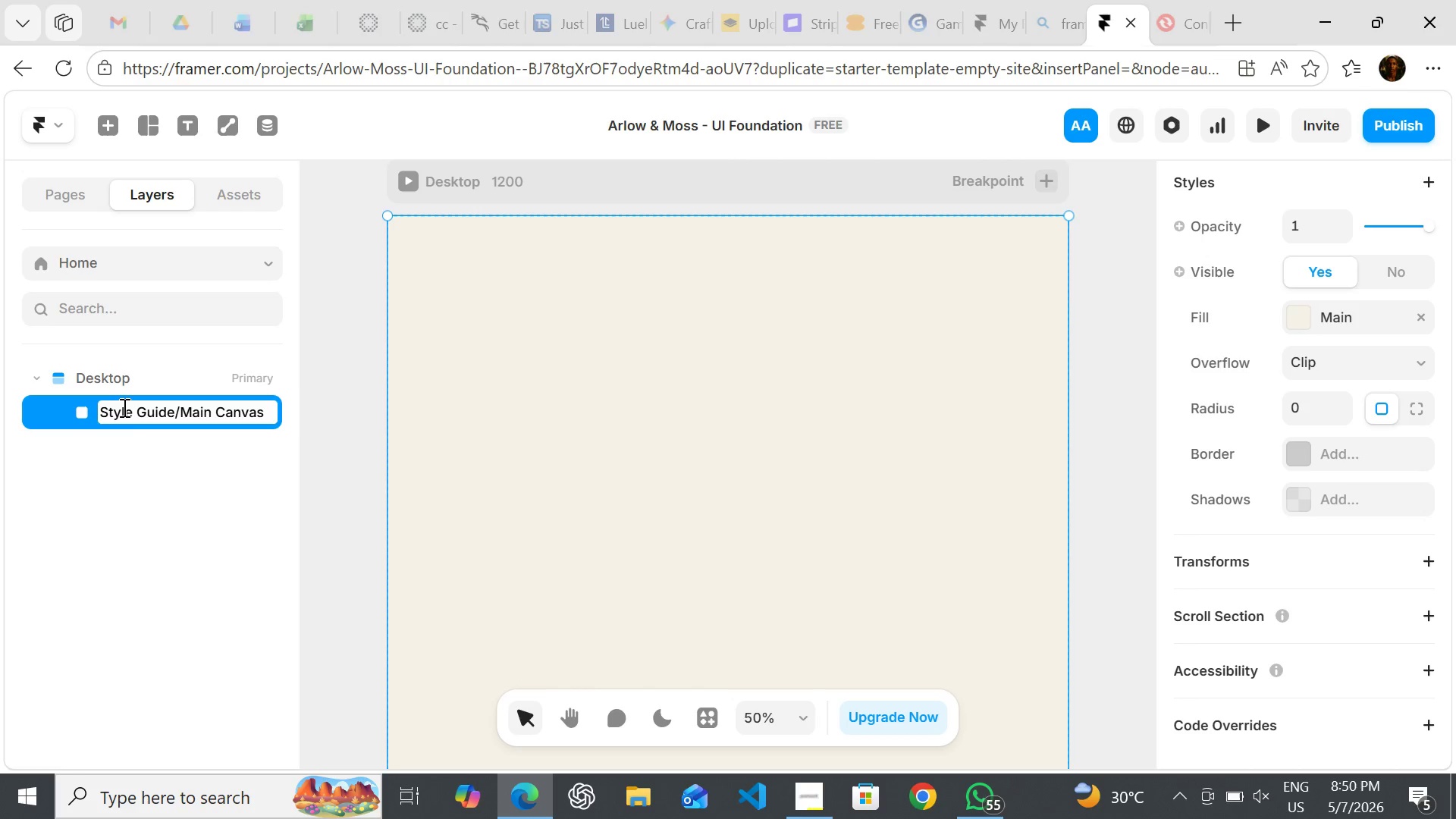 
key(Enter)
 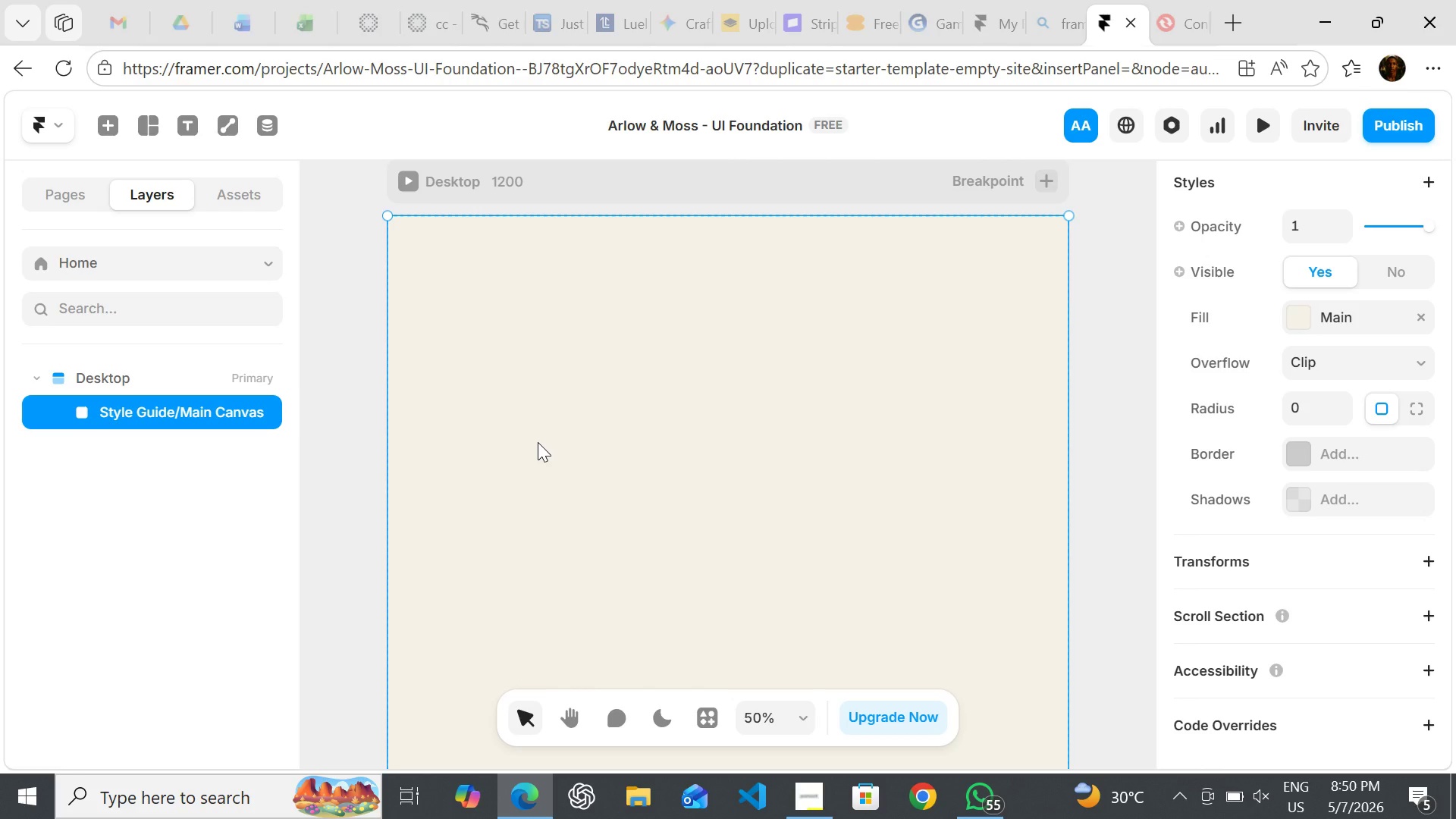 
wait(17.09)
 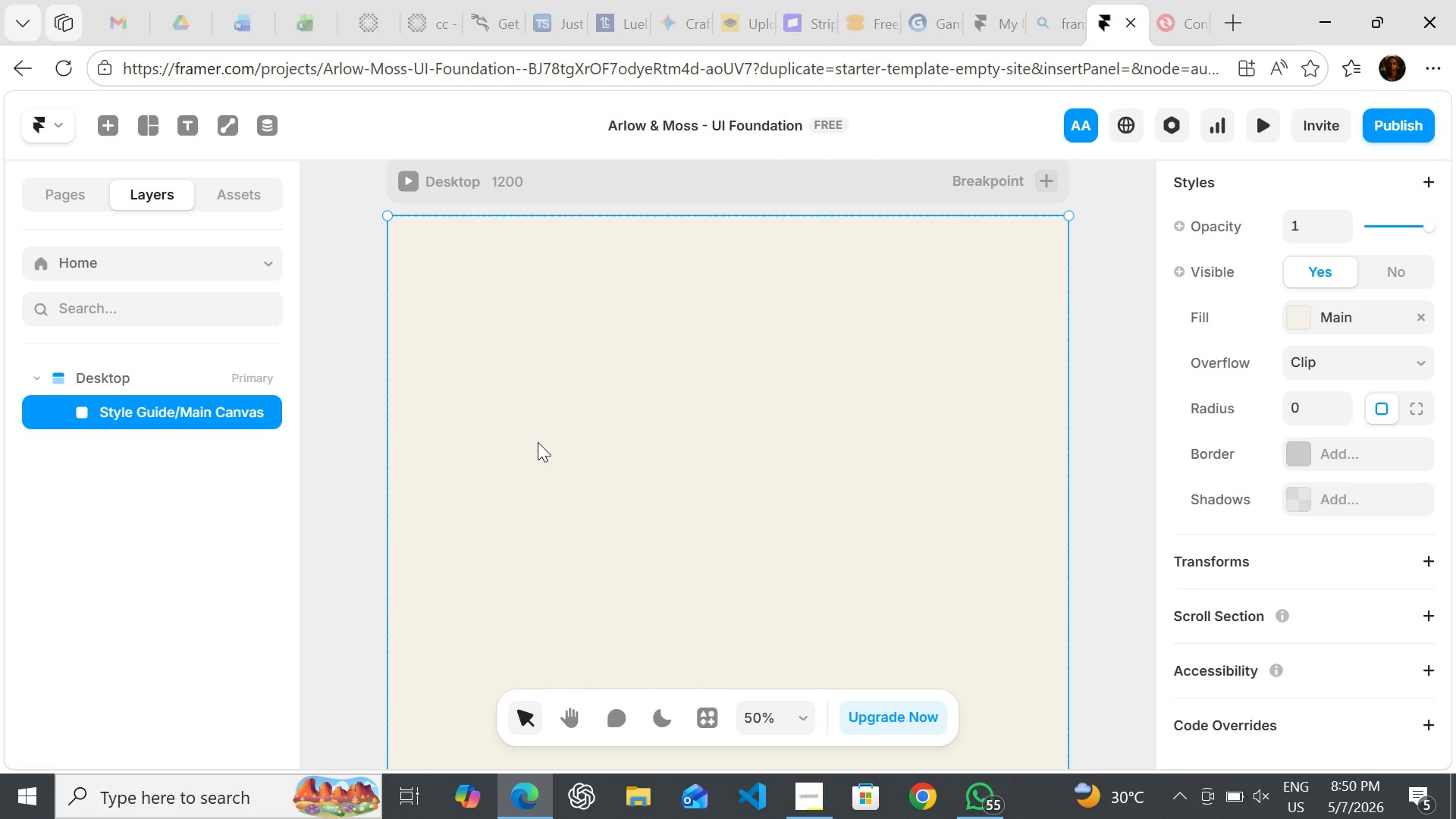 
left_click([535, 296])
 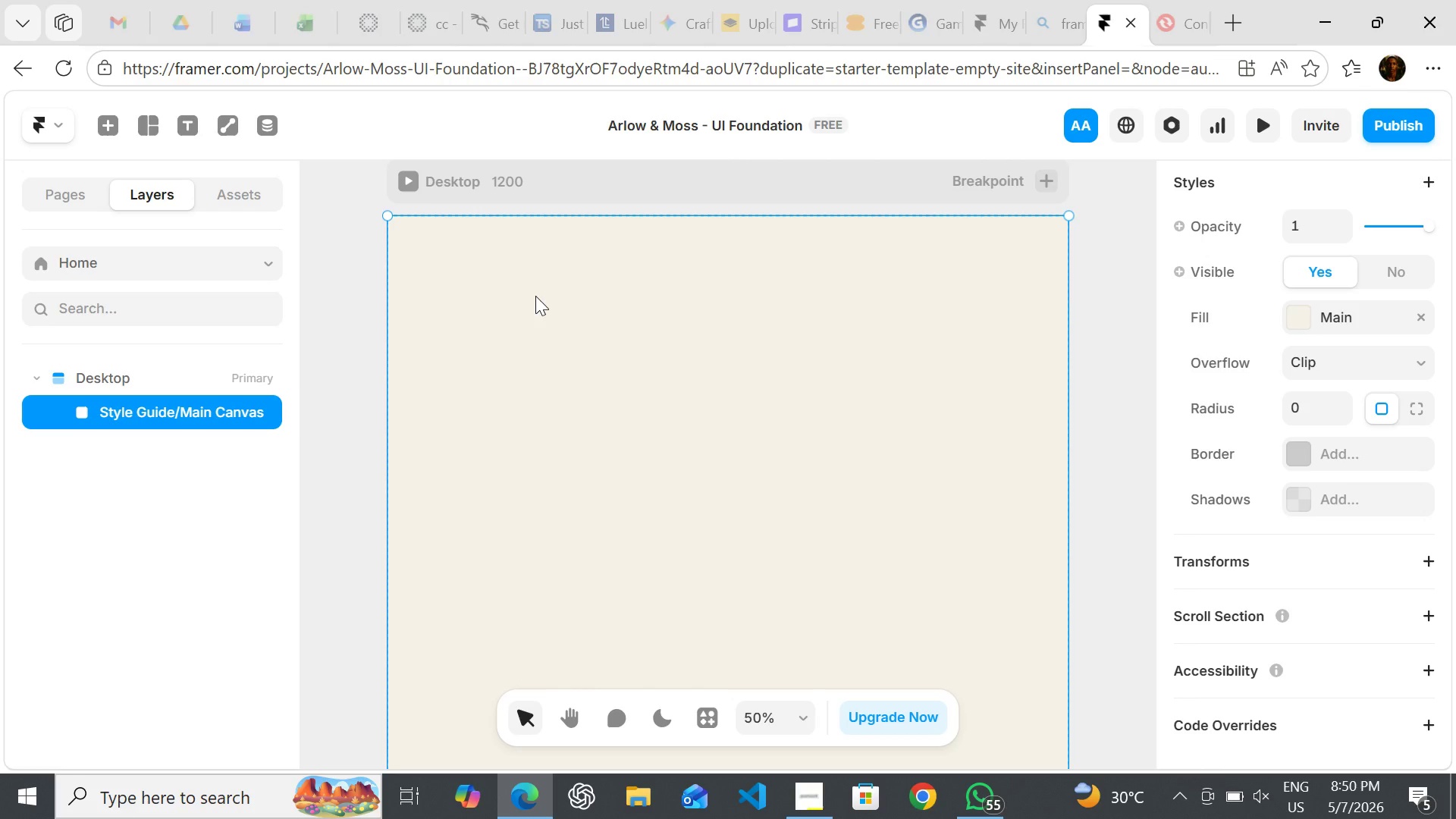 
key(T)
 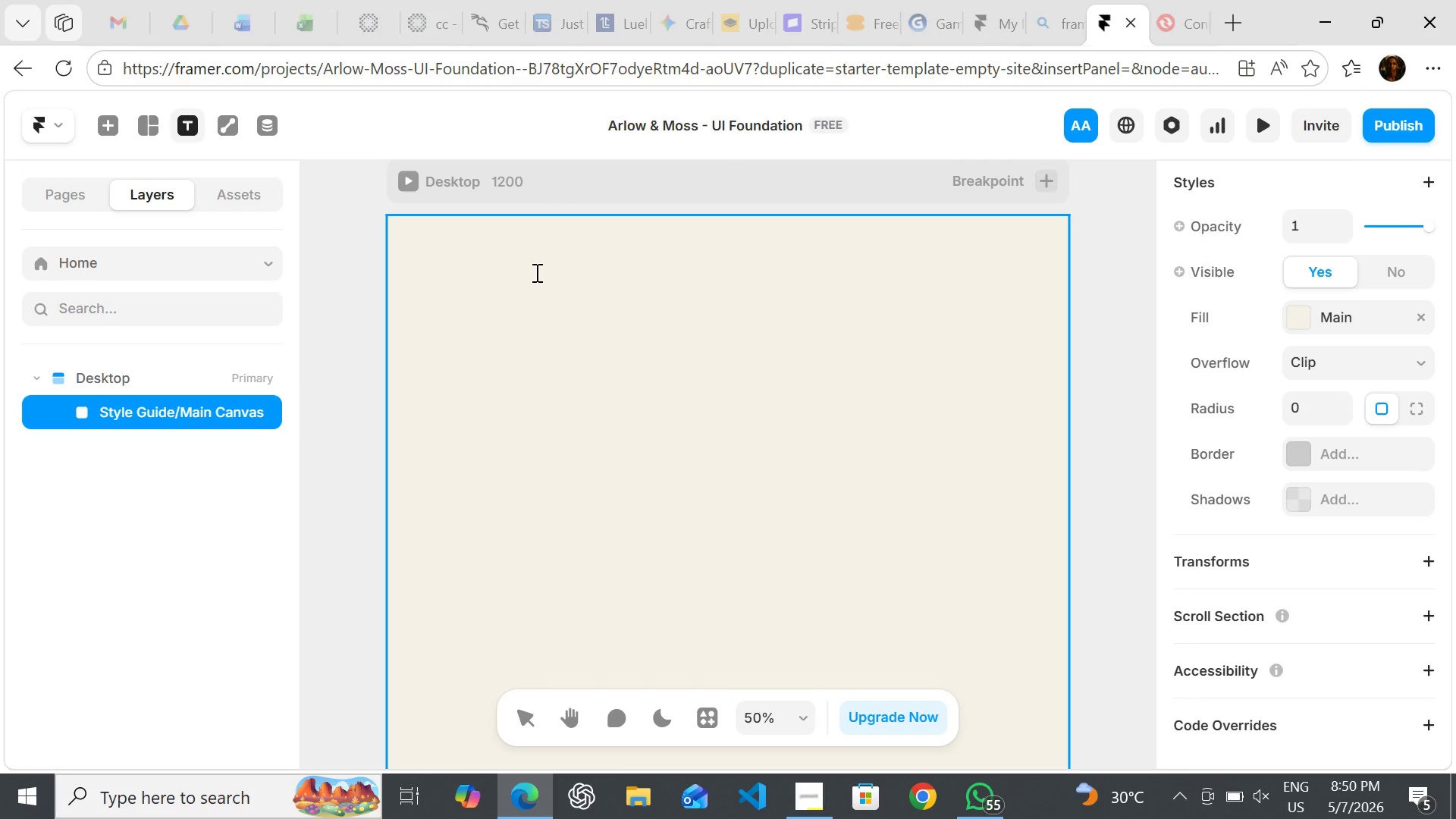 
left_click([535, 272])
 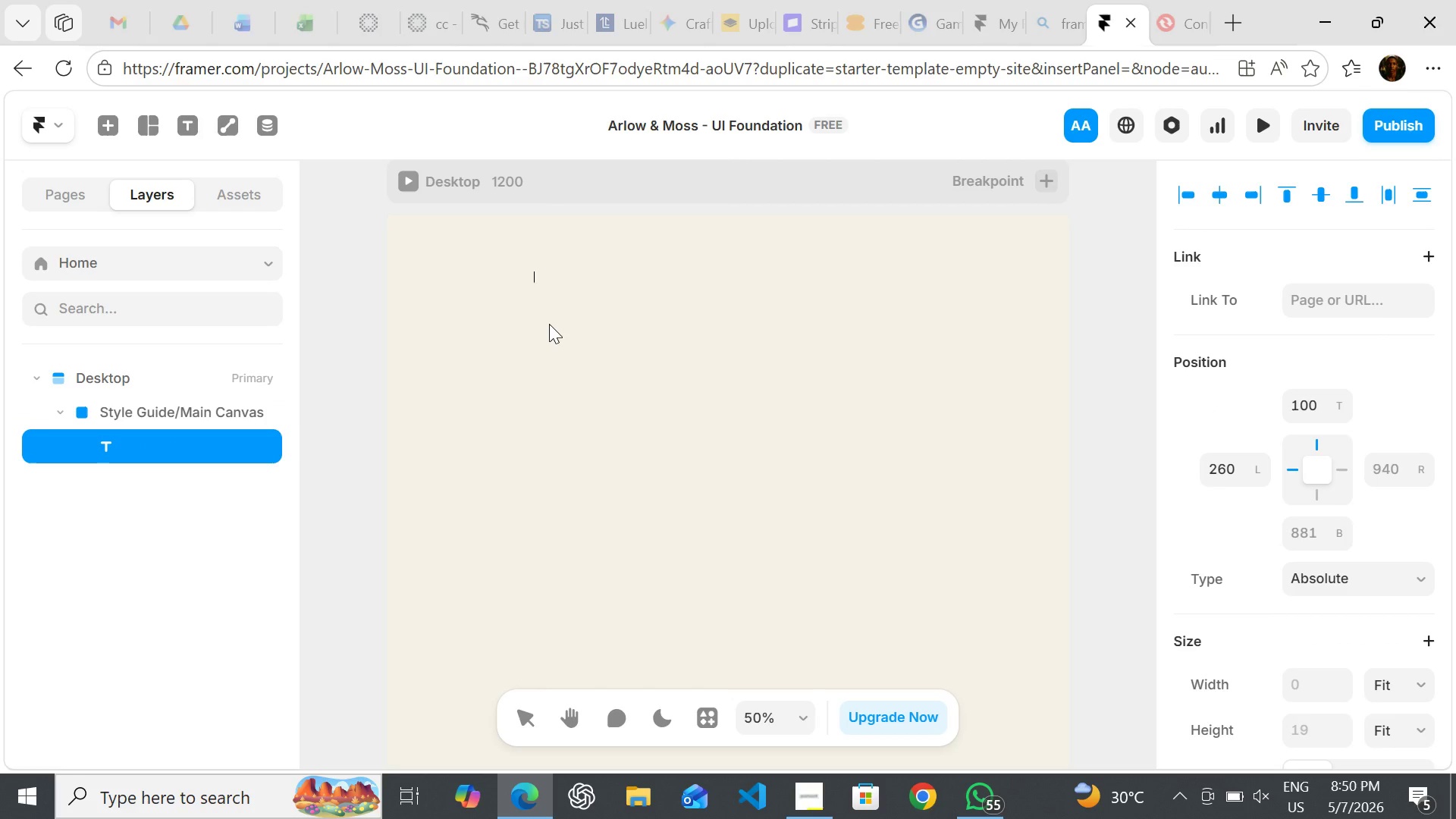 
wait(6.58)
 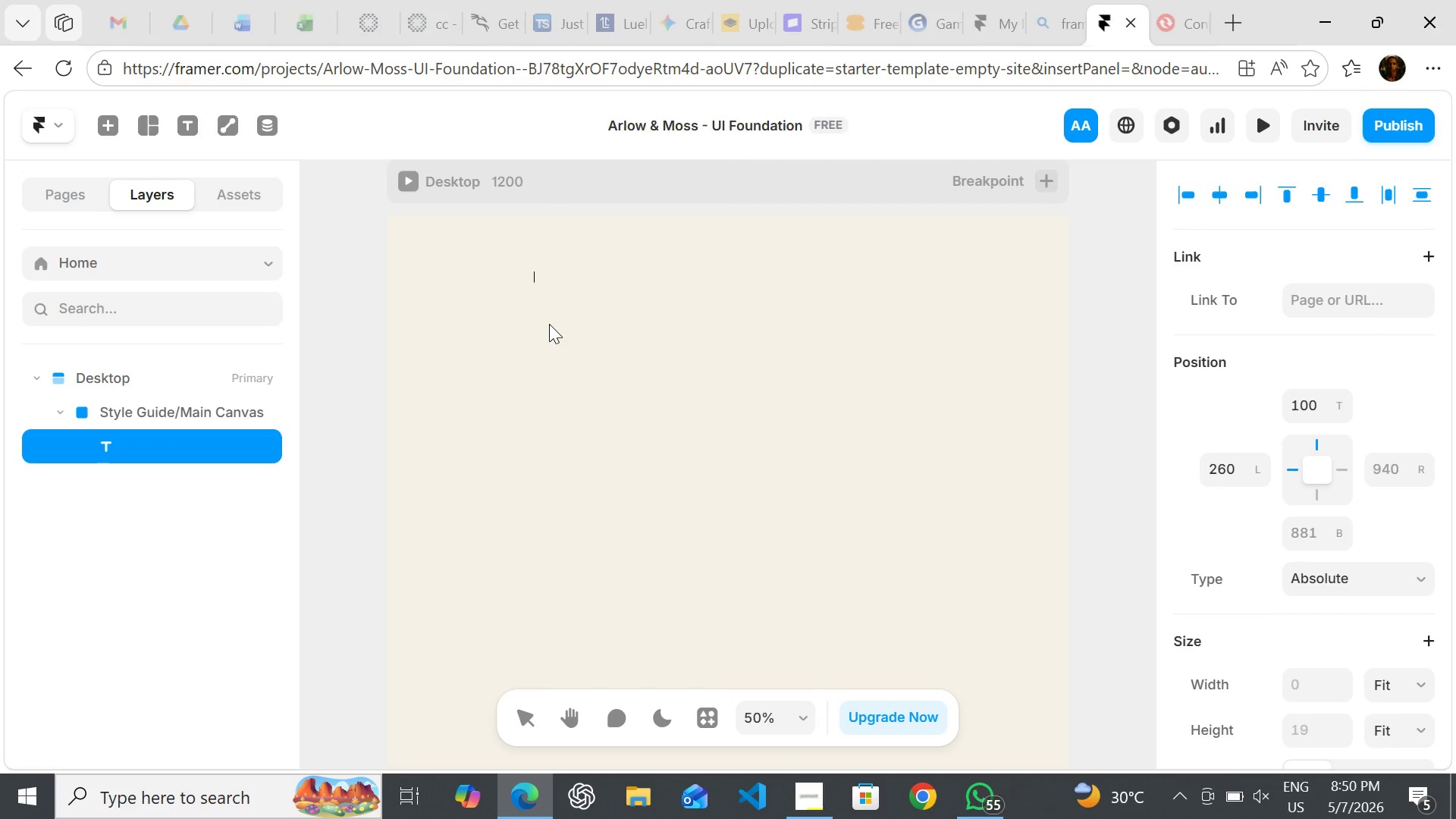 
type(Color P)
 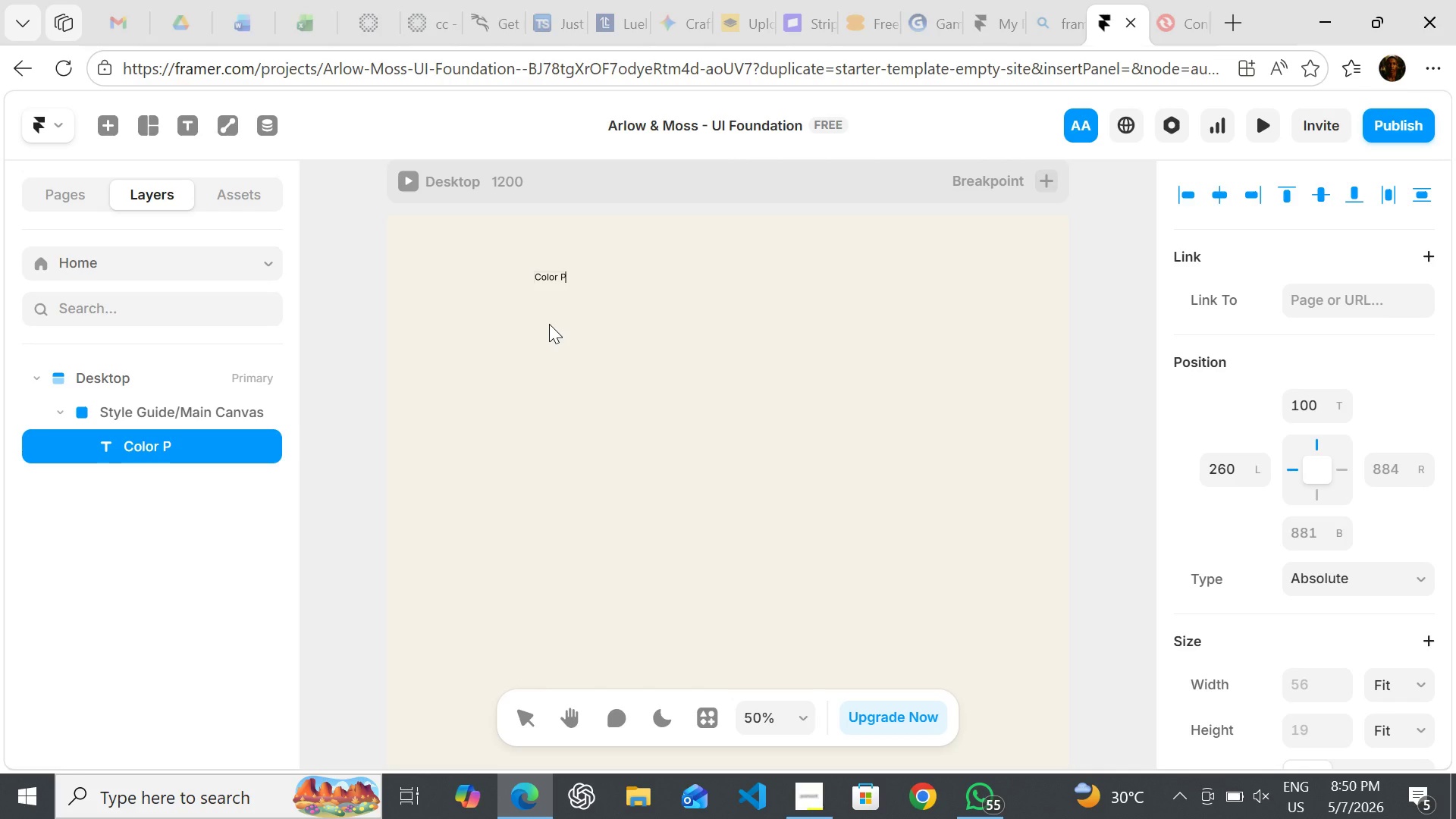 
type(alette)
 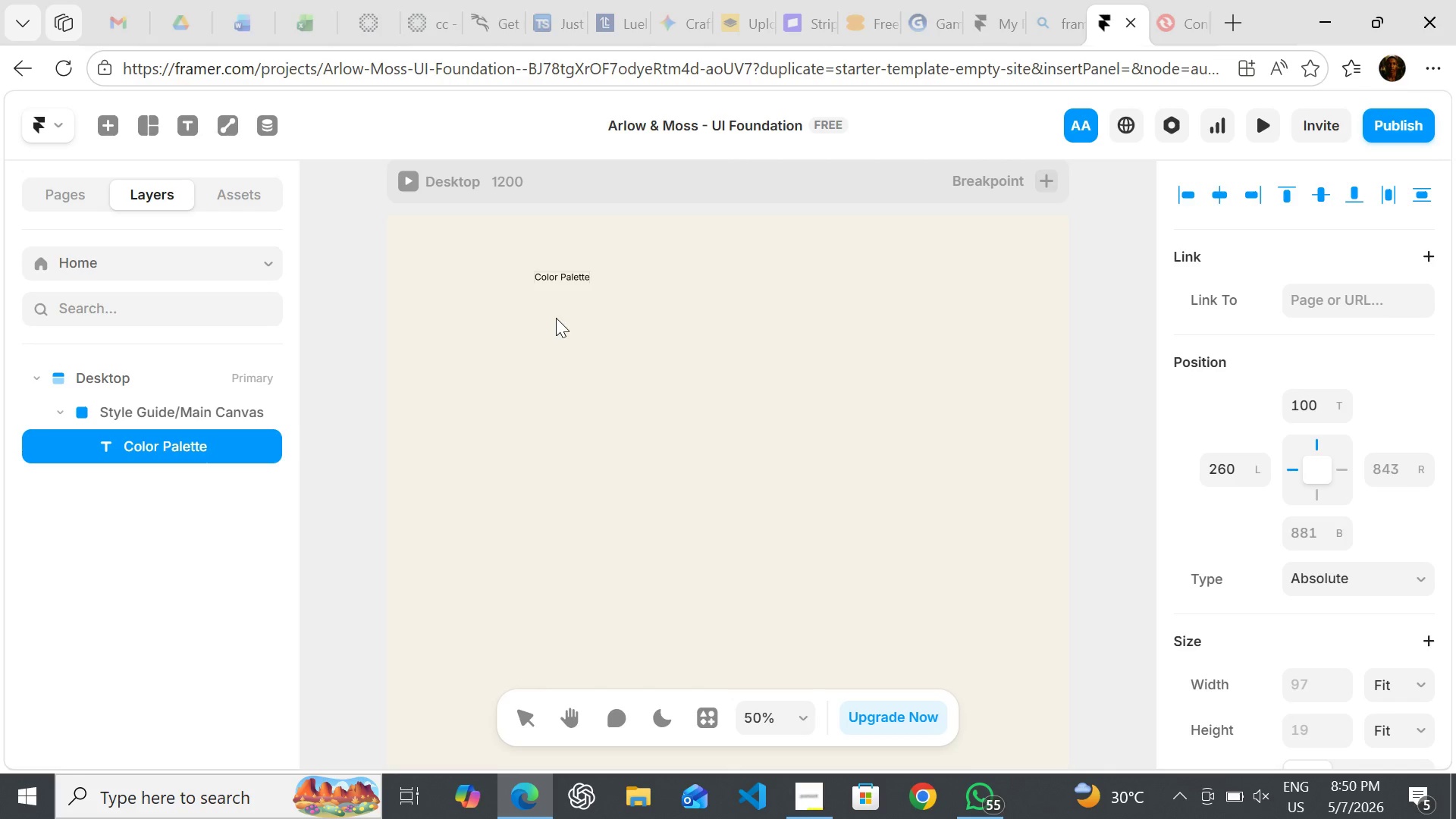 
wait(6.7)
 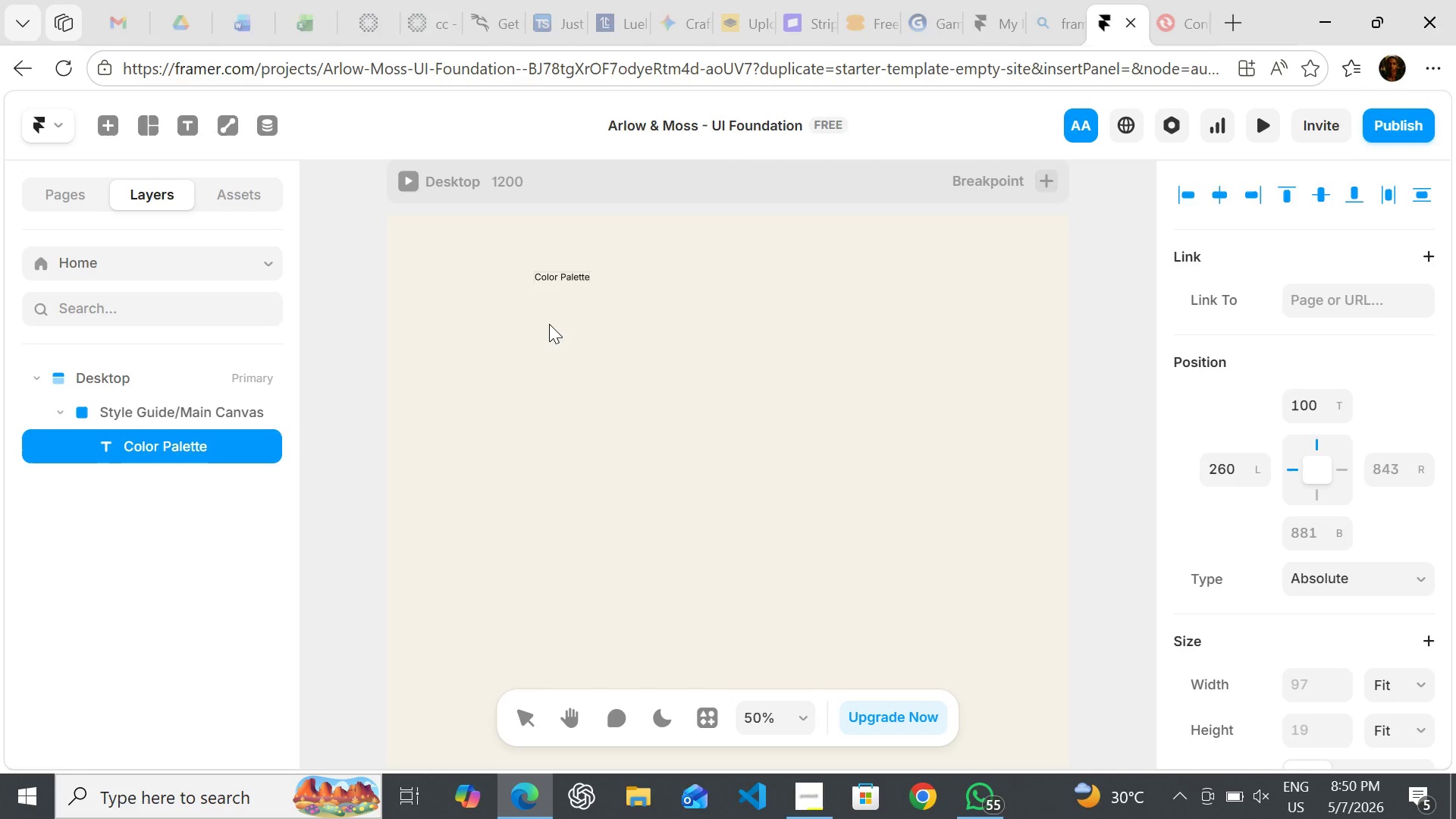 
left_click_drag(start_coordinate=[592, 275], to_coordinate=[598, 282])
 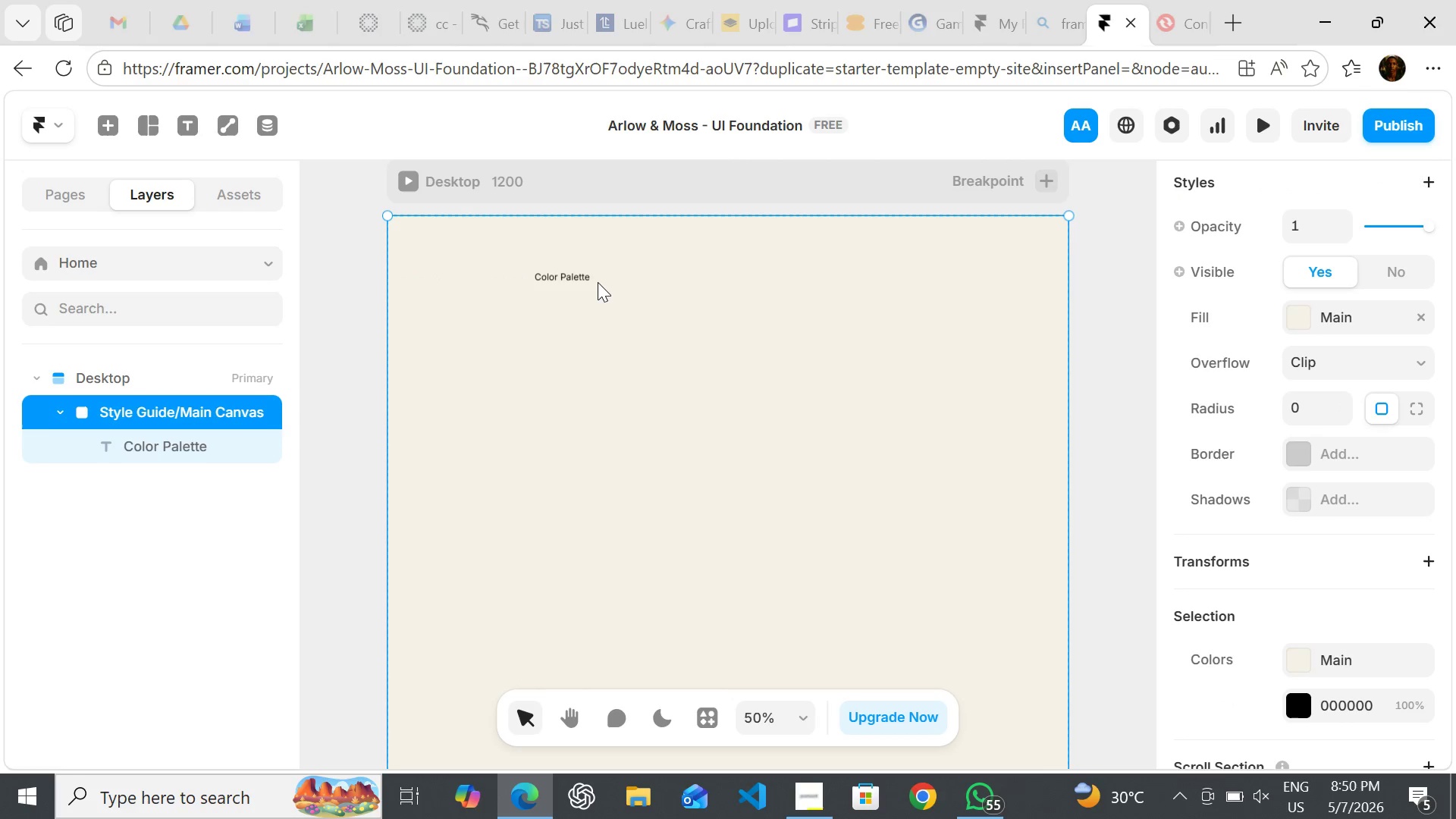 
left_click([598, 282])
 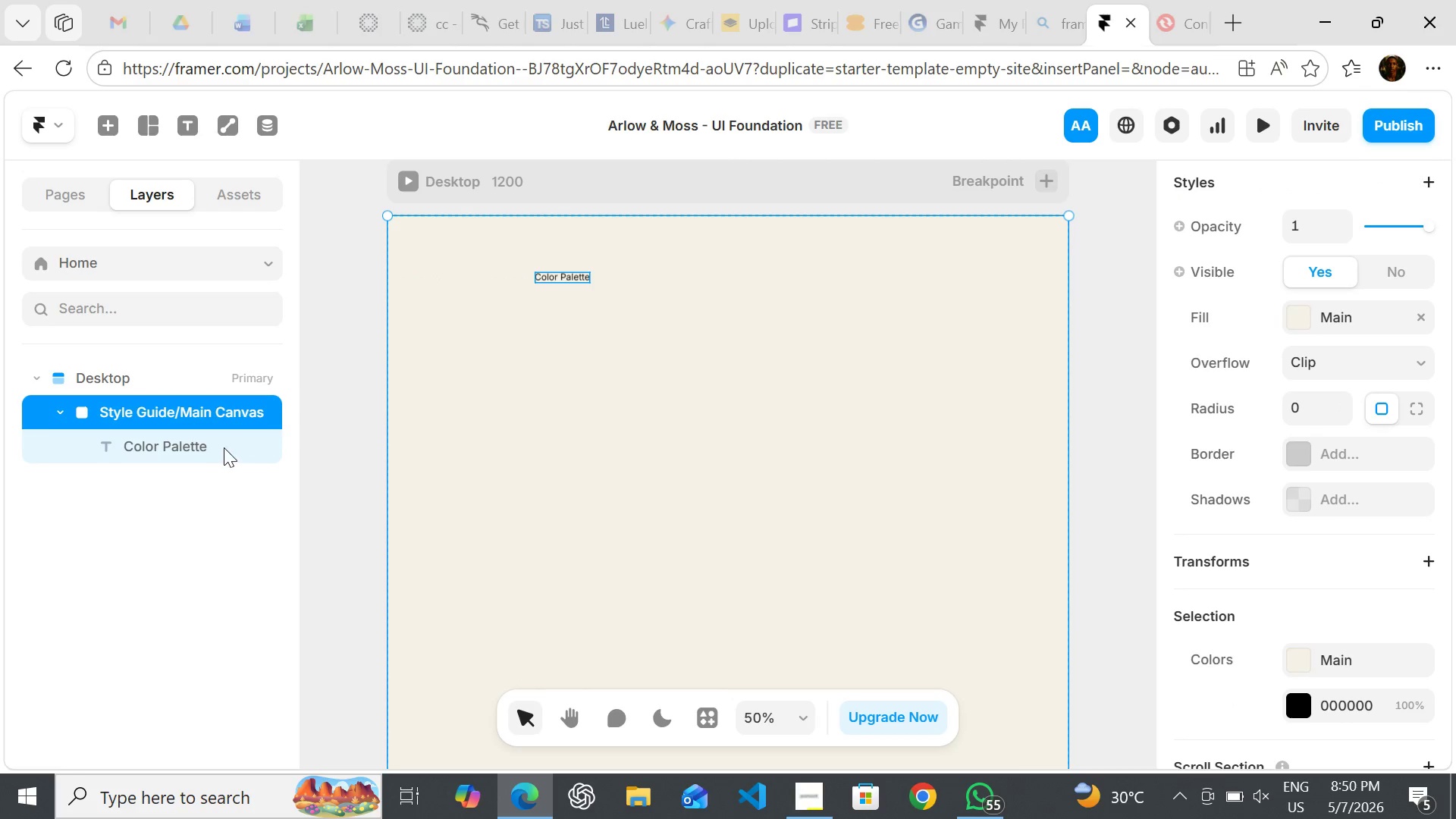 
left_click([224, 447])
 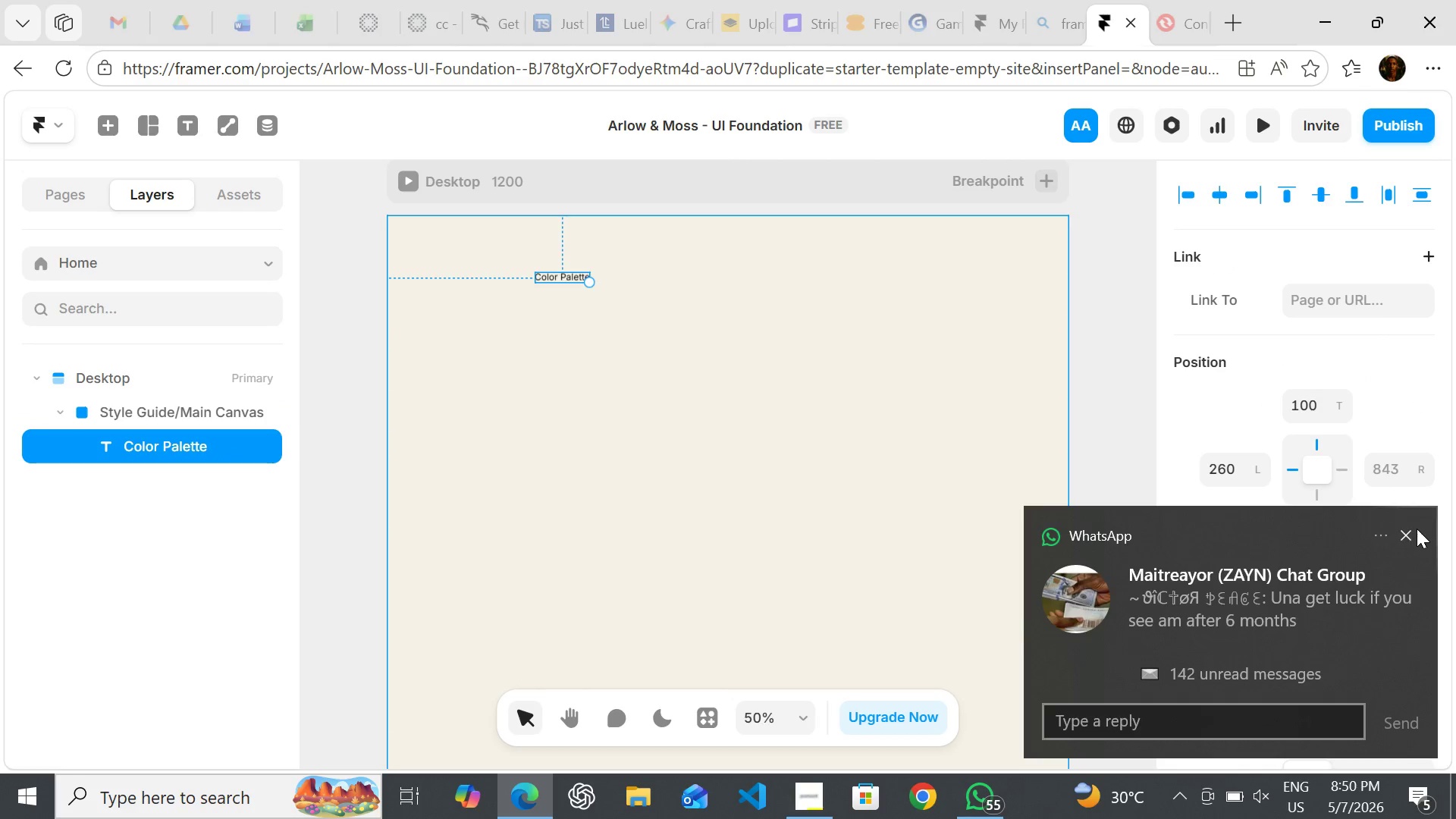 
left_click([1405, 538])
 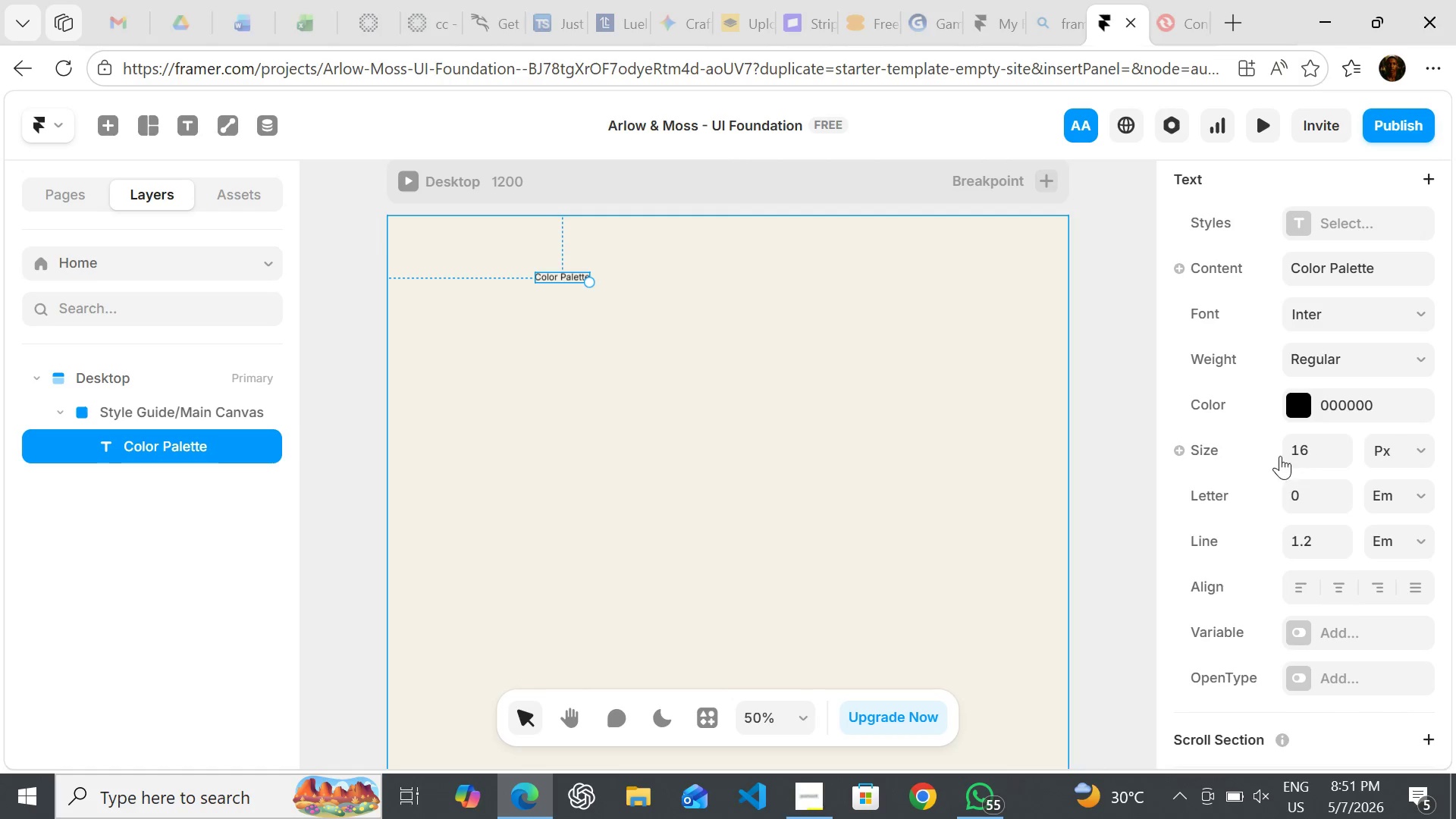 
wait(30.2)
 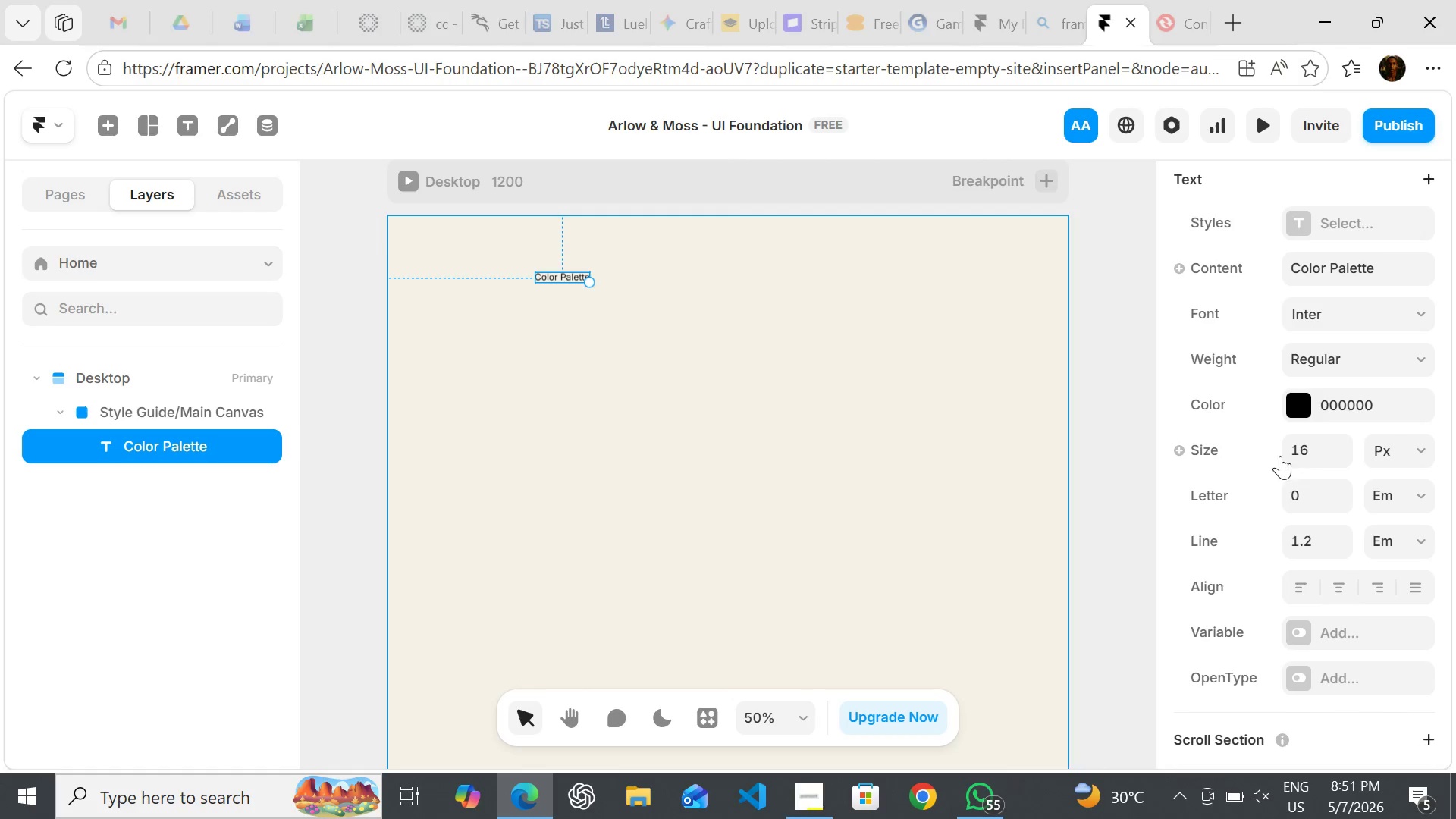 
left_click([1307, 271])
 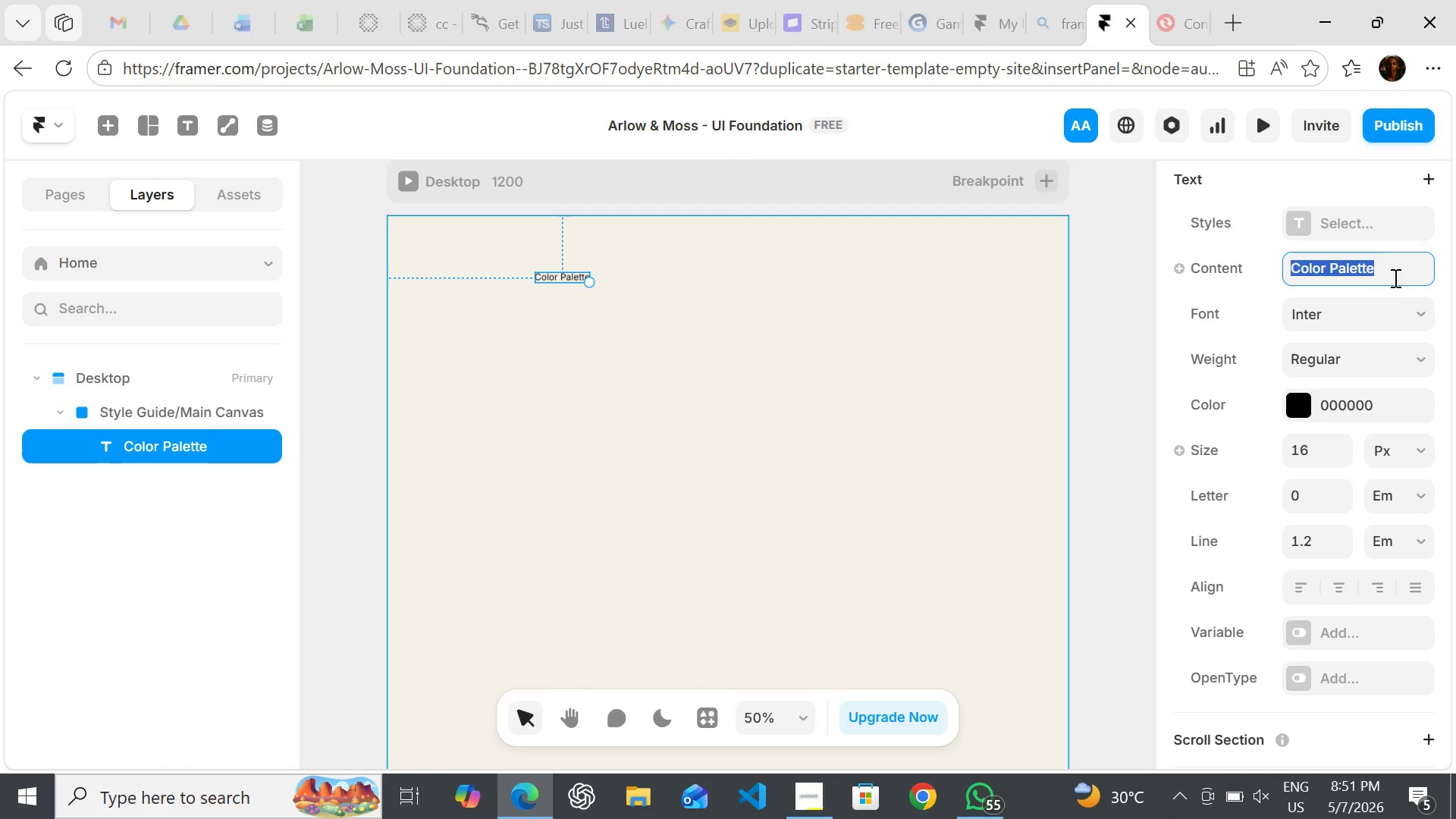 
left_click([1394, 277])
 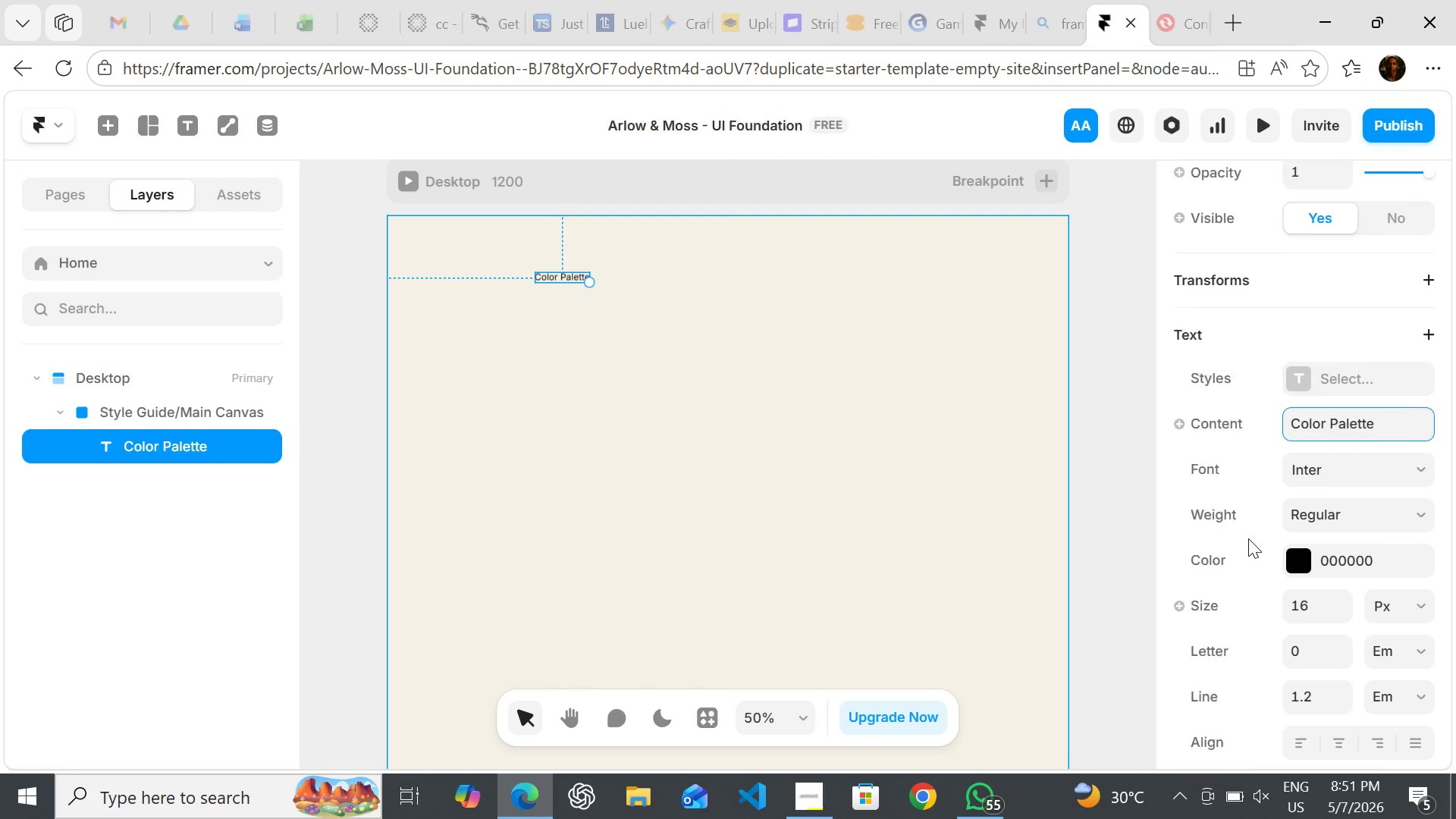 
wait(9.88)
 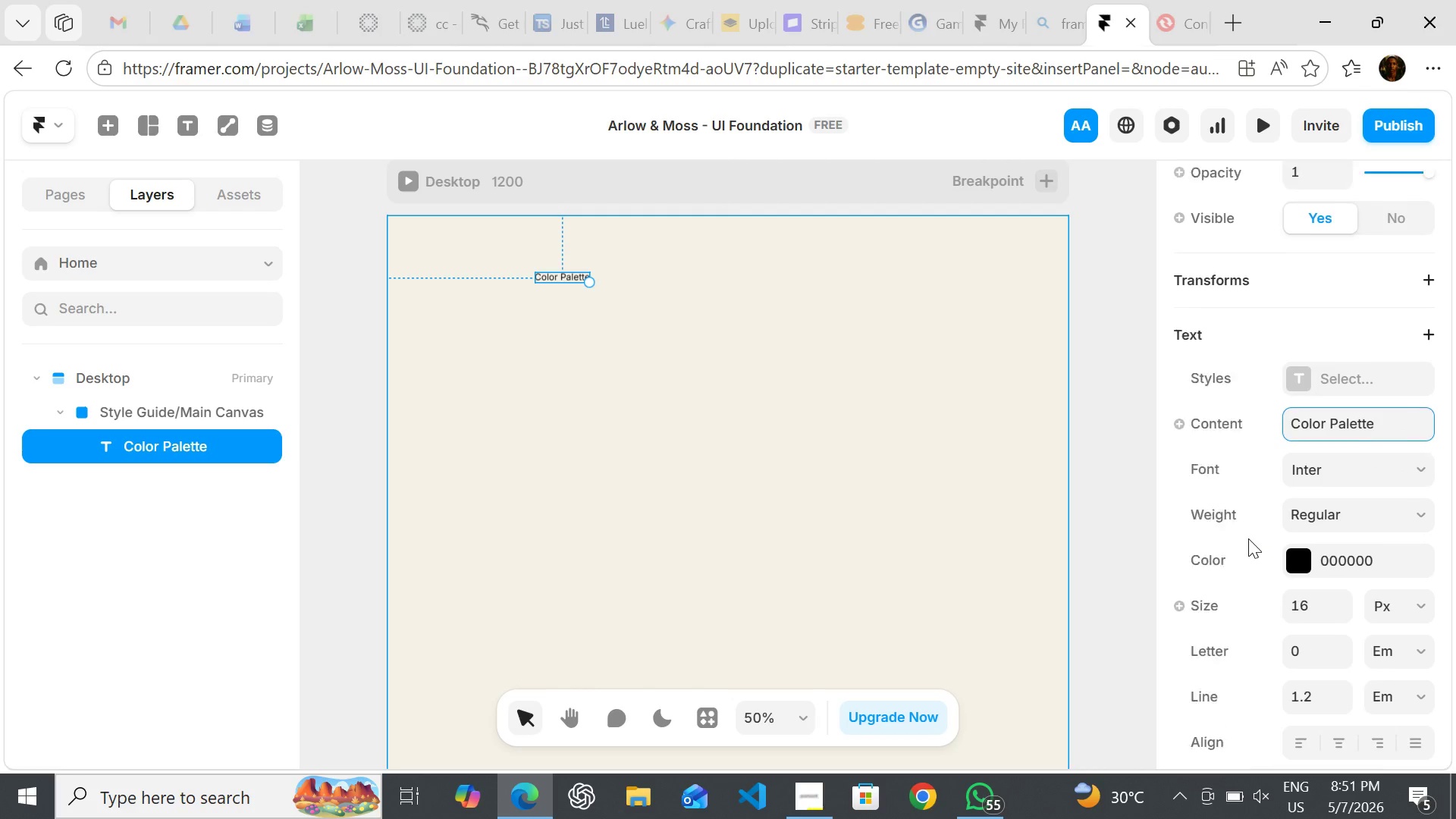 
left_click([1420, 304])
 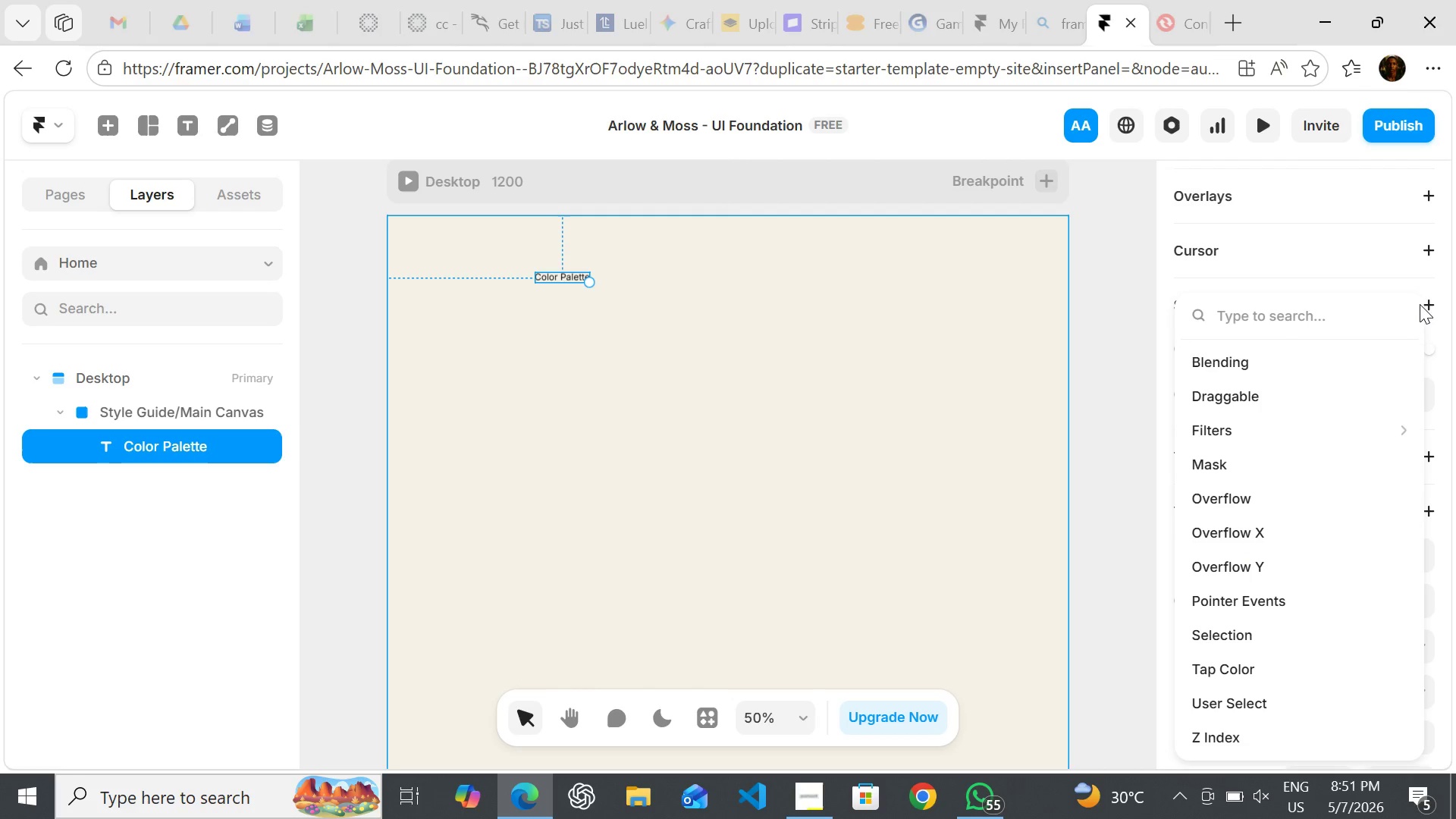 
left_click([1420, 304])
 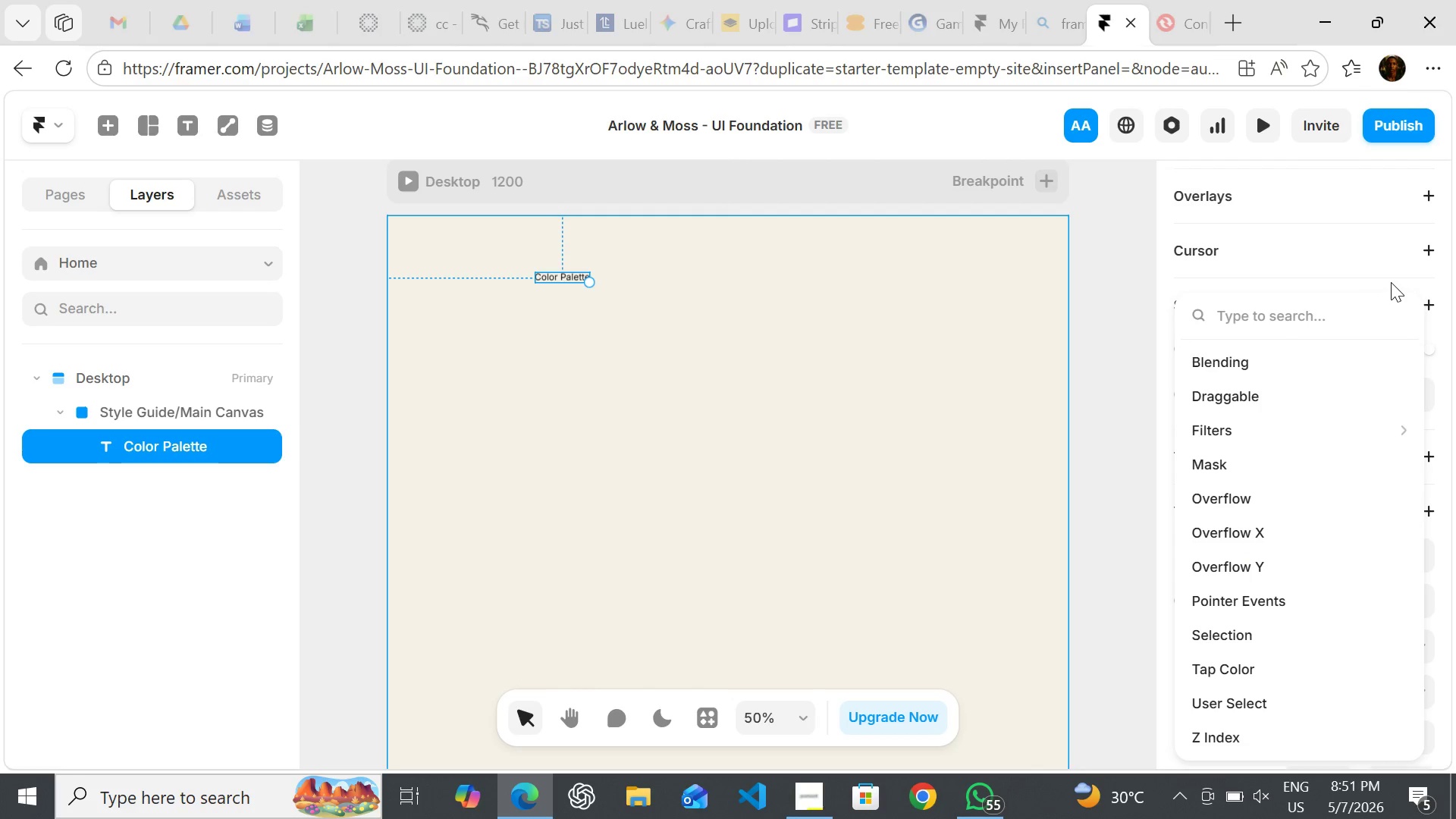 
left_click([1391, 281])
 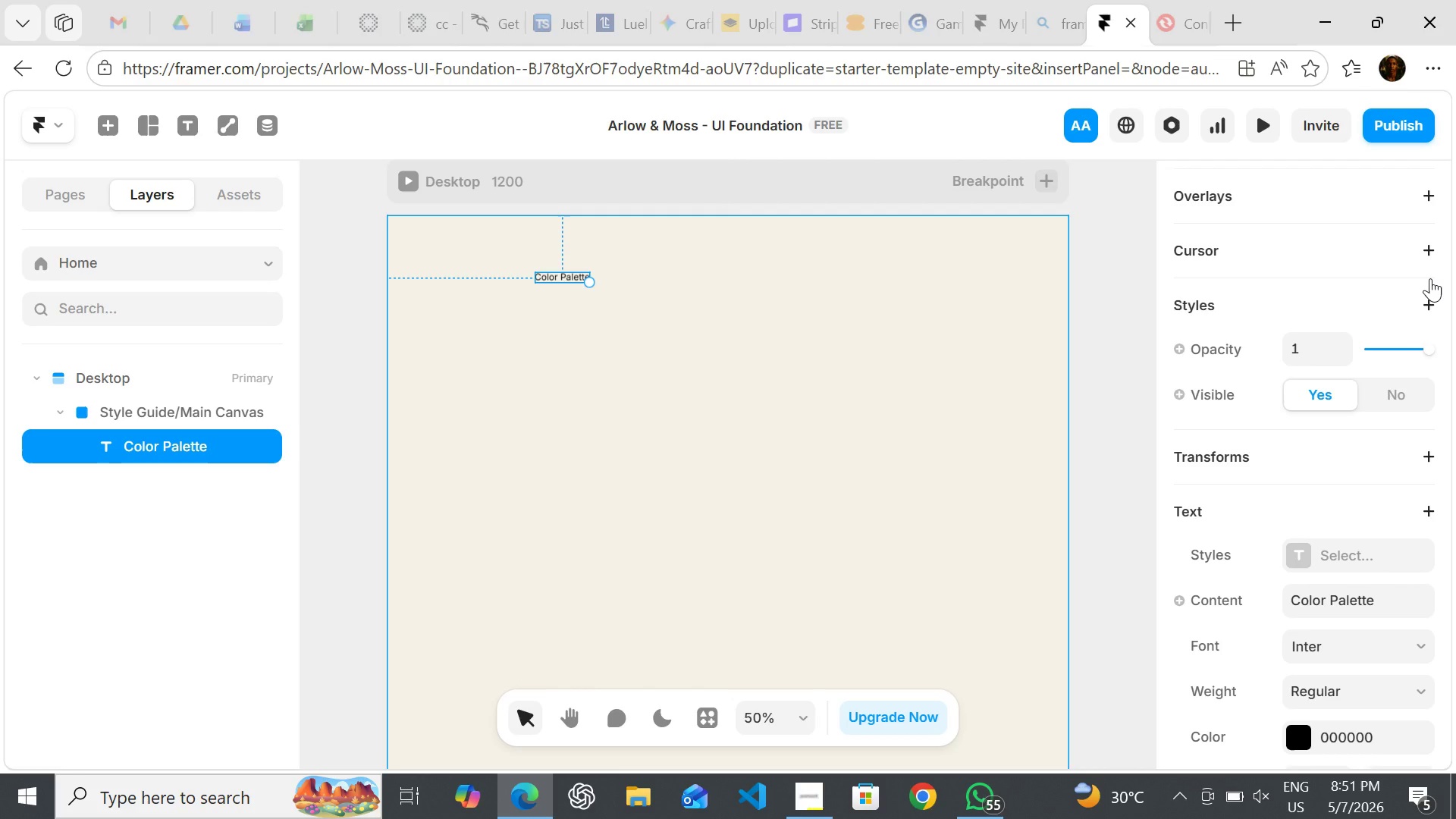 
wait(11.7)
 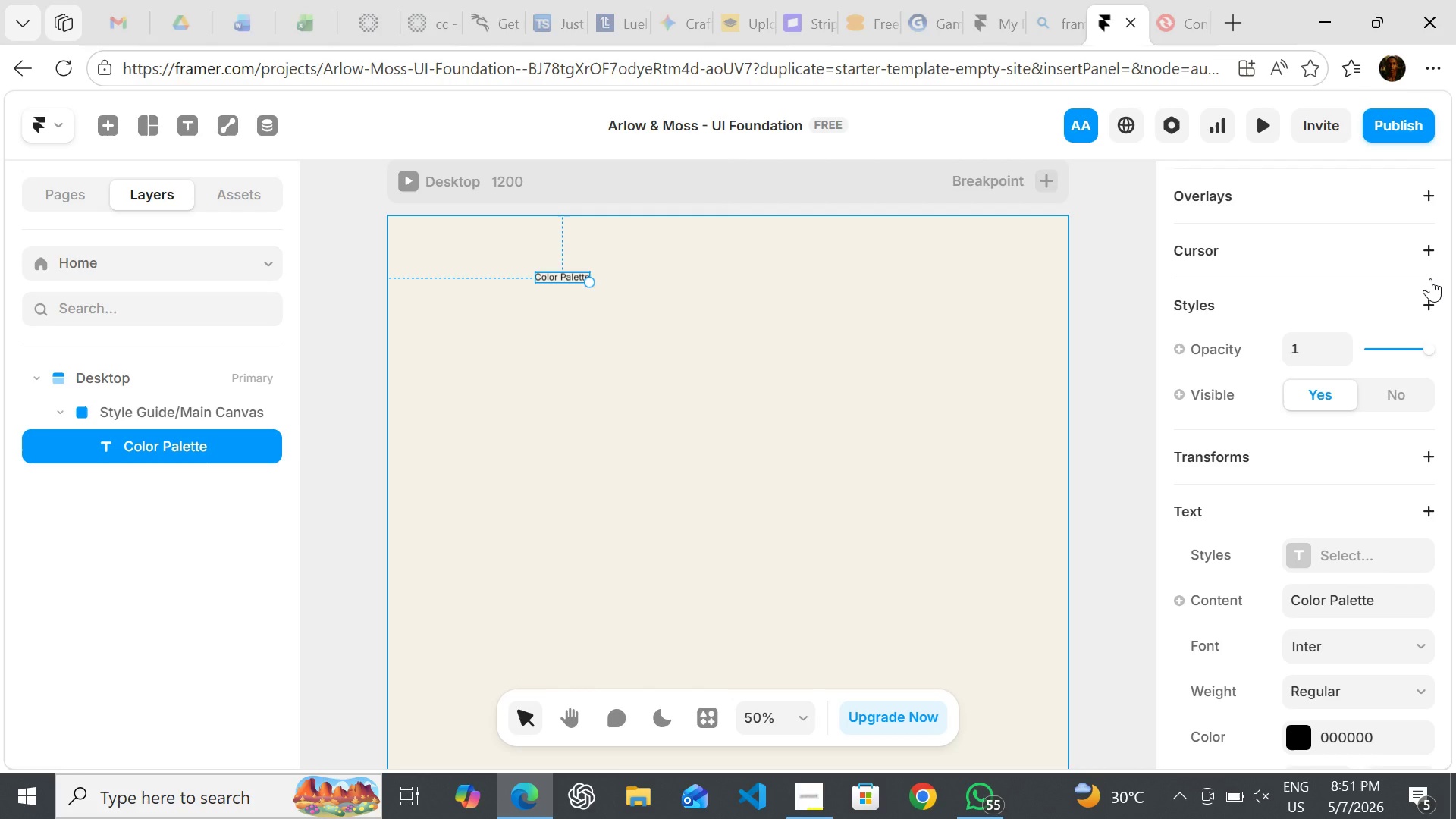 
mouse_move([1364, 514])
 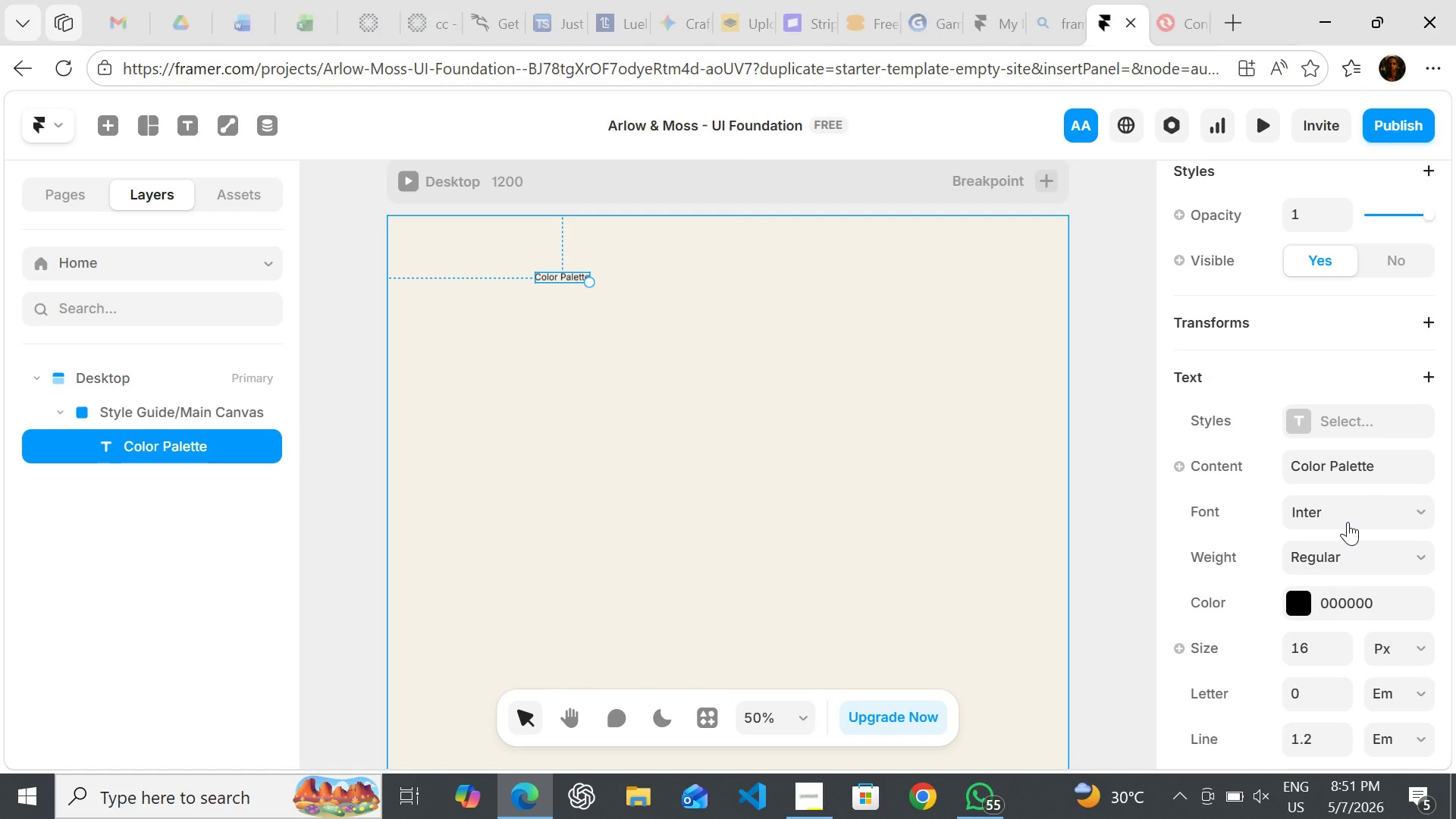 
wait(9.32)
 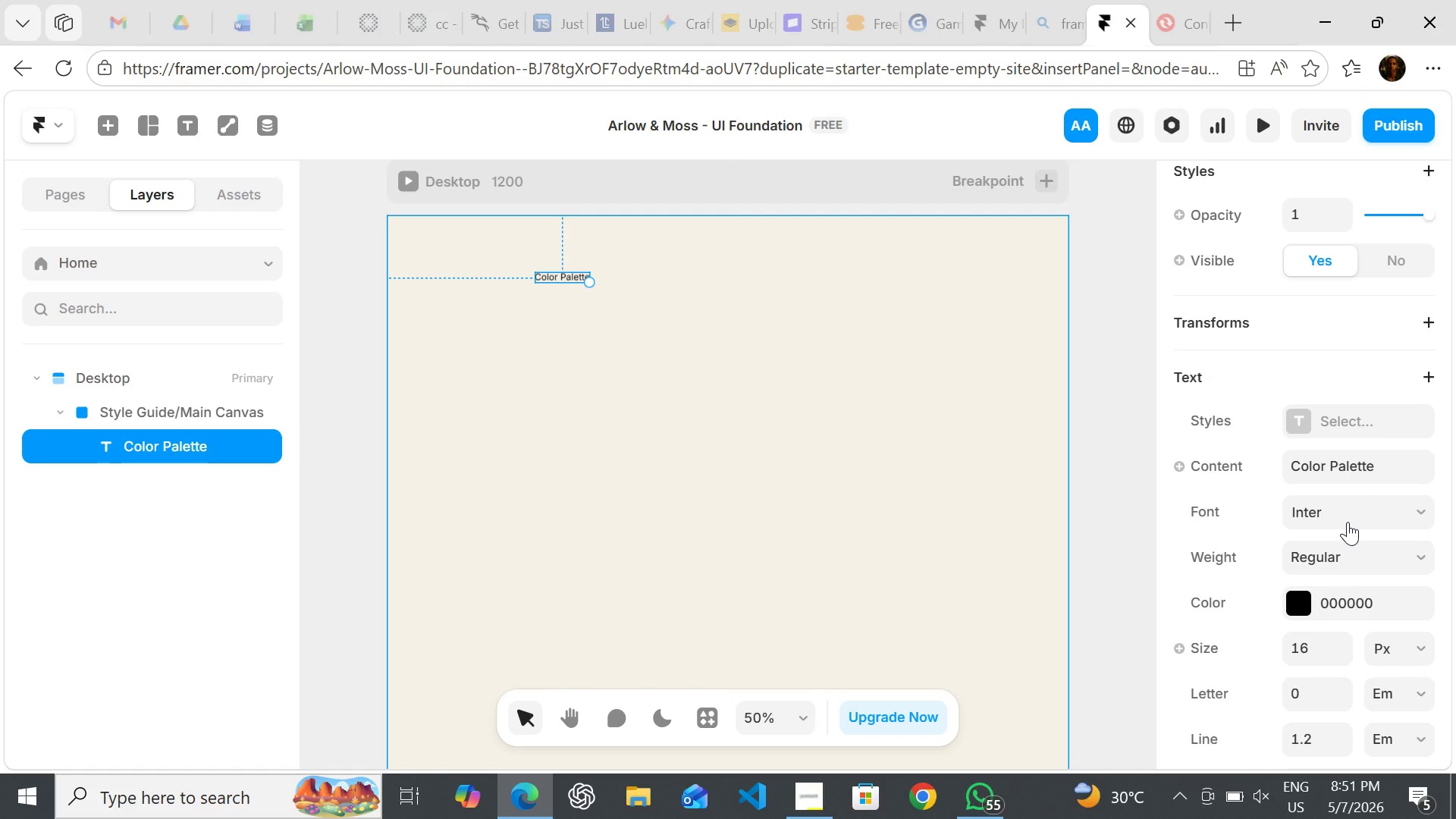 
left_click([1345, 507])
 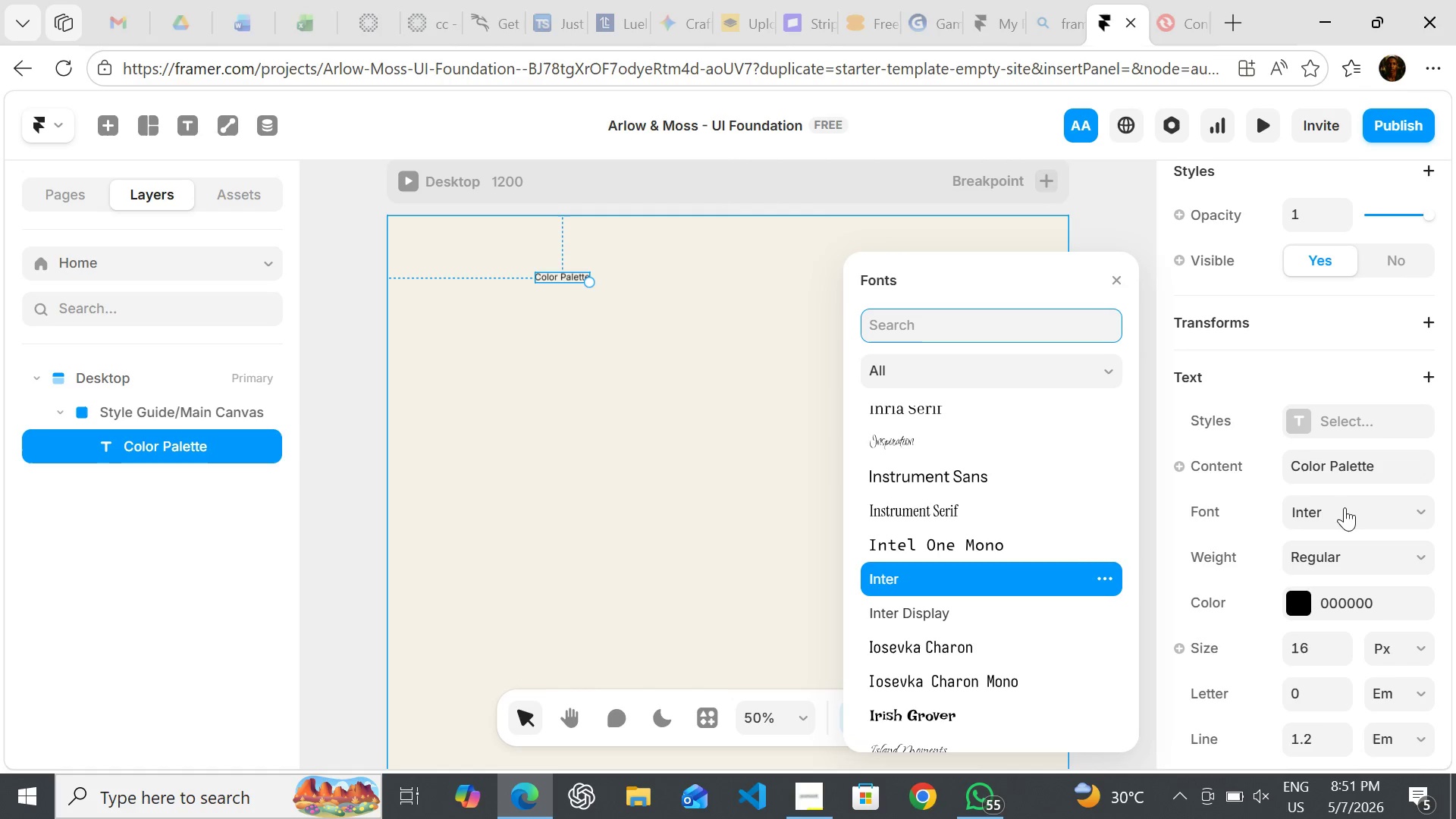 
left_click([1345, 507])
 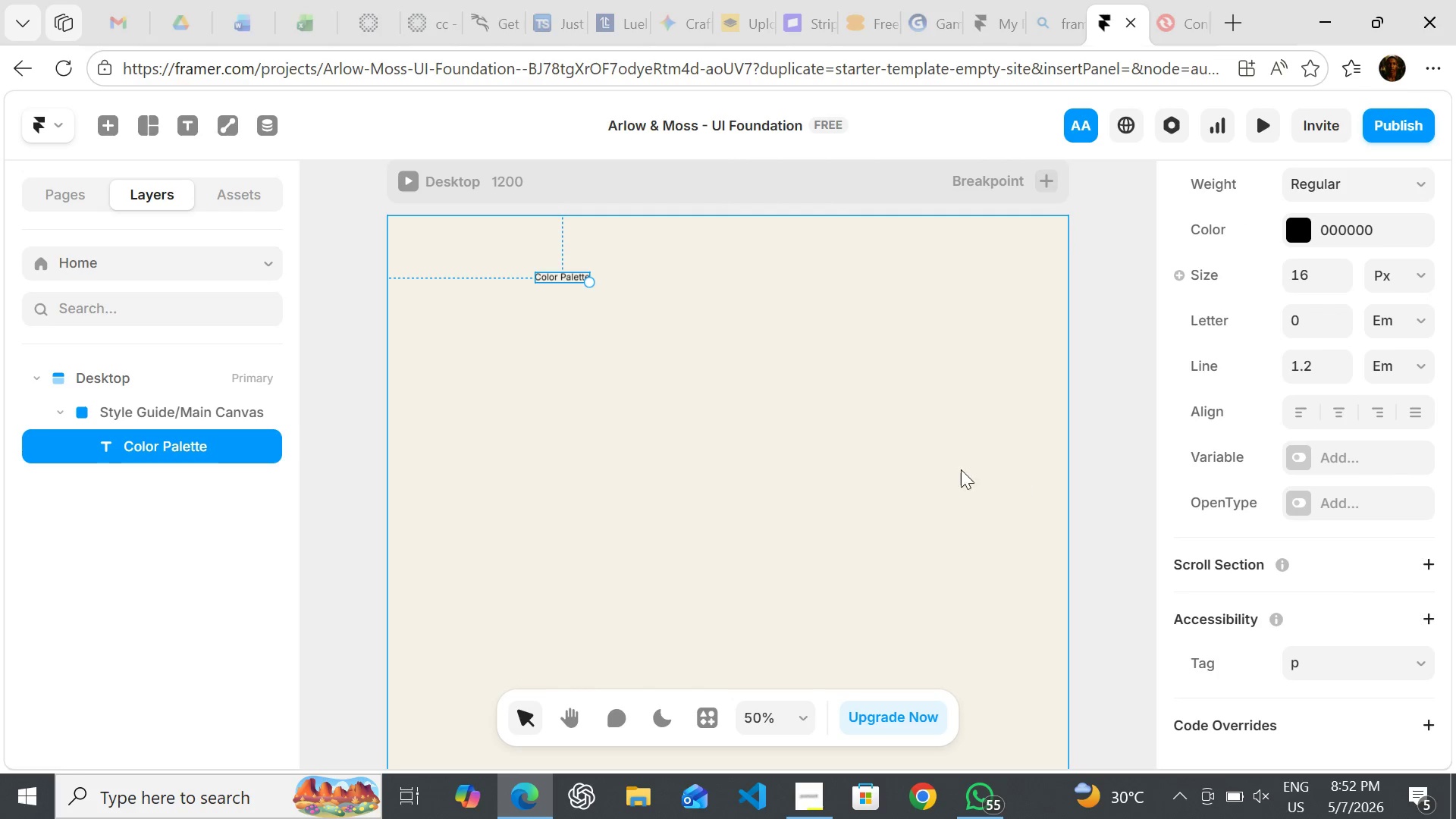 
wait(12.52)
 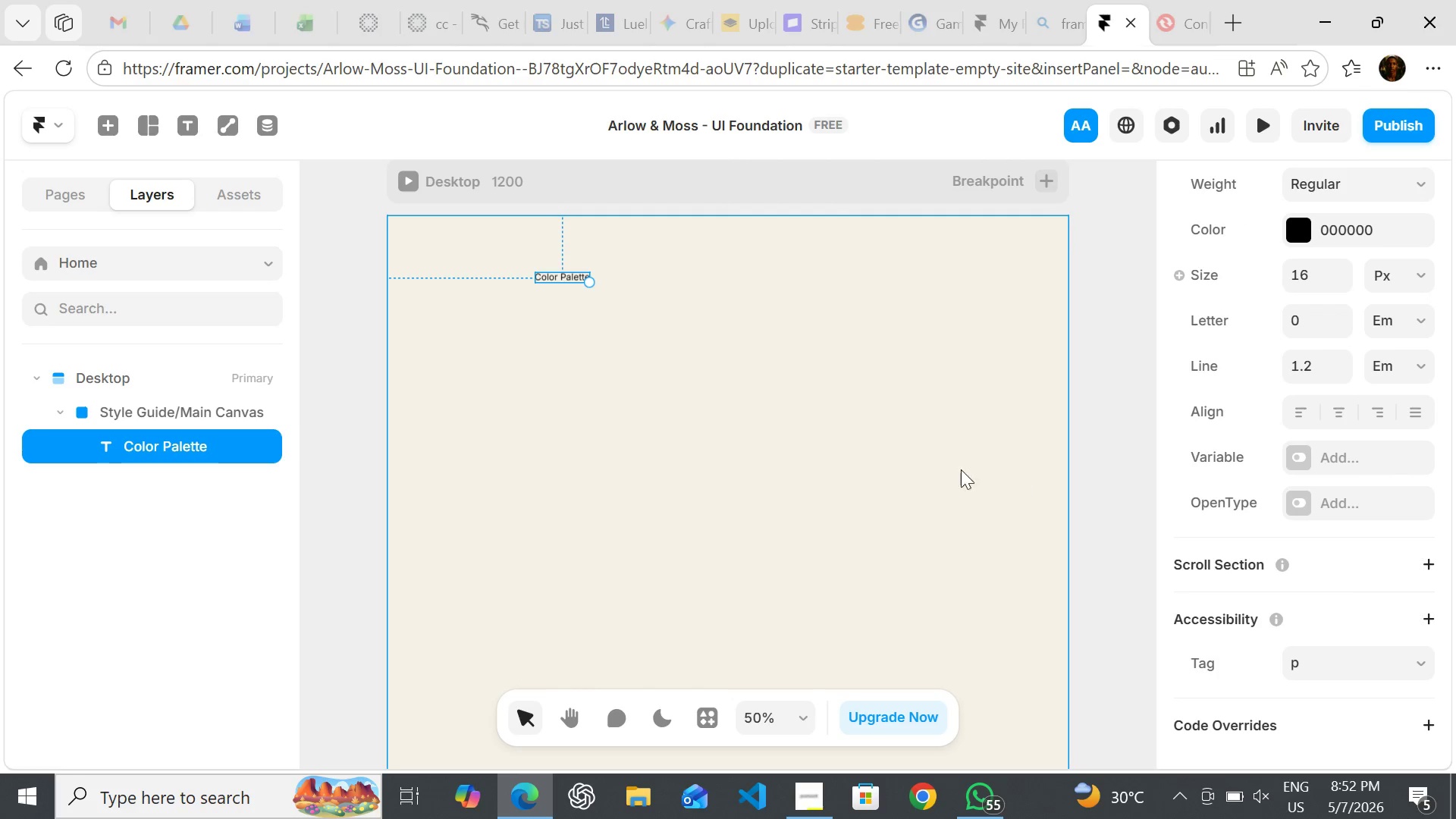 
left_click([554, 272])
 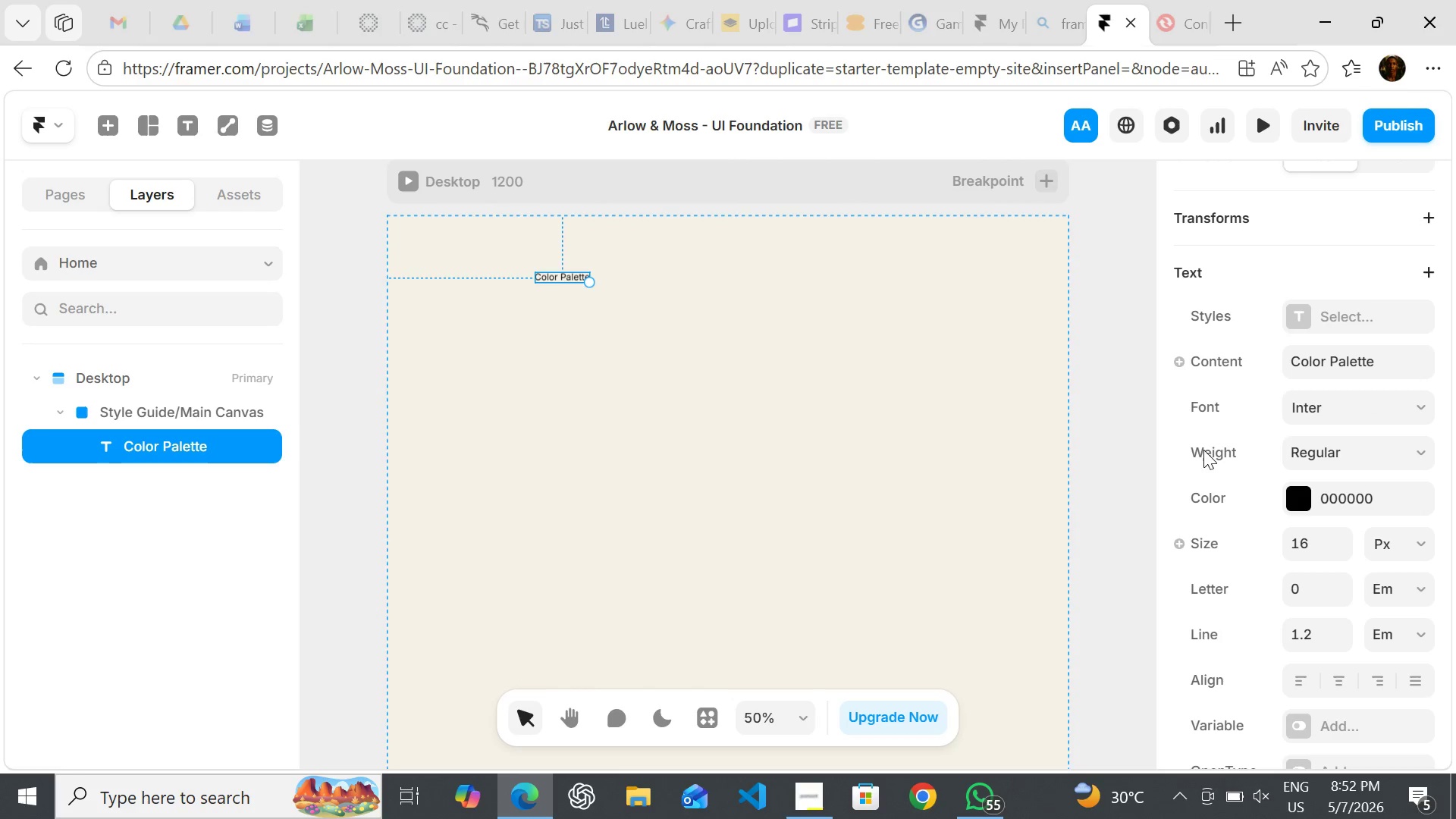 
mouse_move([1256, 448])
 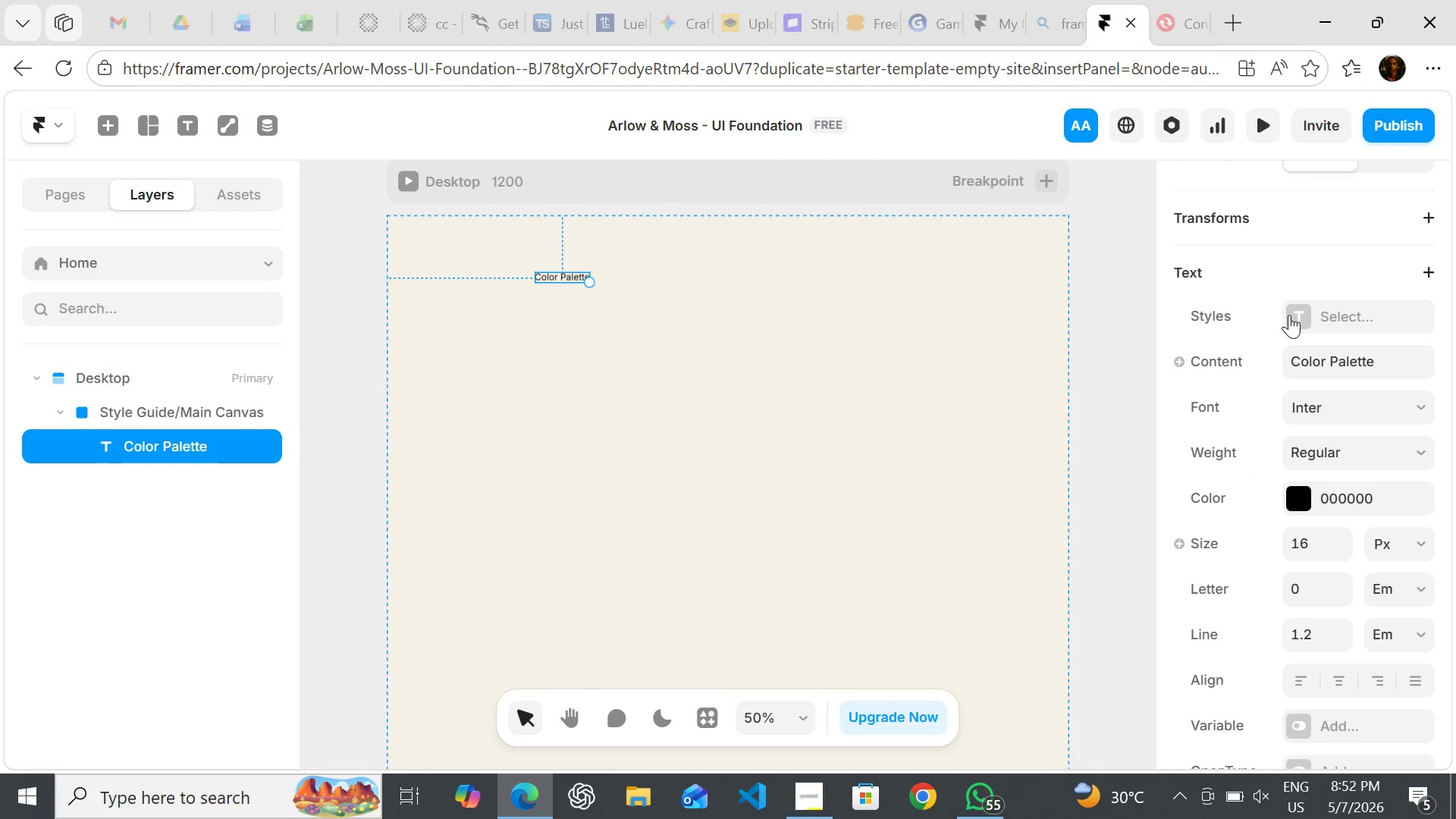 
left_click([1289, 315])
 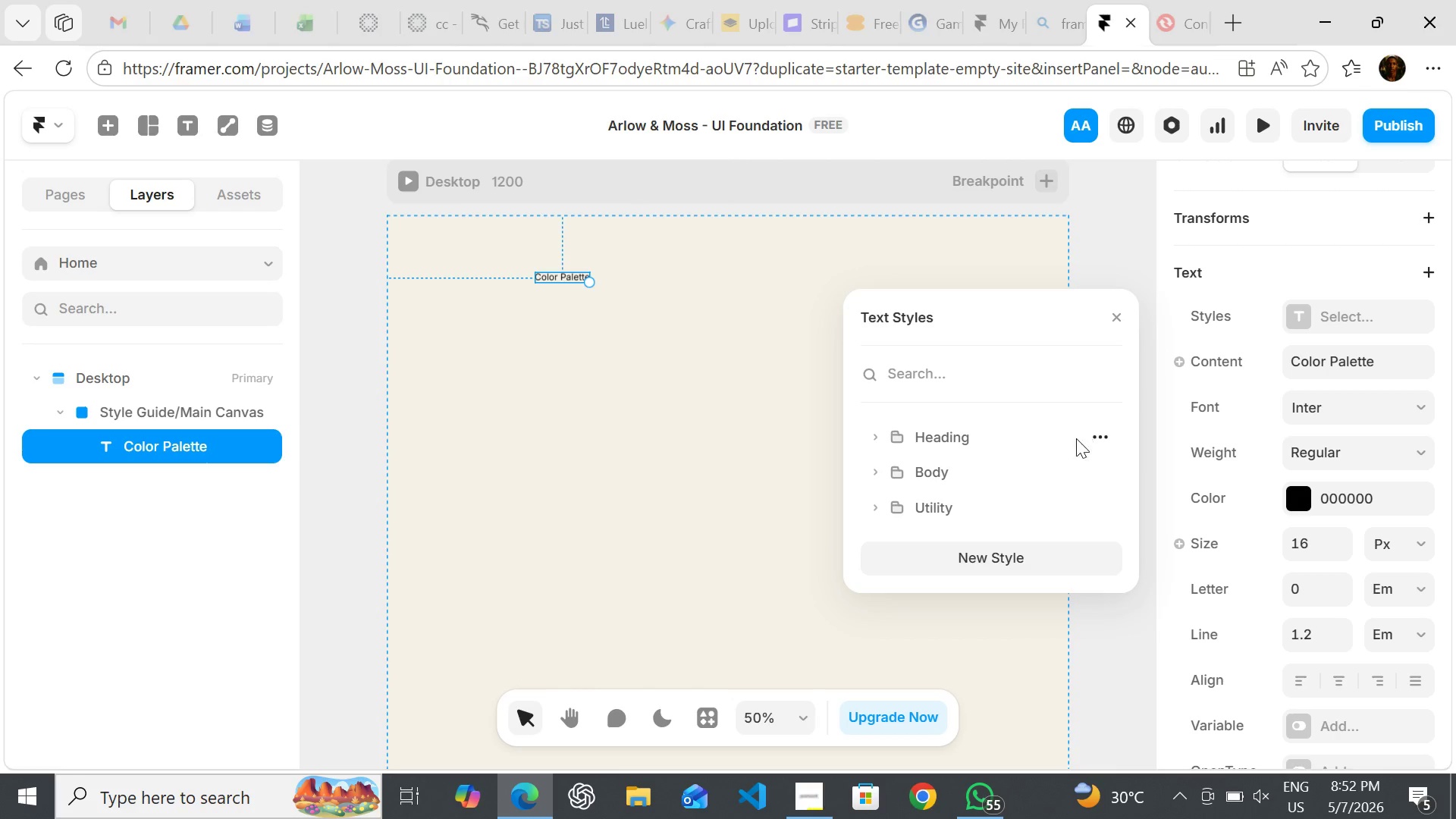 
wait(6.92)
 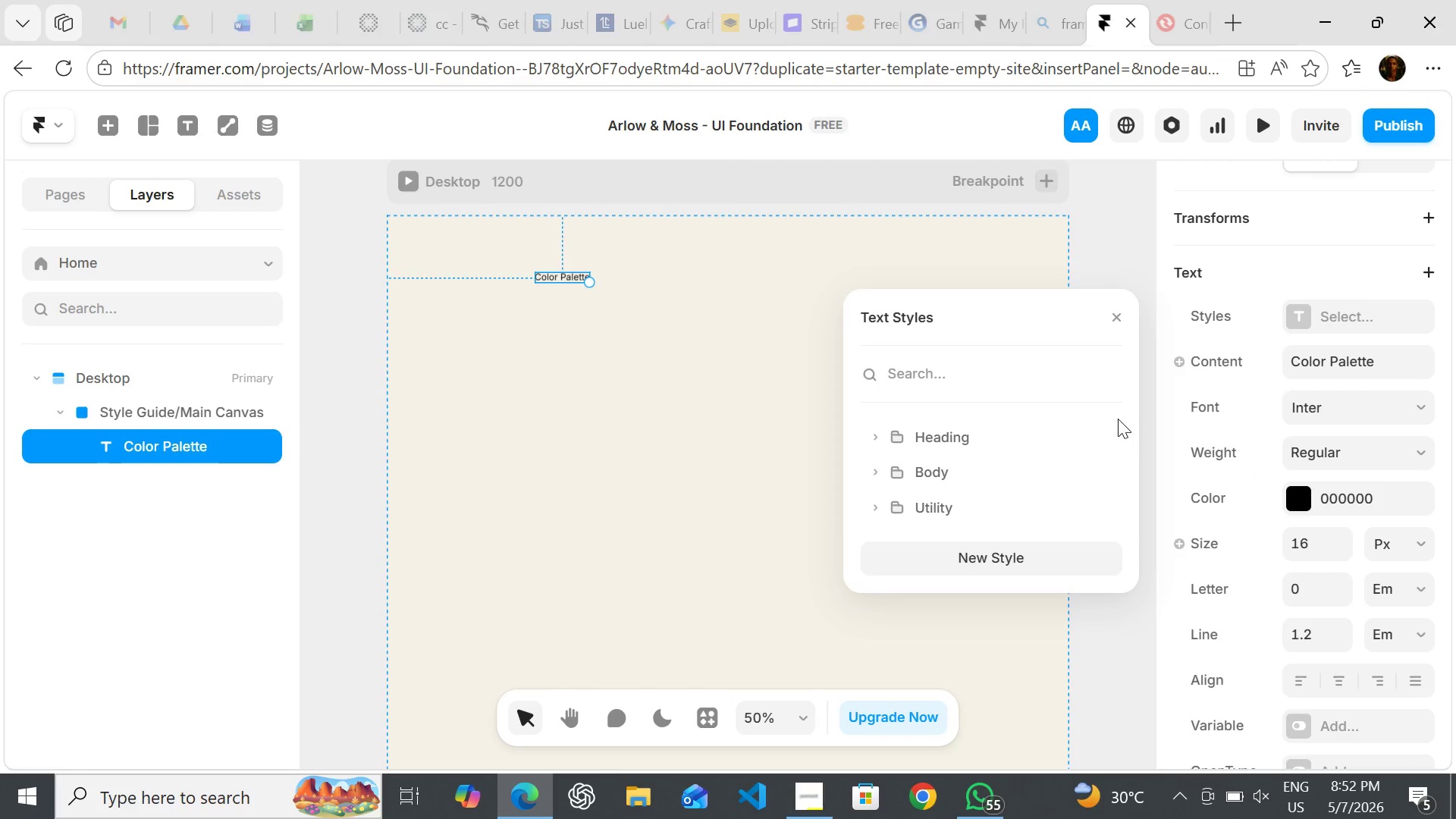 
left_click([931, 438])
 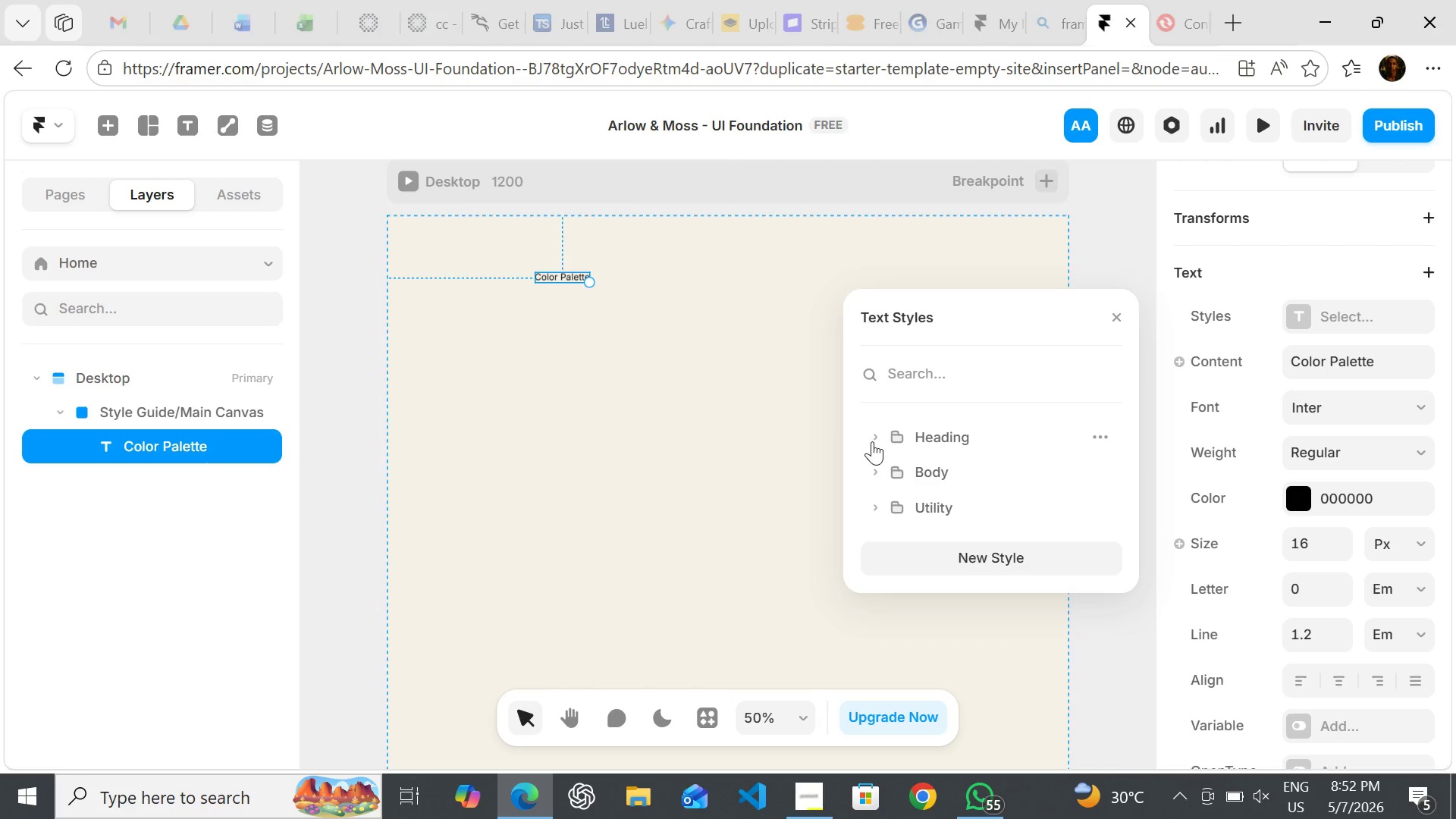 
left_click([872, 441])
 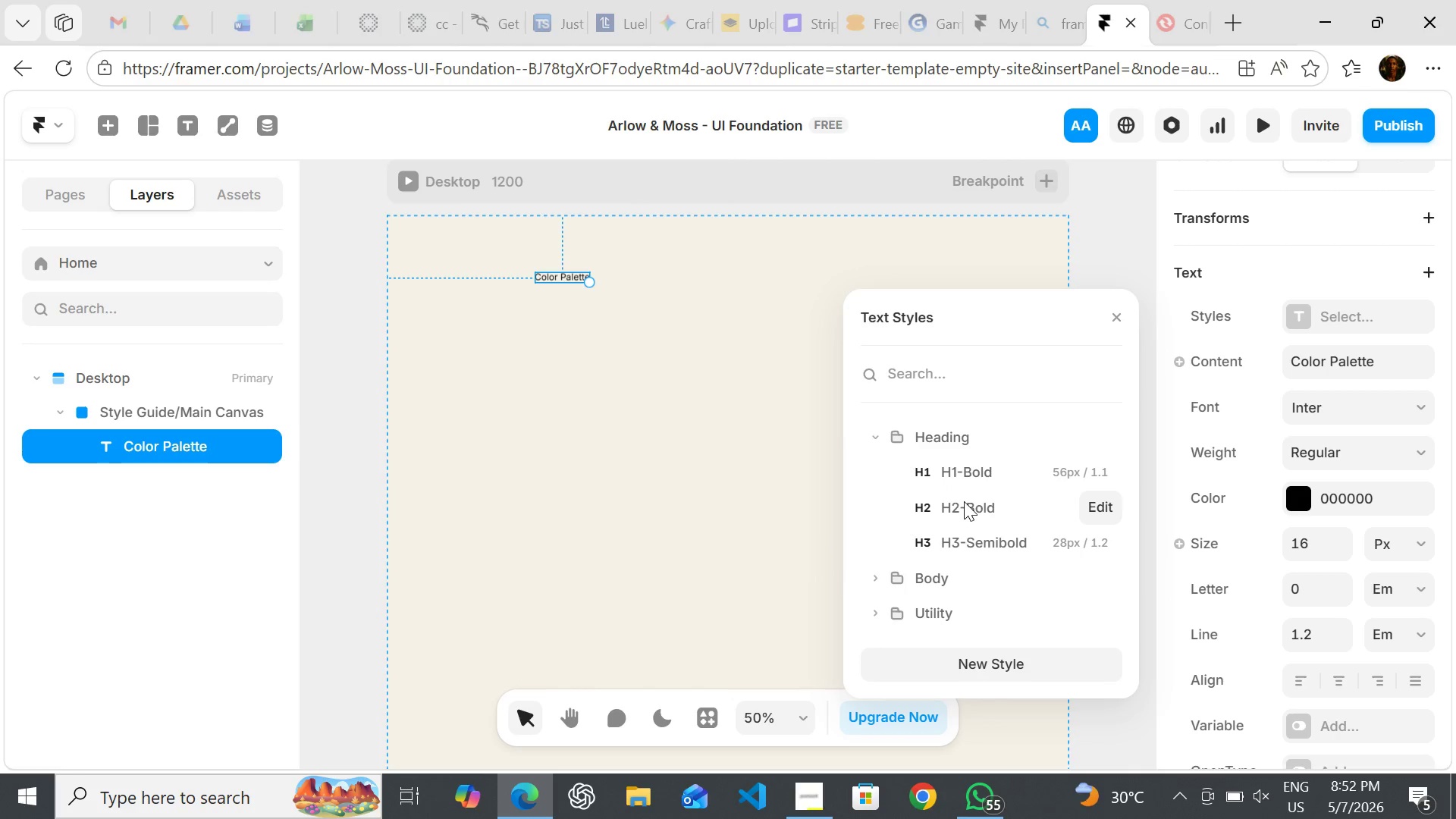 
wait(5.05)
 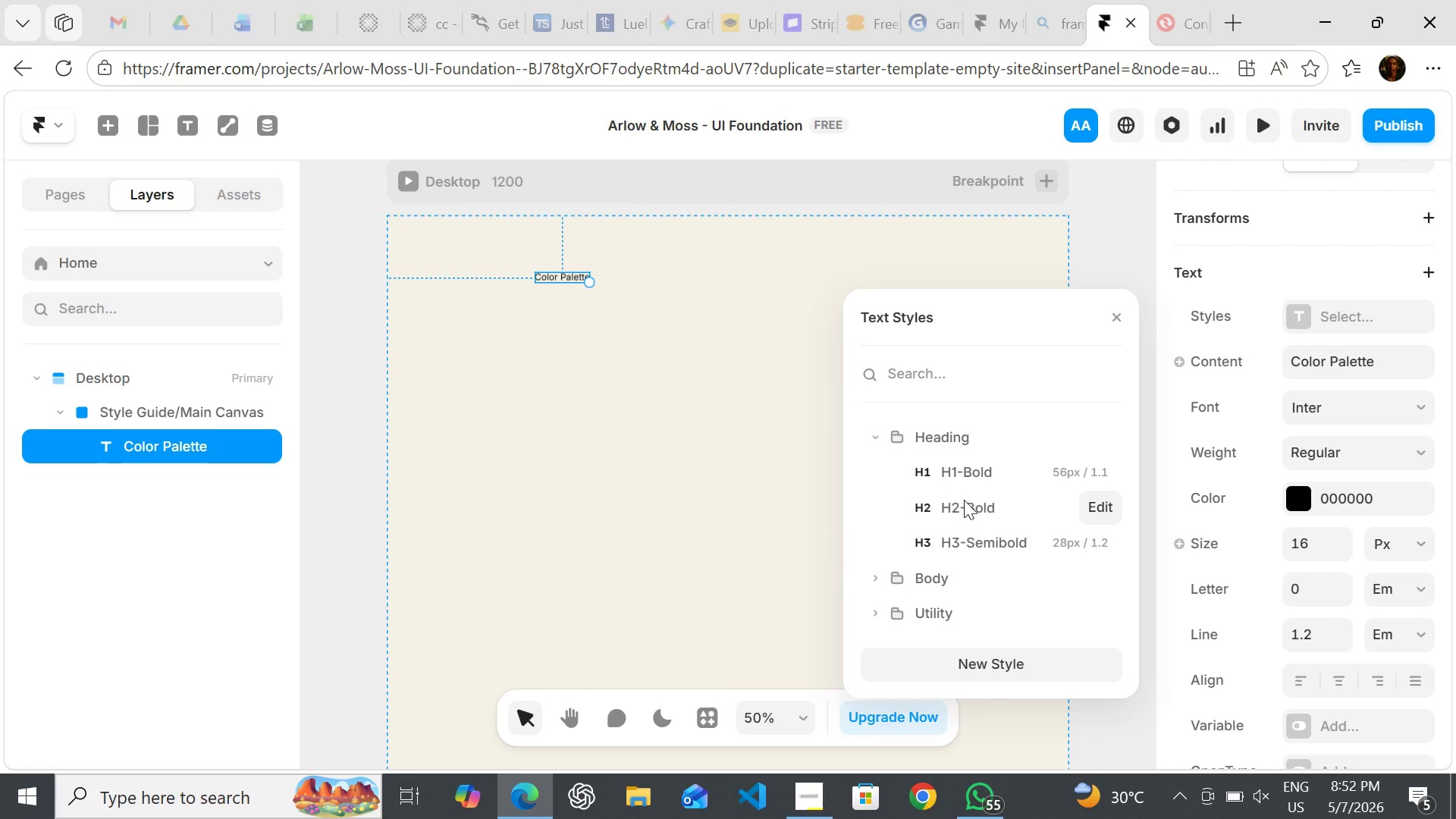 
left_click([962, 506])
 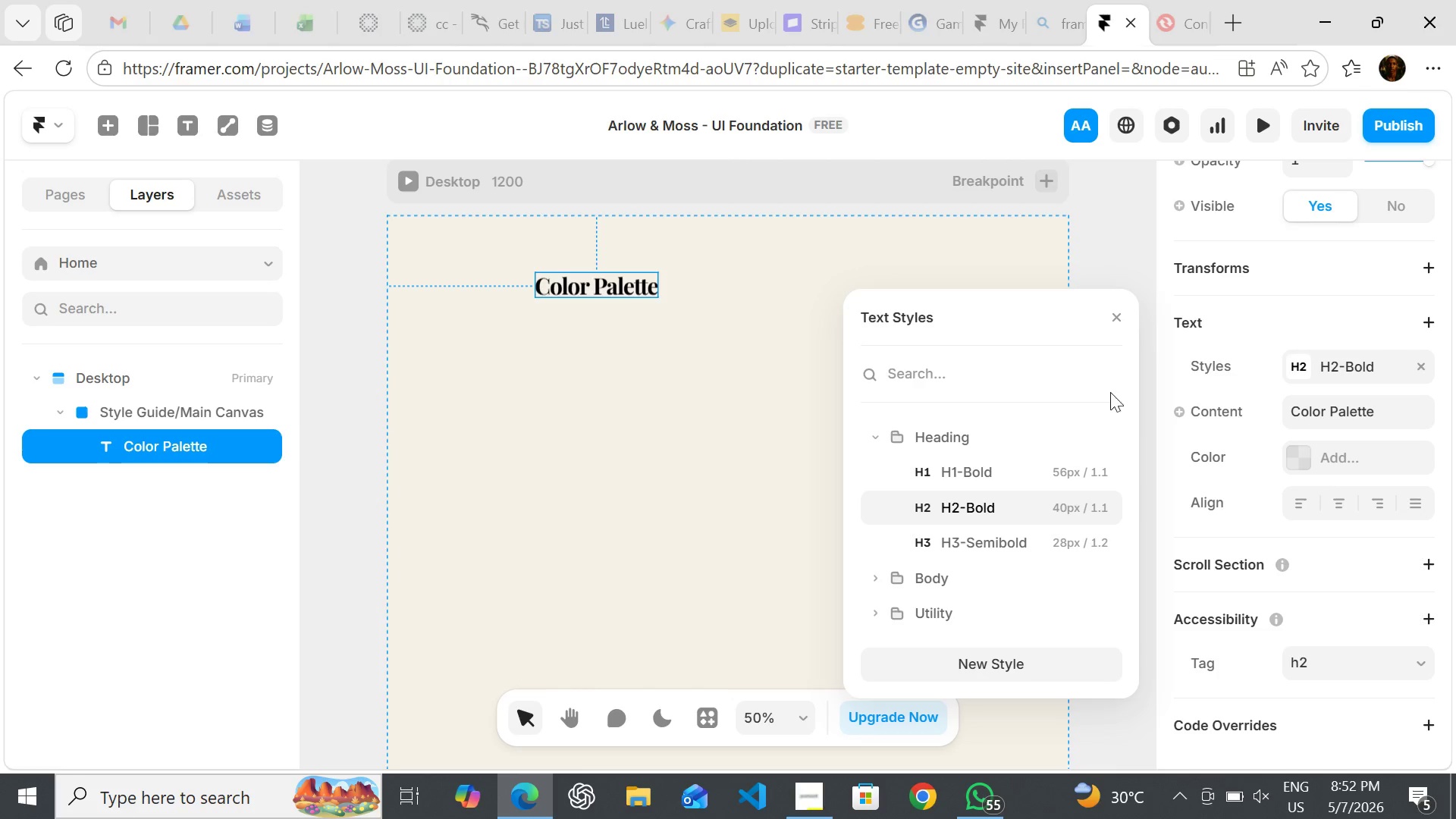 
left_click([1112, 318])
 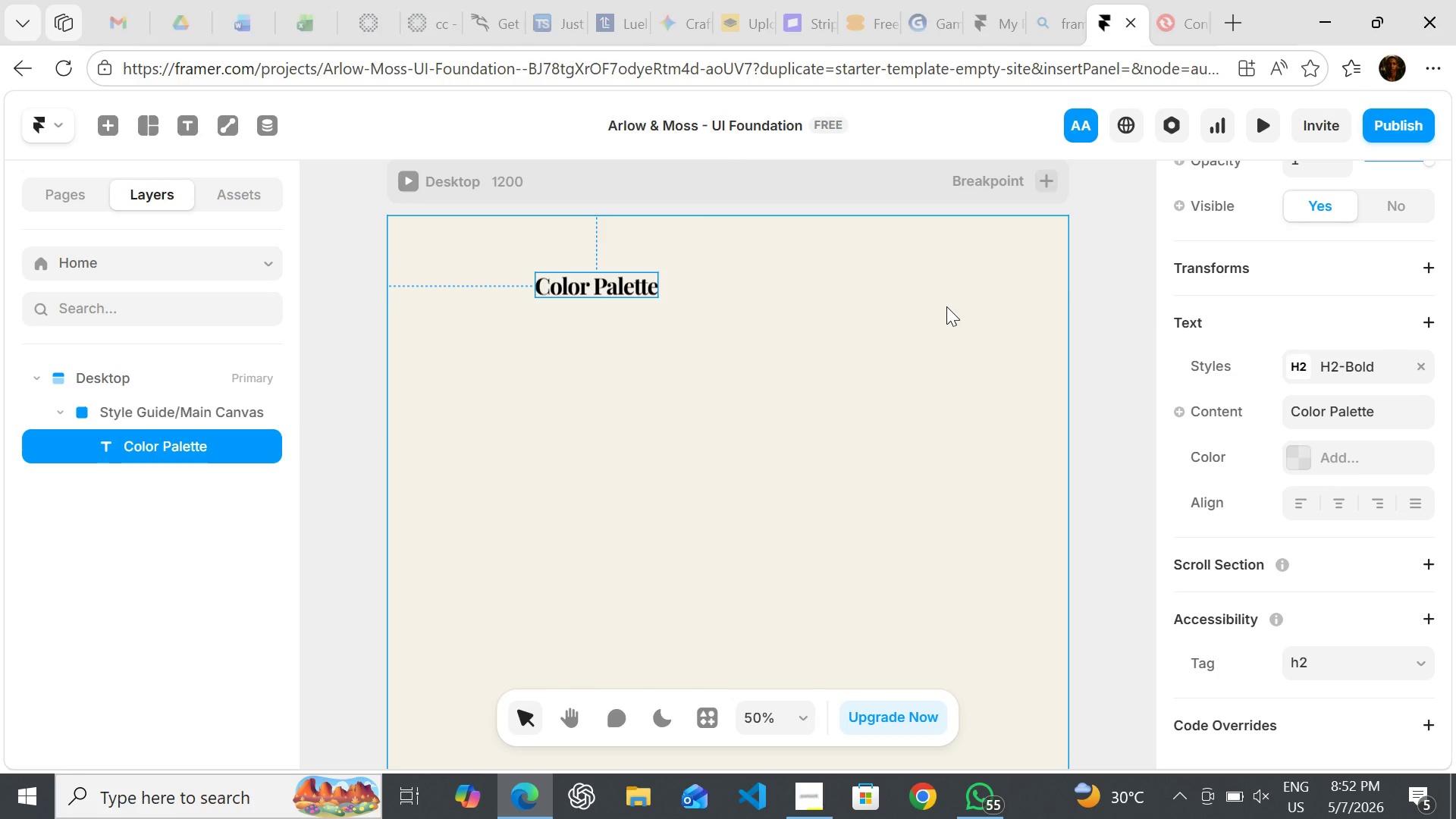 
wait(21.59)
 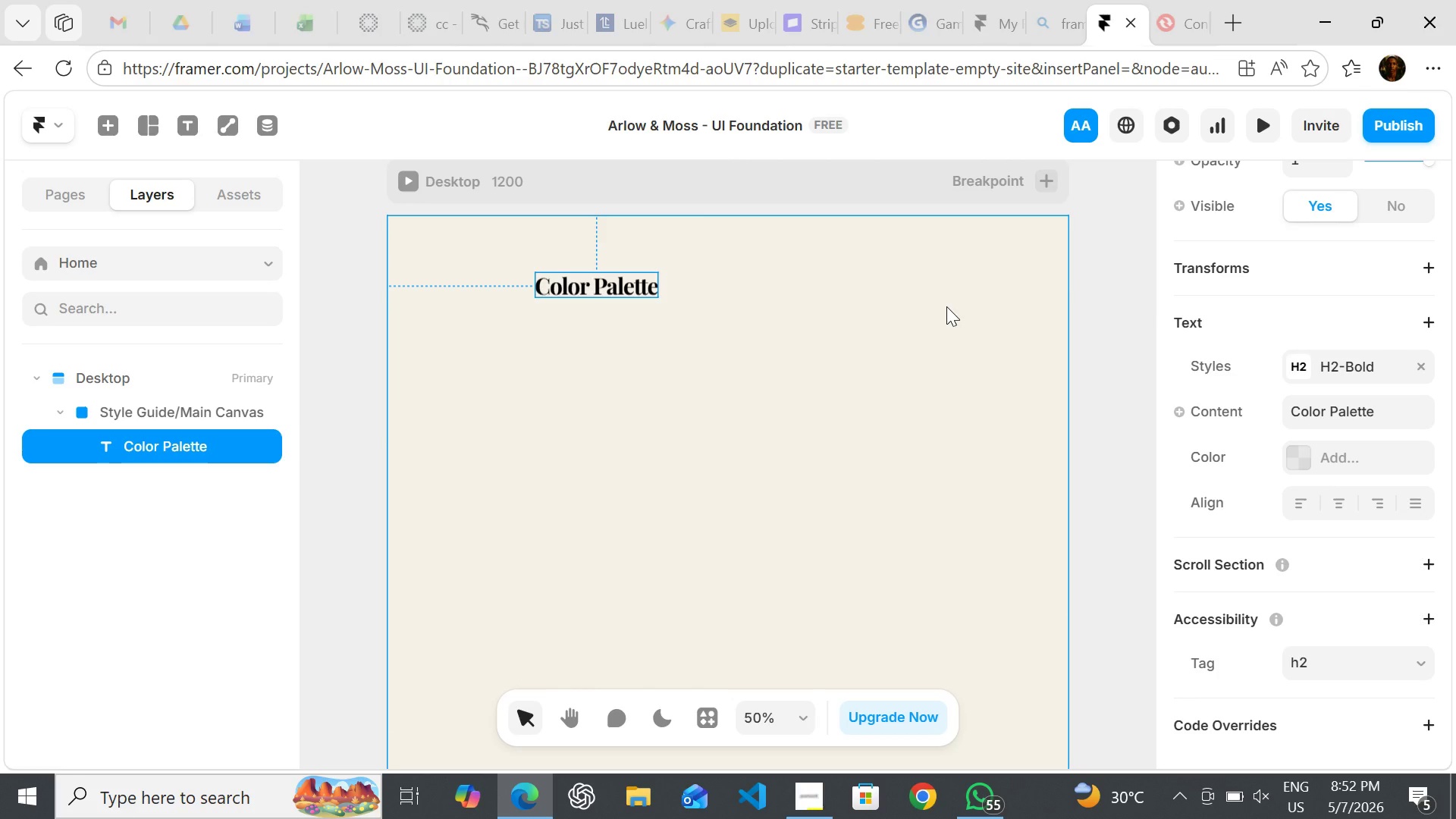 
type(rrr)
 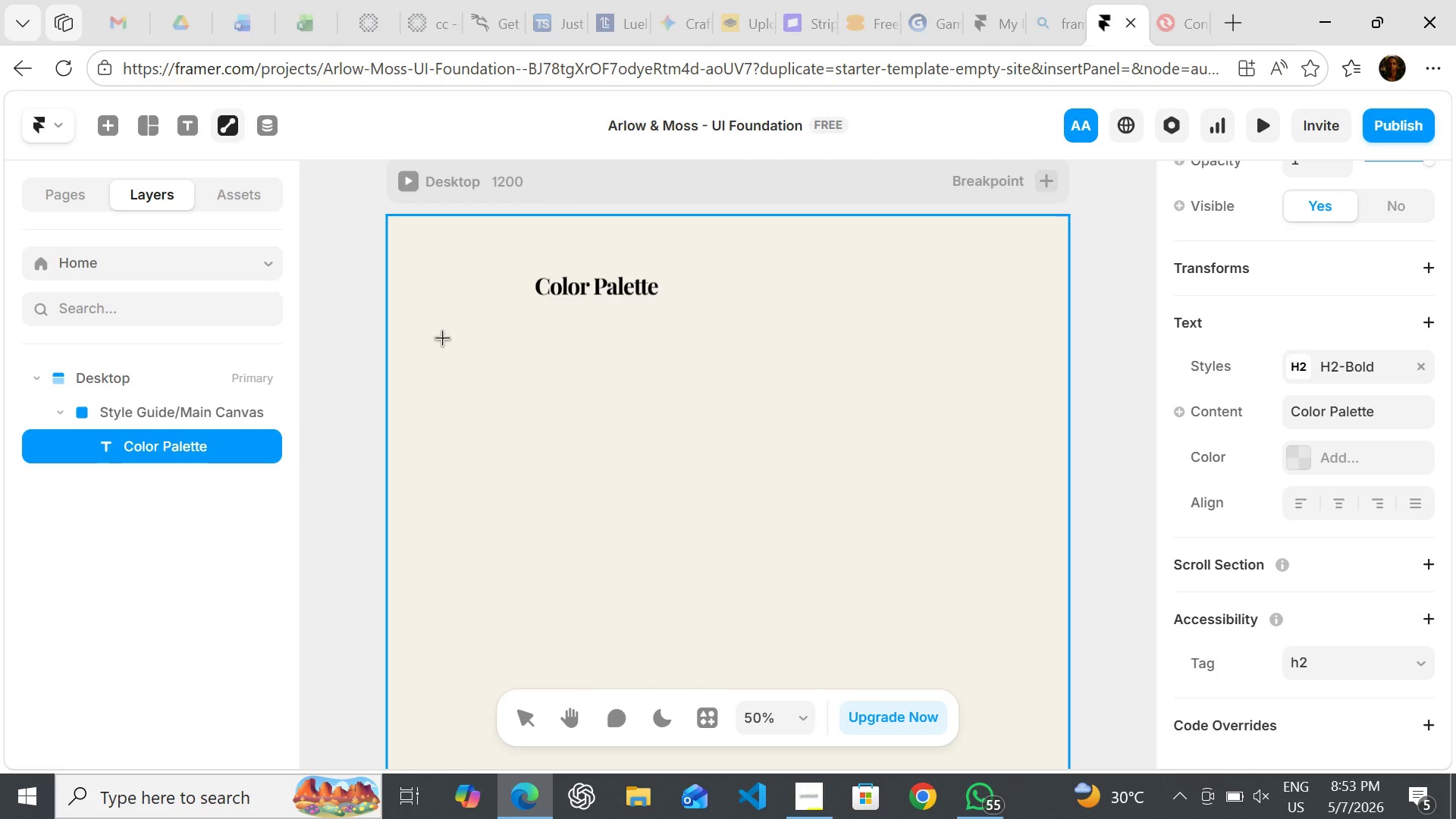 
wait(9.73)
 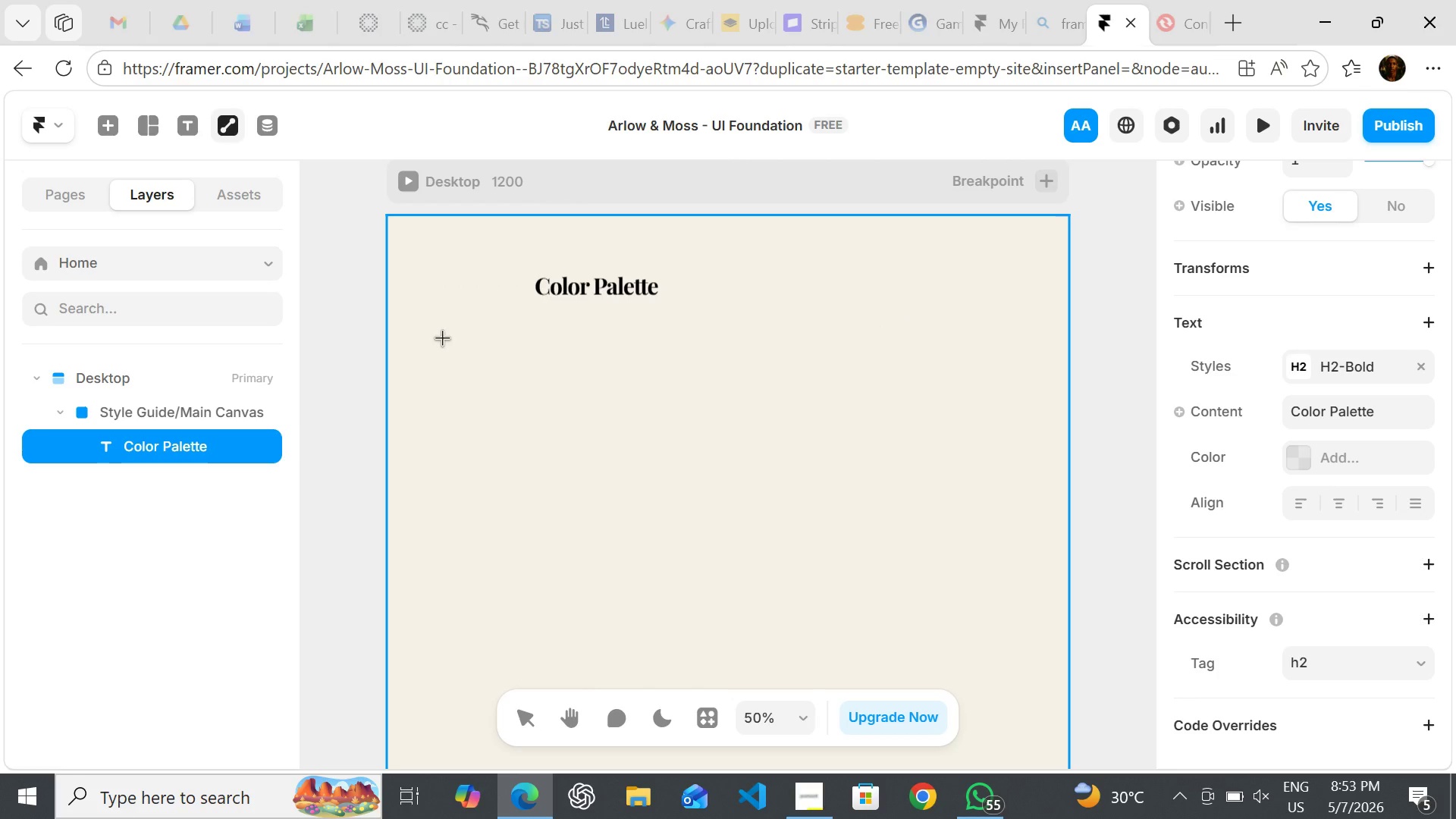 
left_click_drag(start_coordinate=[413, 334], to_coordinate=[568, 447])
 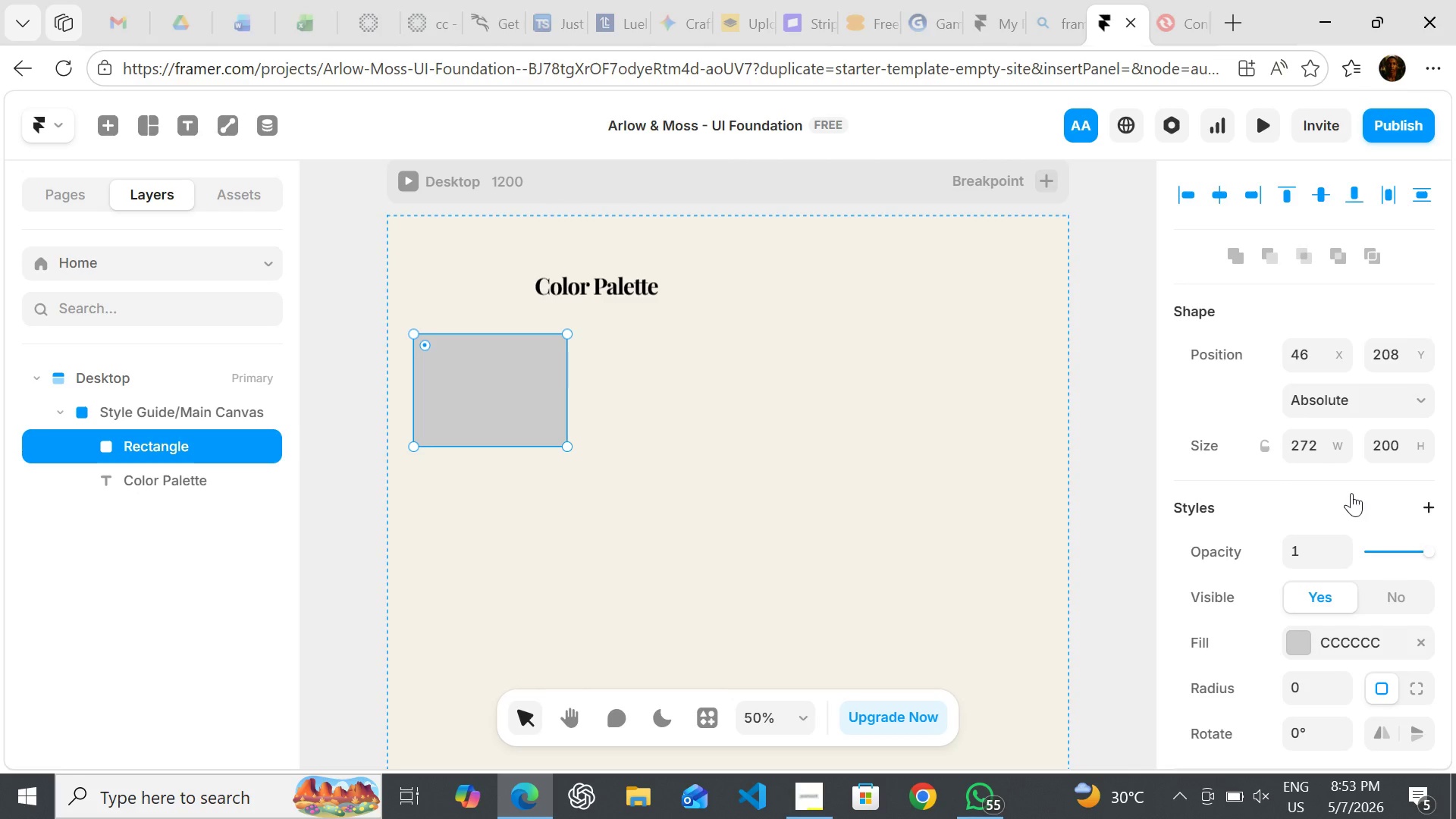 
mouse_move([1360, 479])
 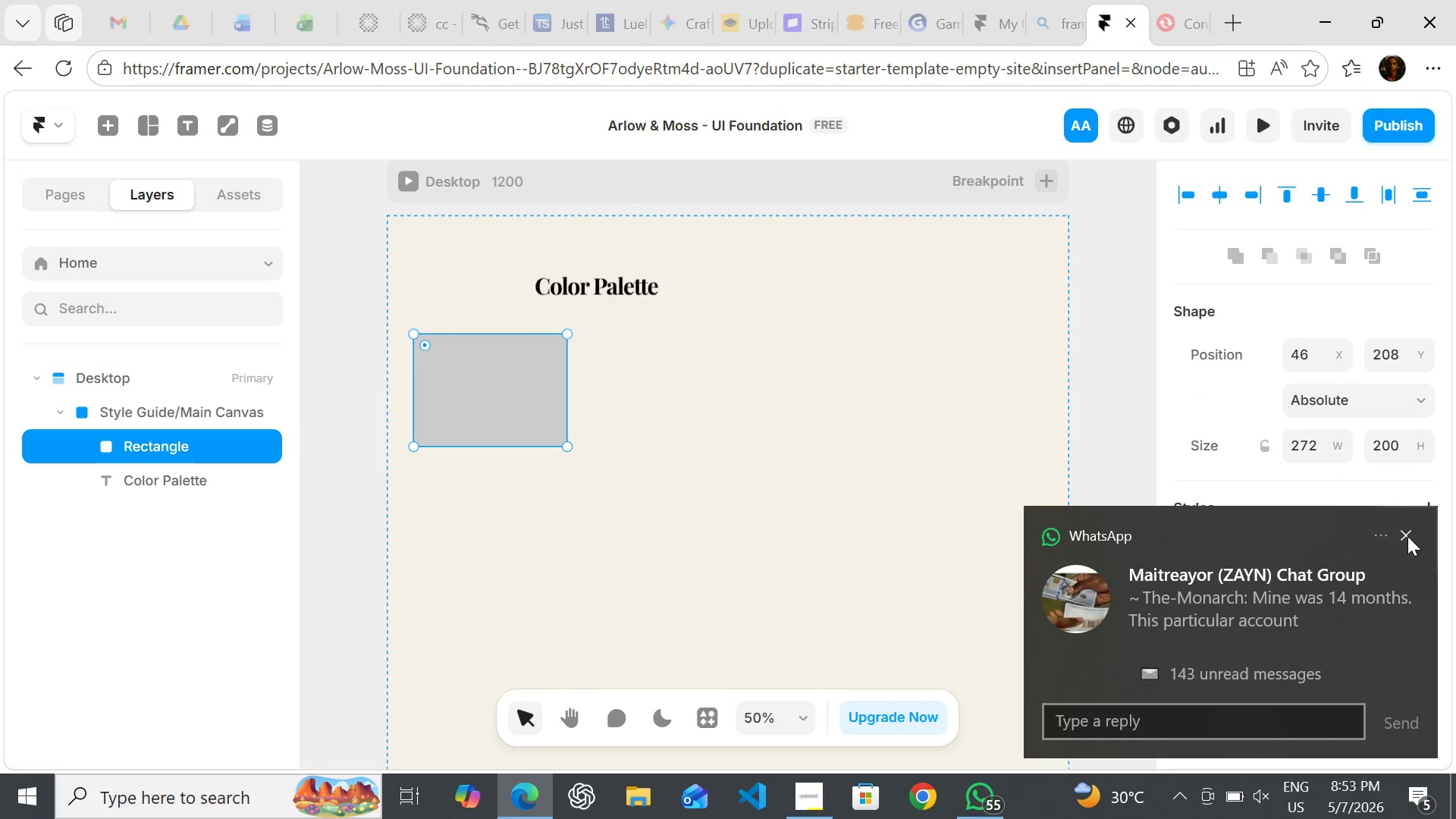 
left_click([1407, 536])
 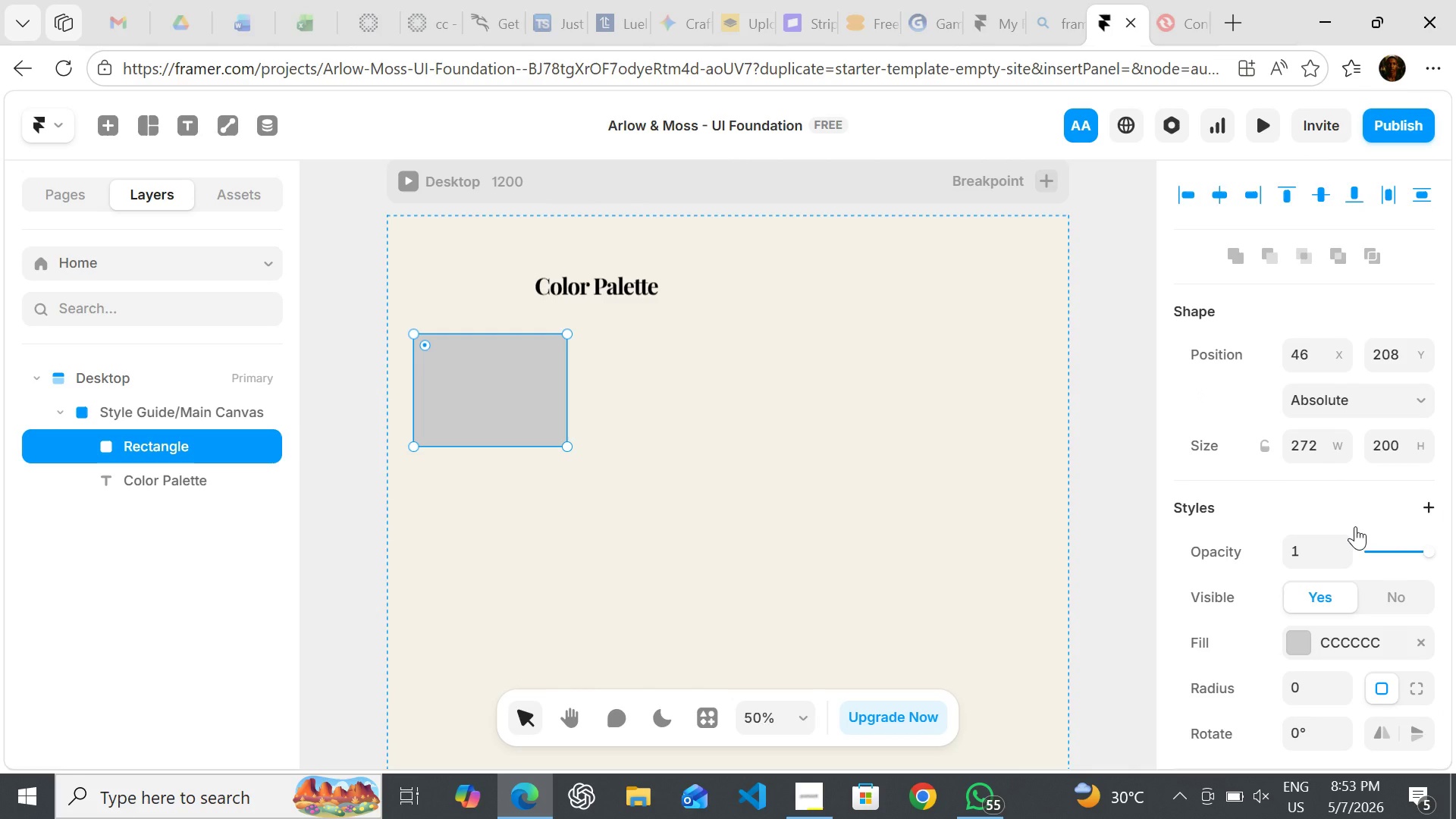 
mouse_move([1326, 508])
 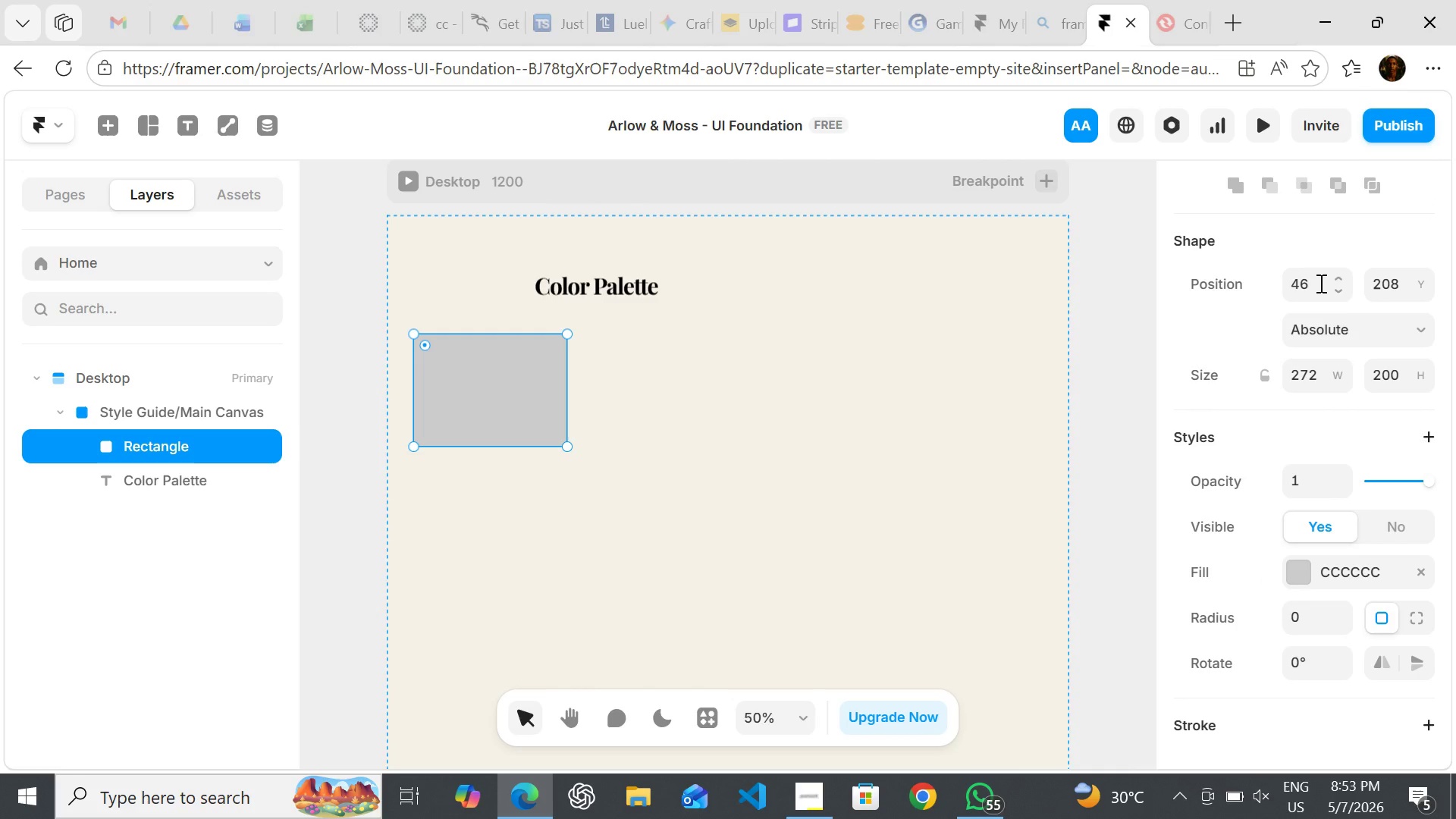 
left_click([1320, 283])
 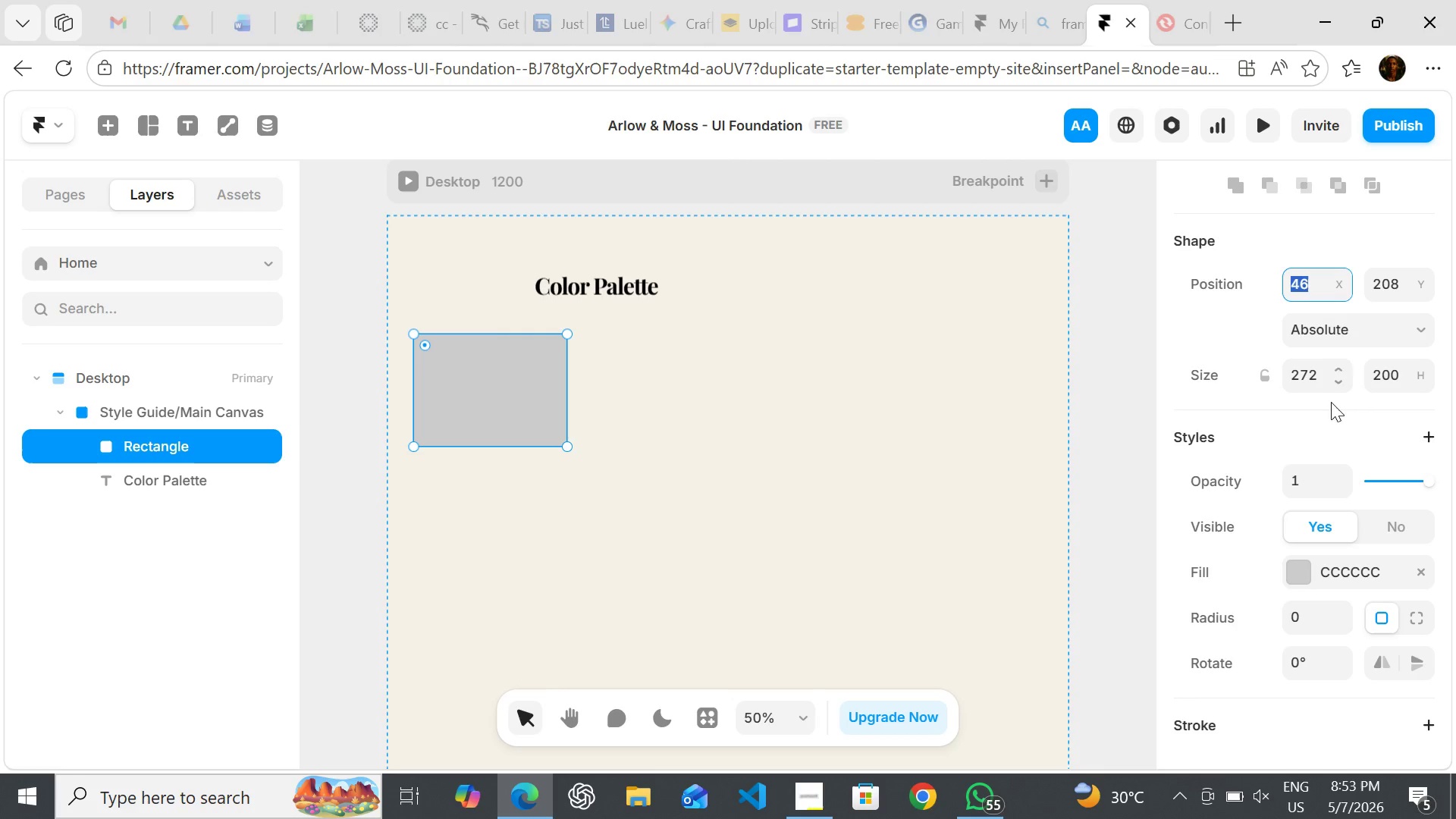 
left_click([1328, 434])
 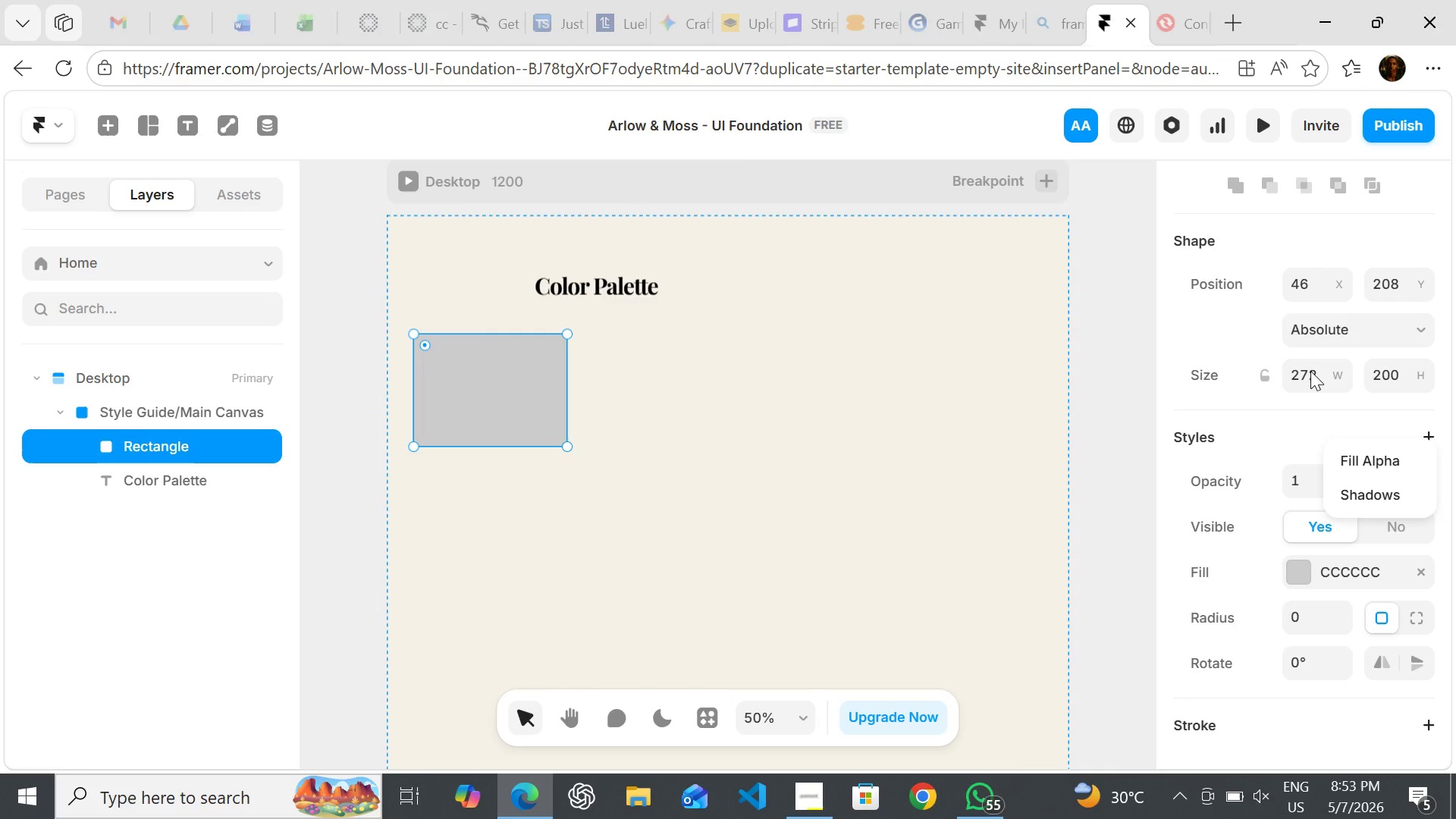 
left_click([1310, 371])
 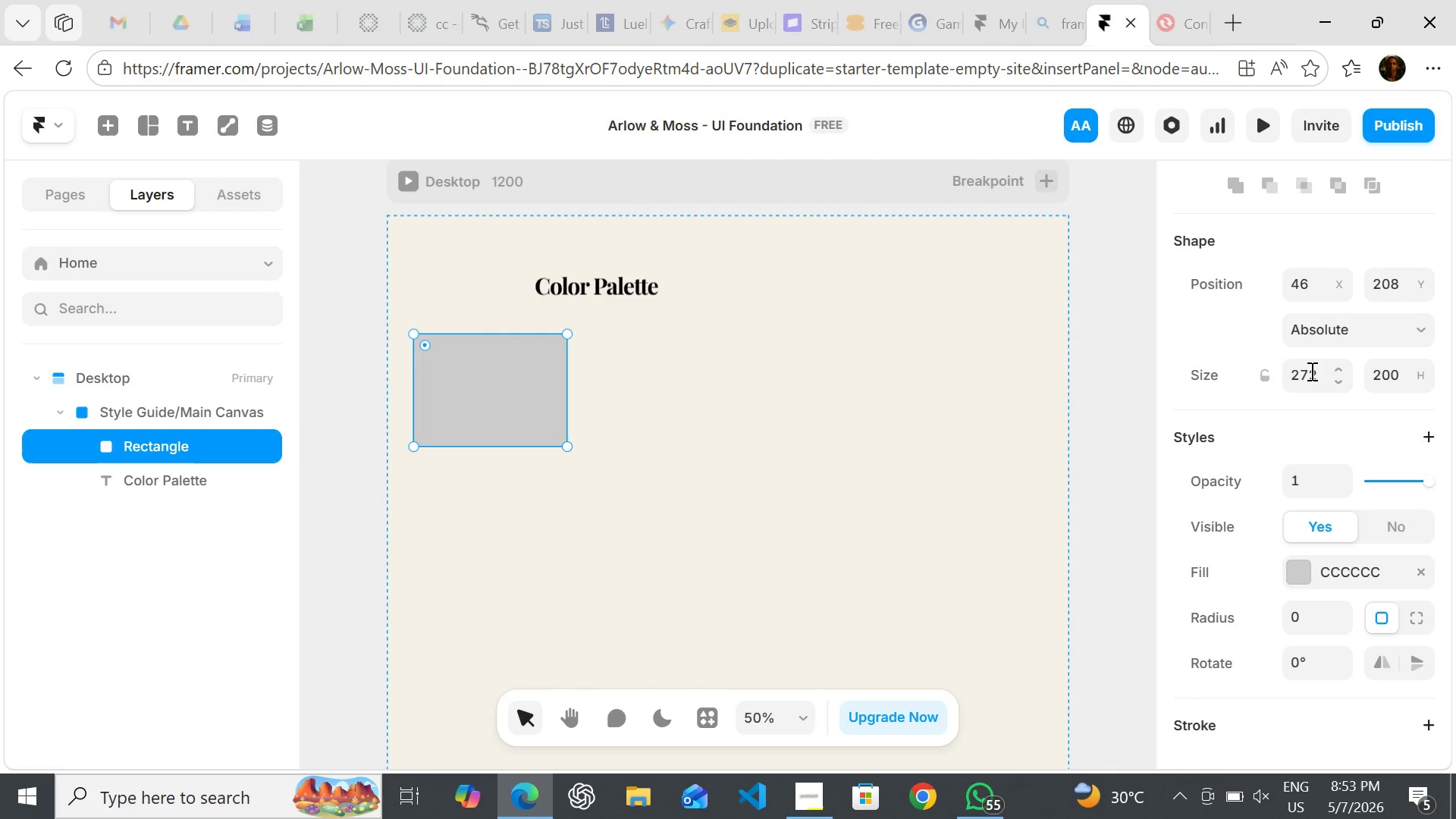 
left_click([1310, 371])
 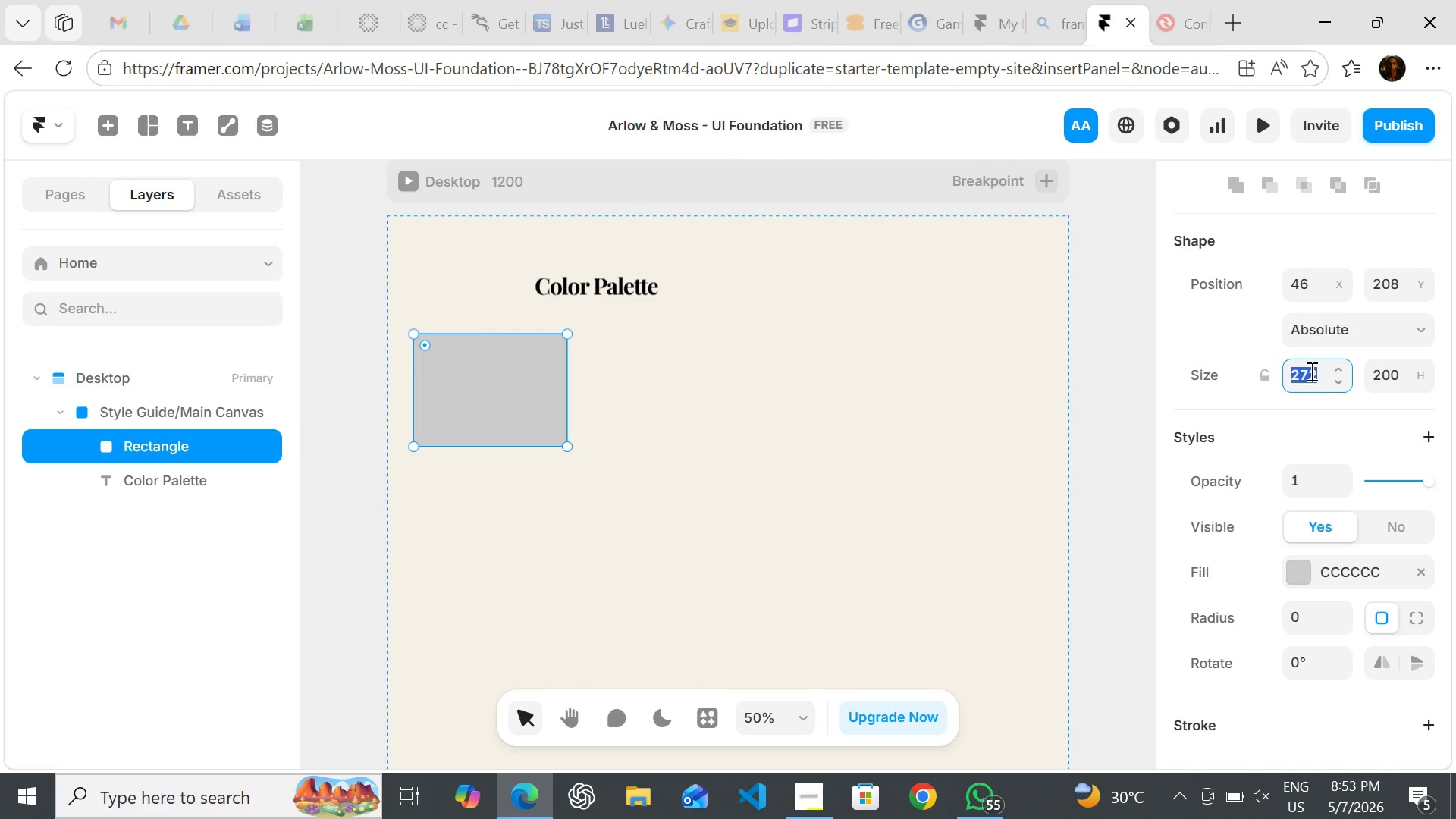 
type(120)
 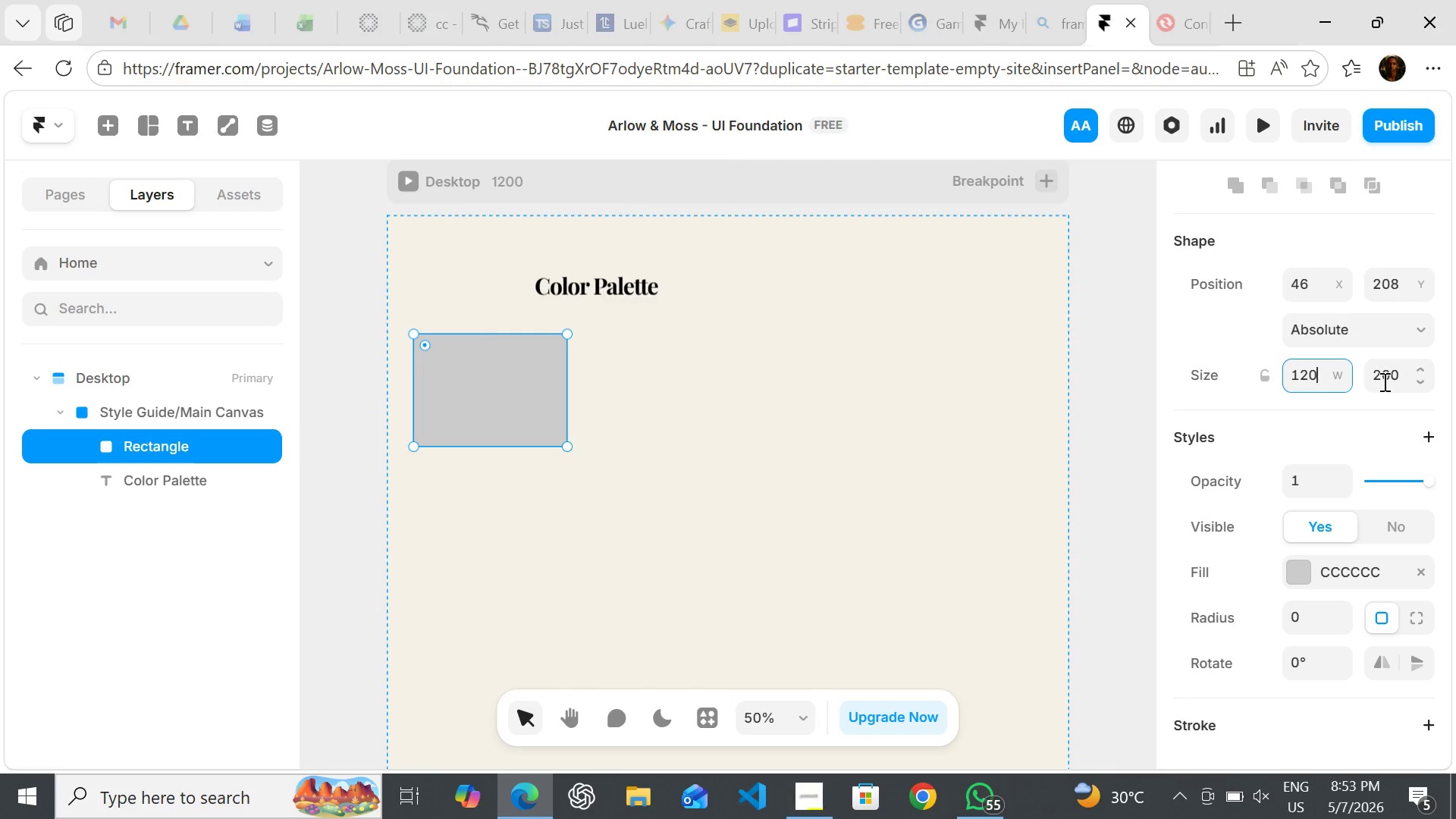 
left_click([1383, 381])
 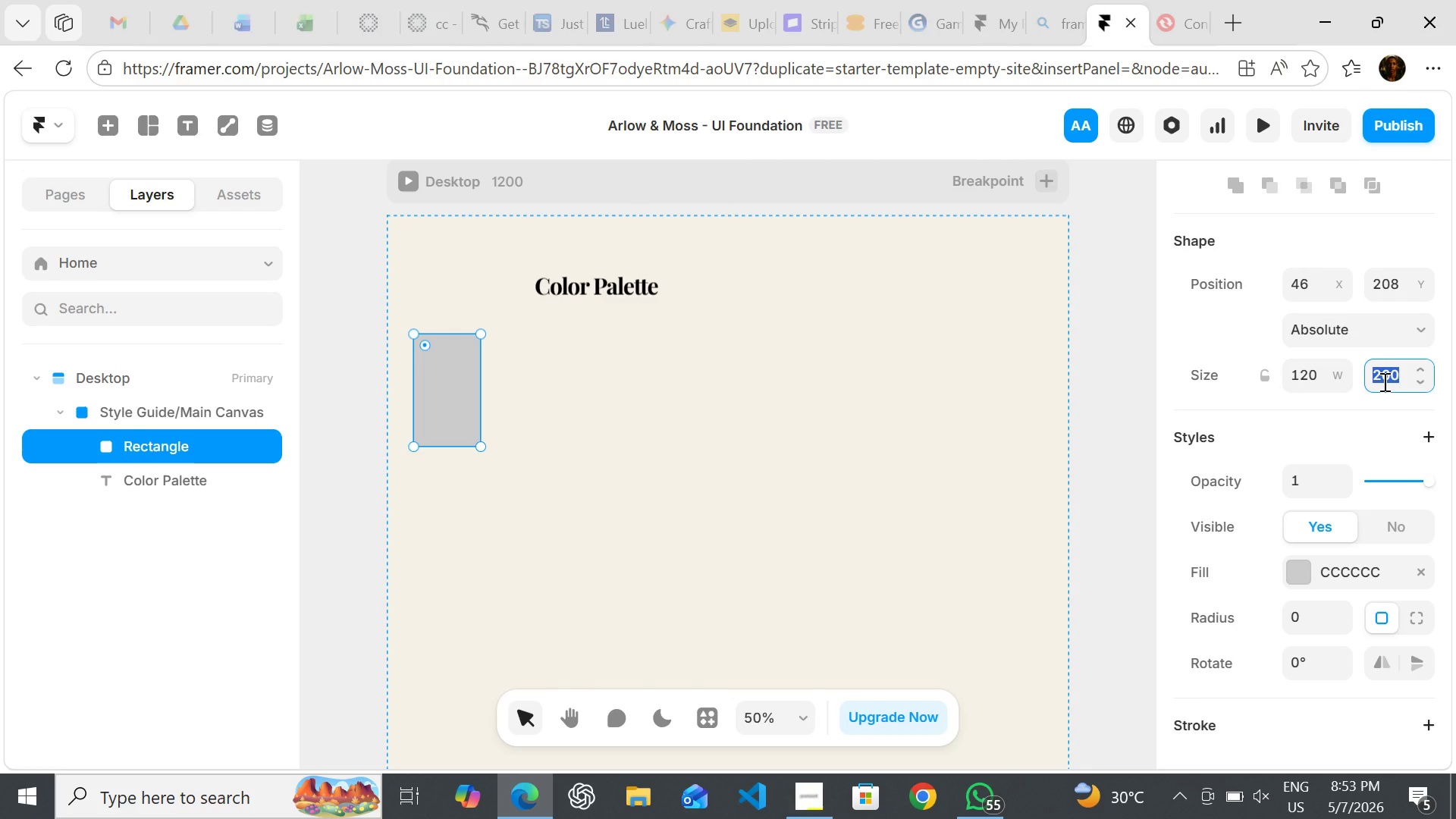 
type(80)
 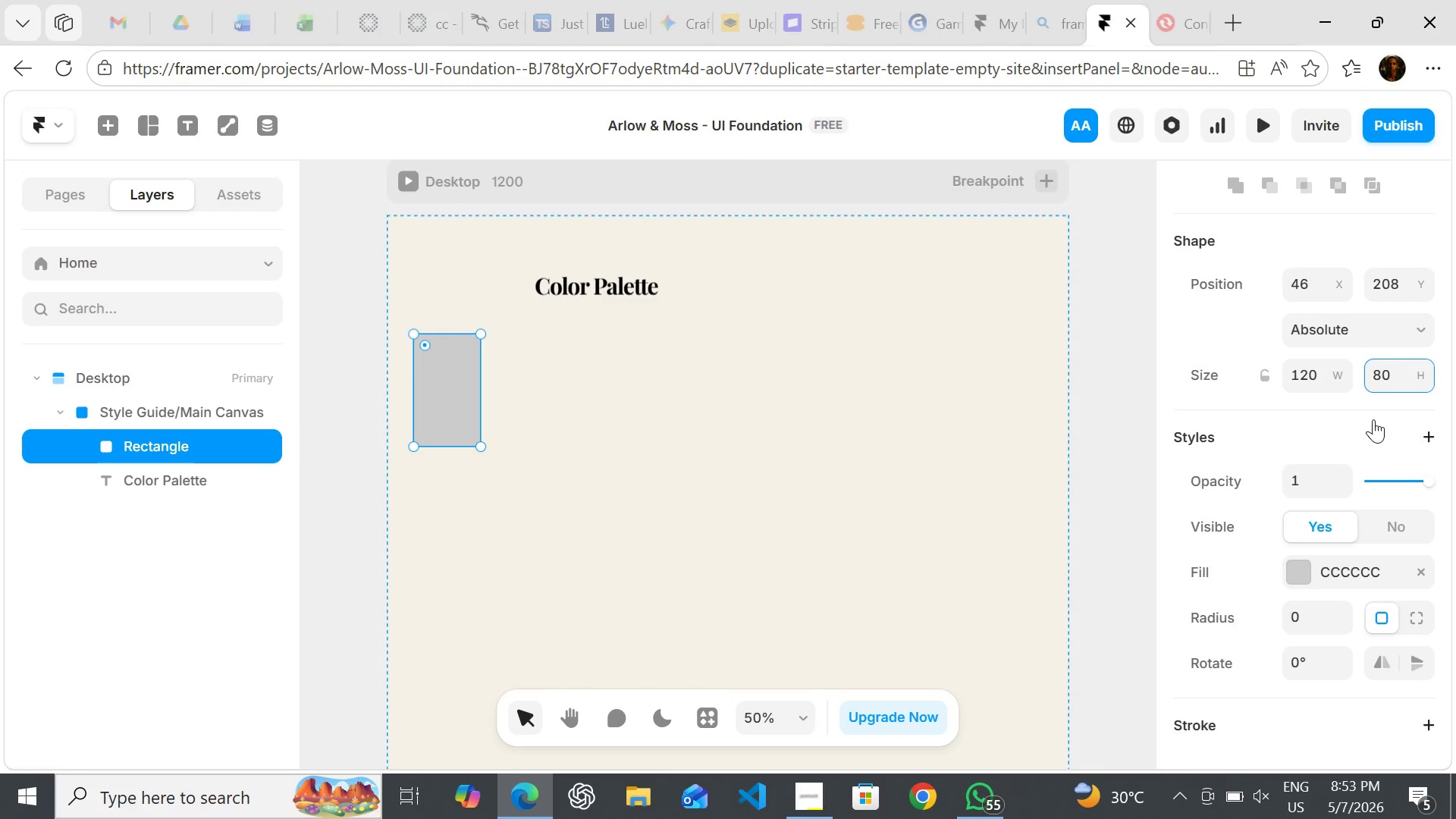 
left_click([1373, 419])
 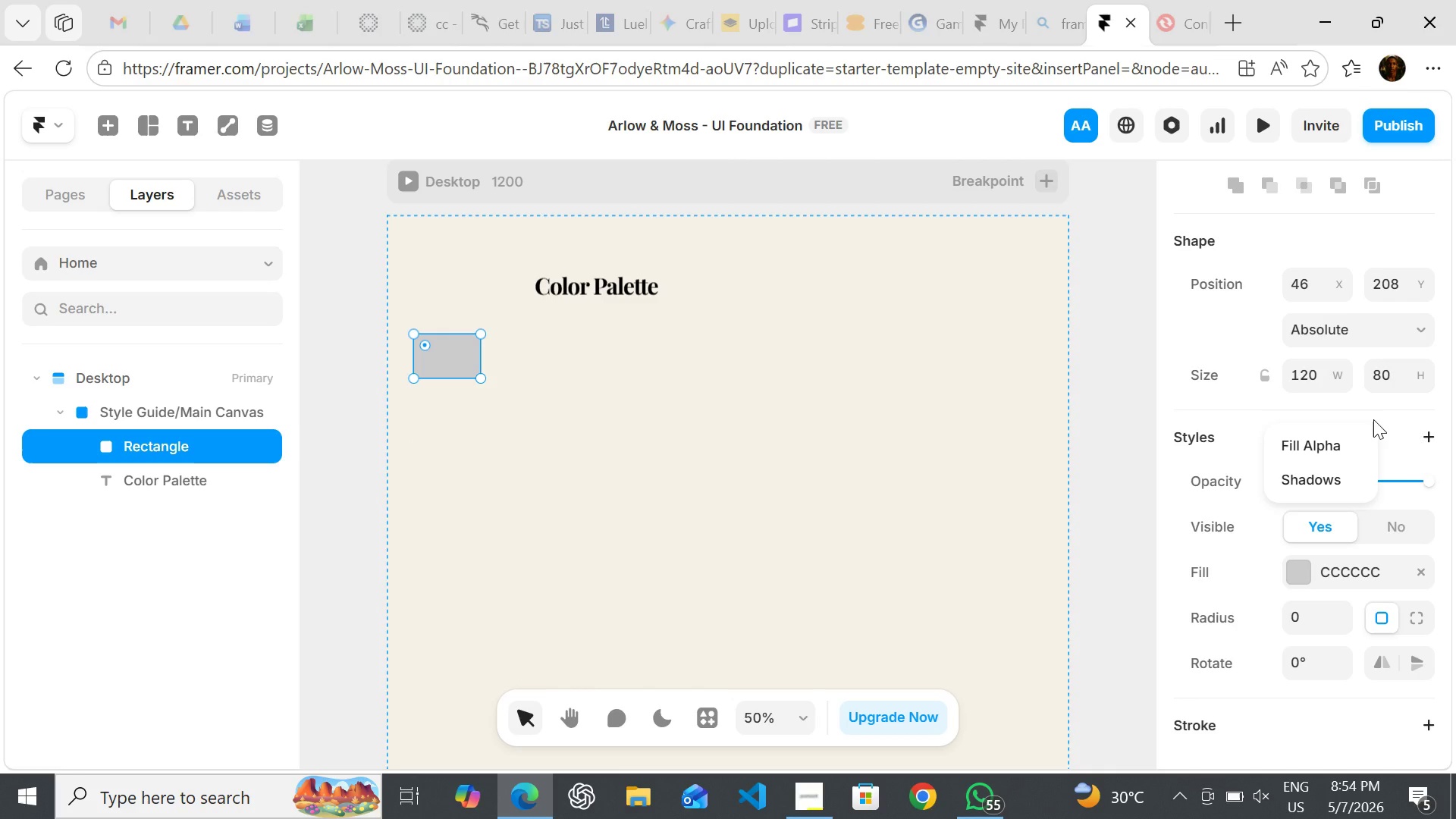 
wait(18.19)
 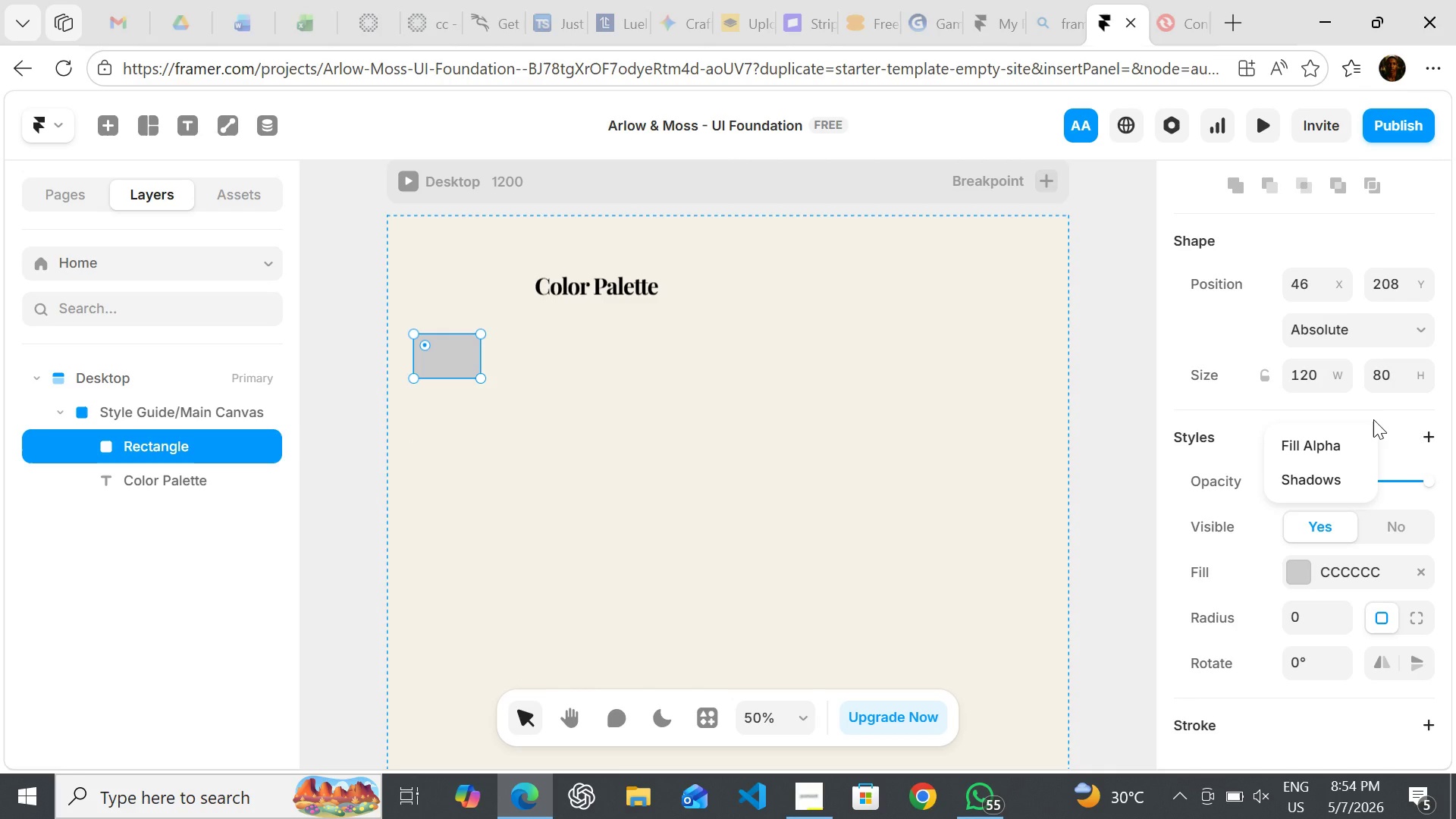 
left_click([562, 460])
 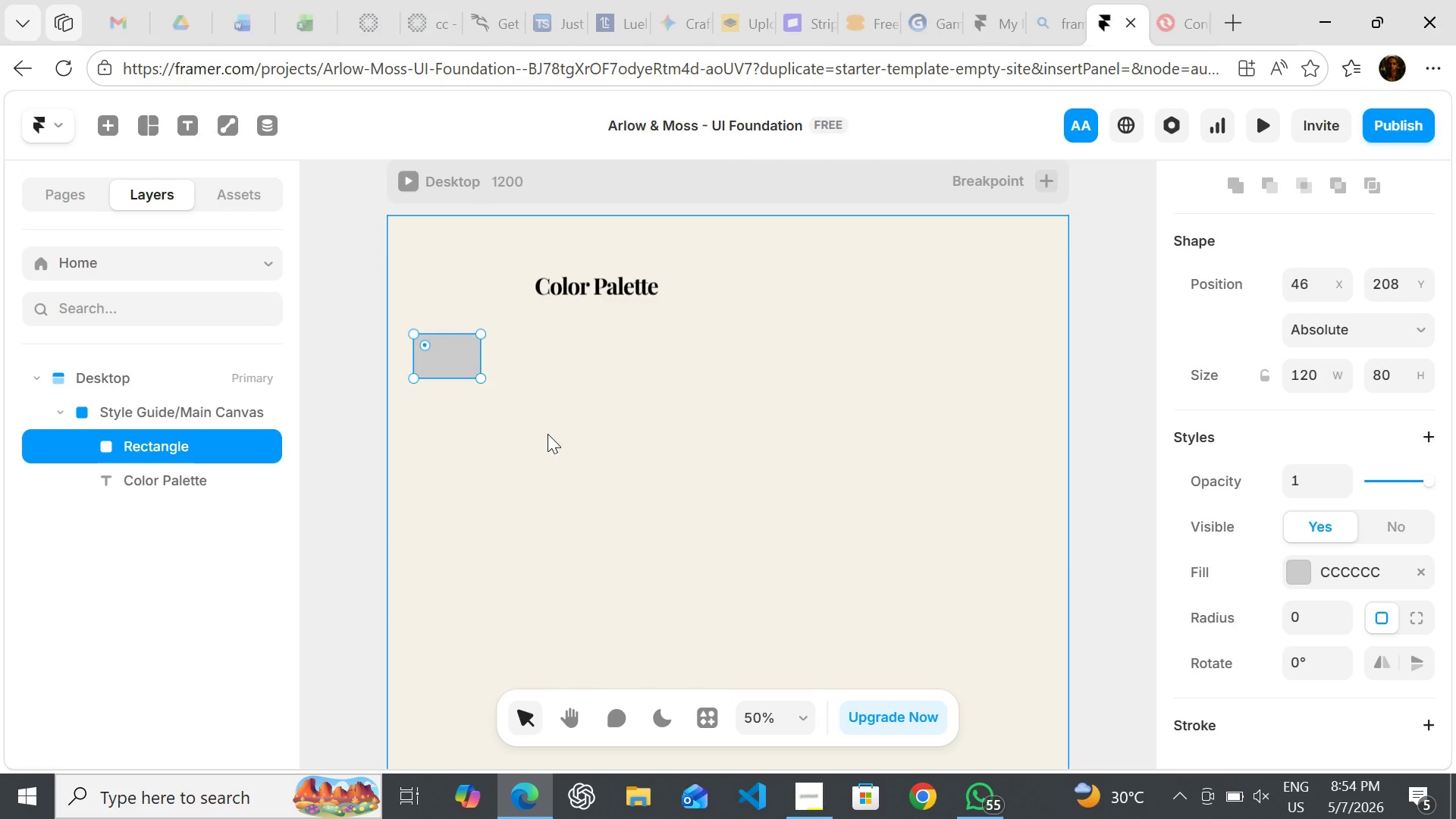 
hold_key(key=ControlLeft, duration=0.45)
 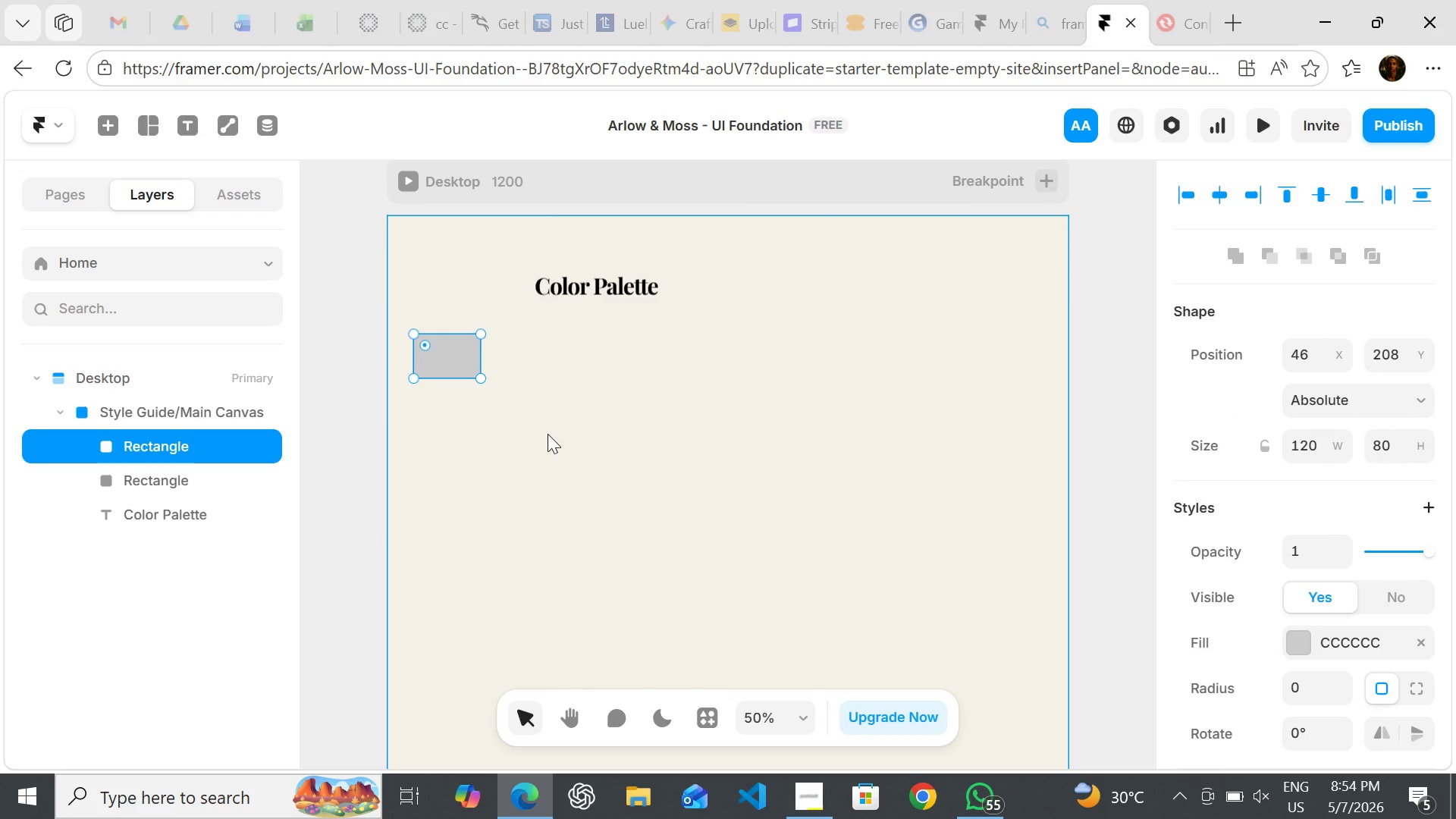 
hold_key(key=D, duration=0.31)
 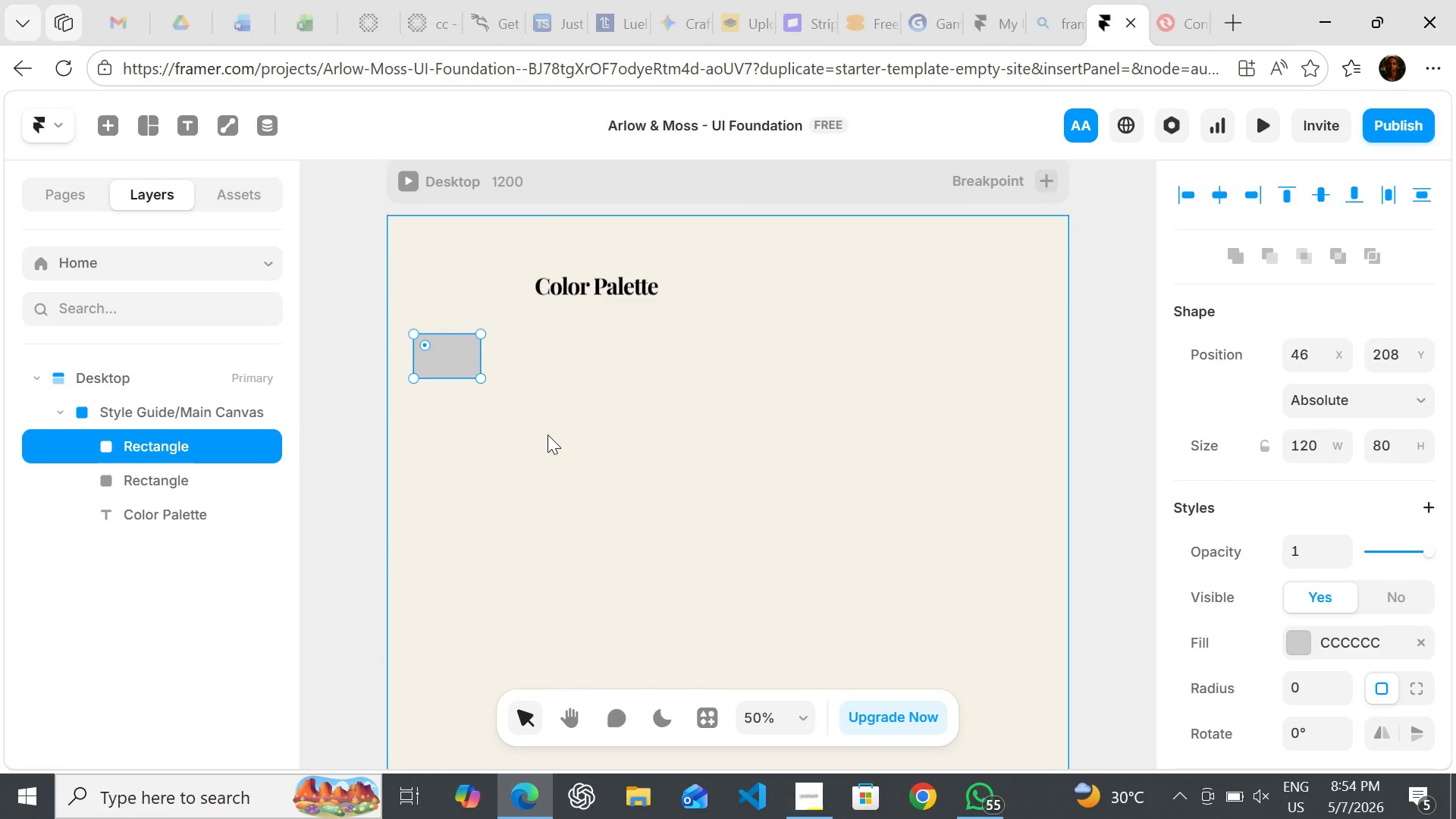 
left_click([548, 435])
 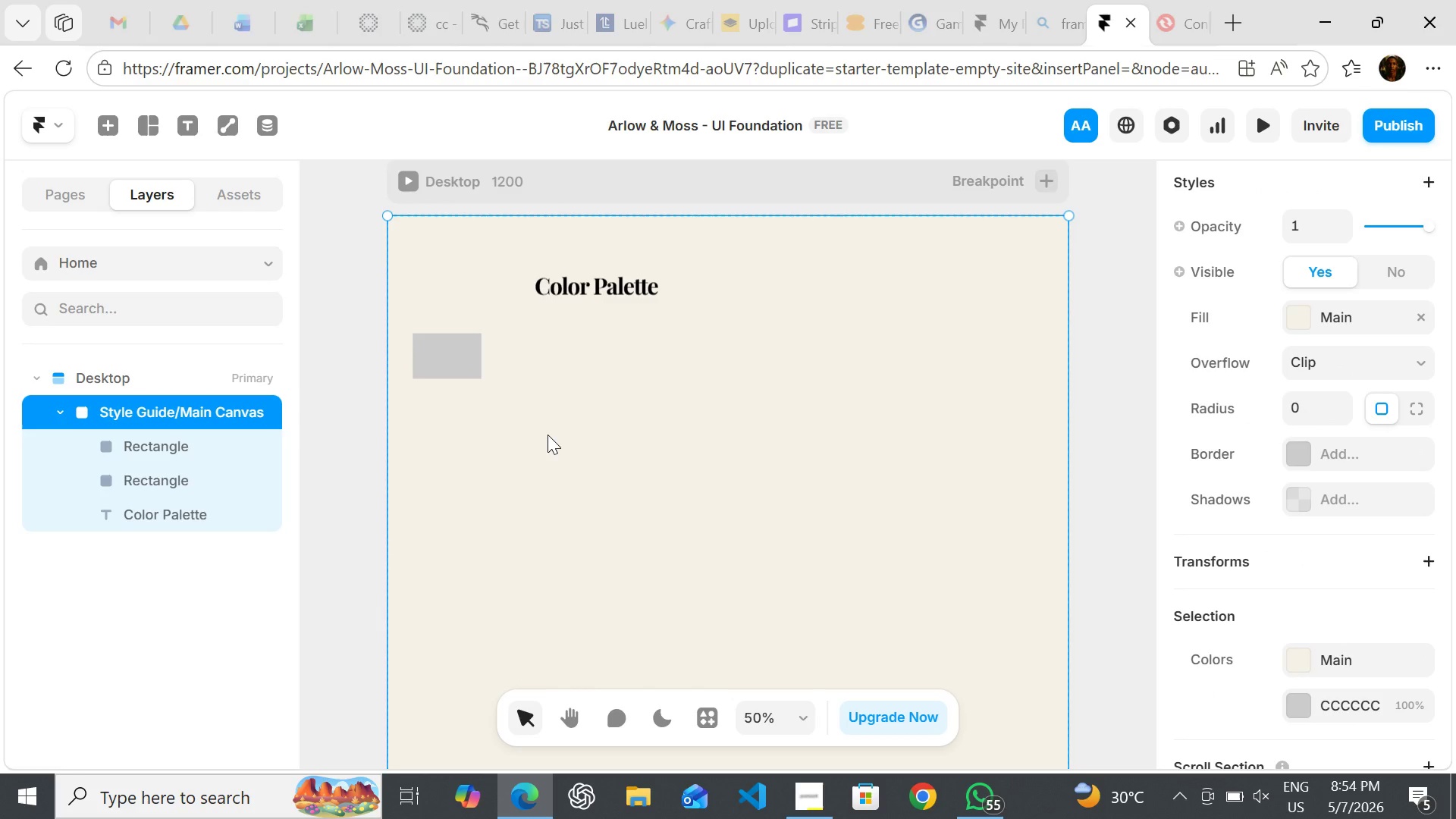 
key(Control+Z)
 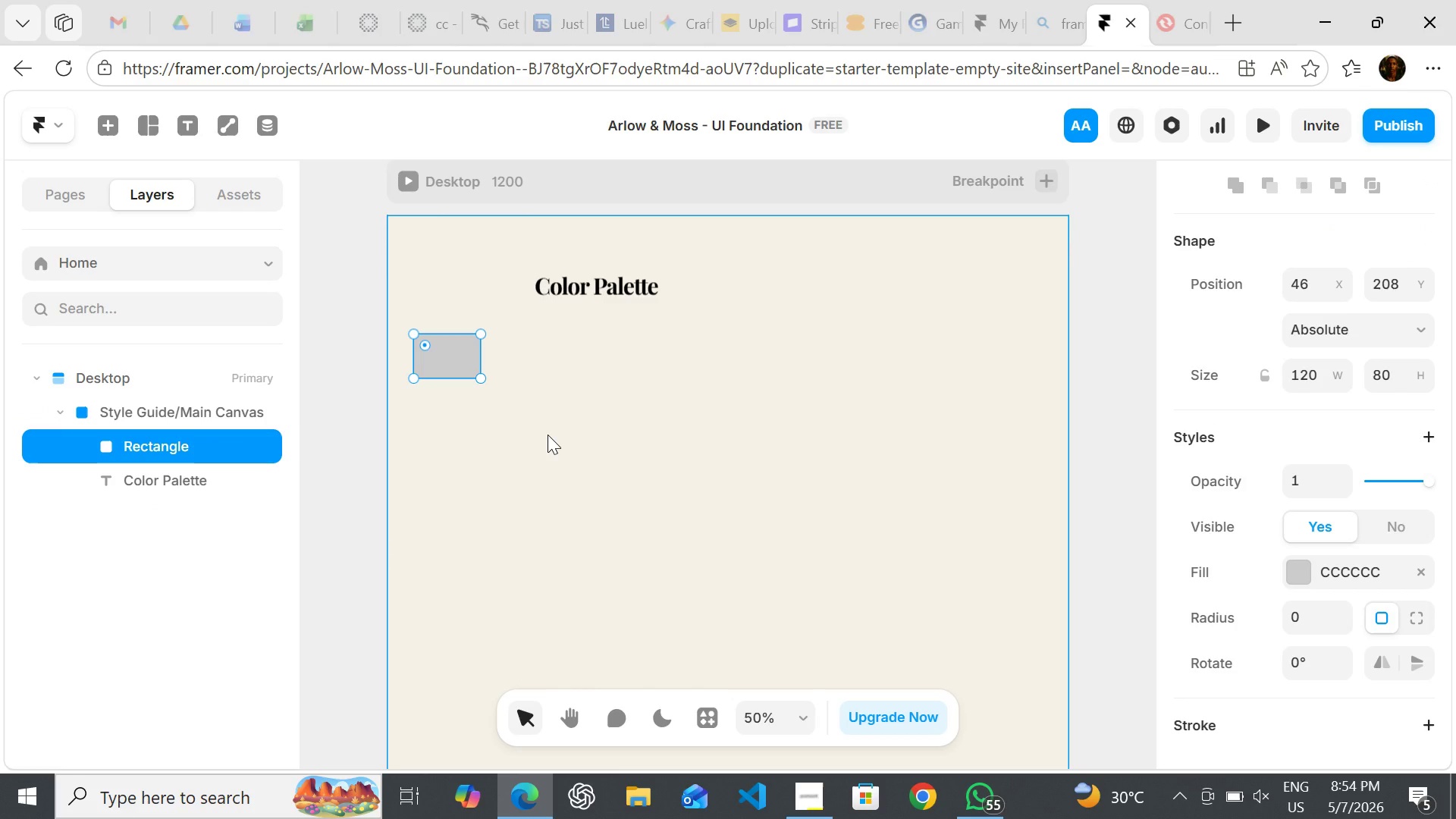 
left_click([548, 435])
 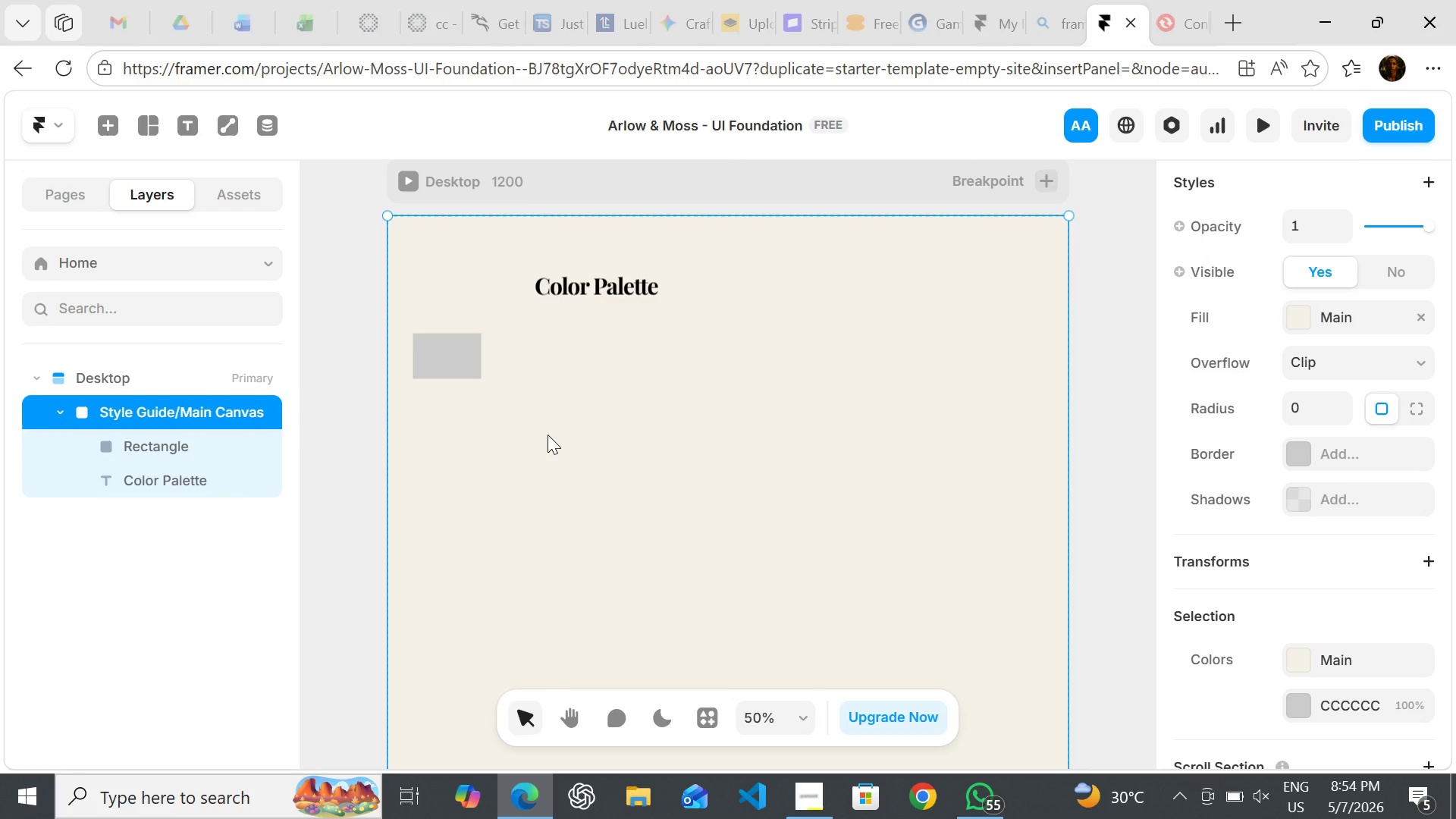 
hold_key(key=ShiftLeft, duration=1.52)
left_click([454, 356])
 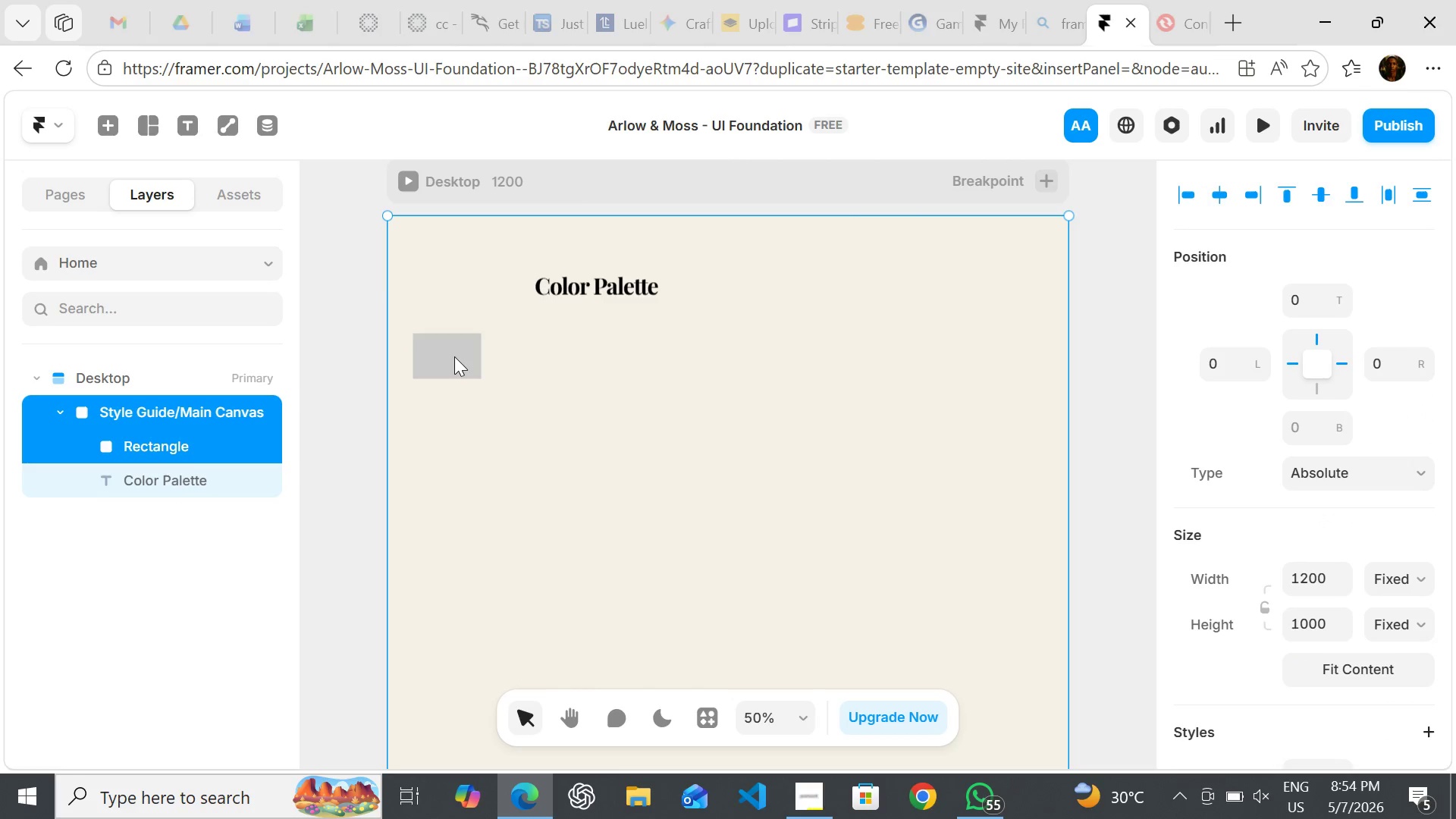 
key(Shift+ShiftLeft)
 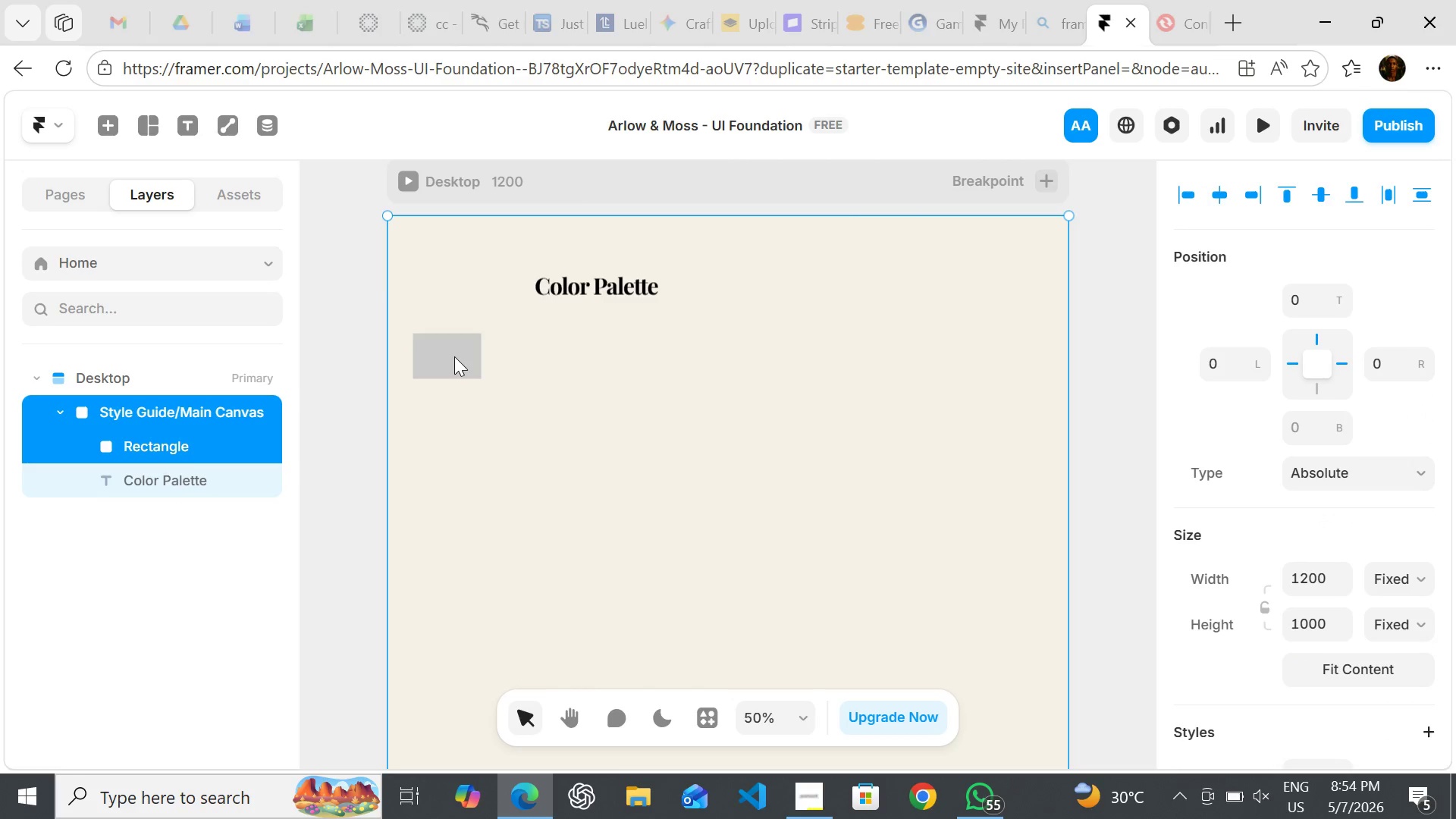 
key(Shift+ShiftLeft)
 